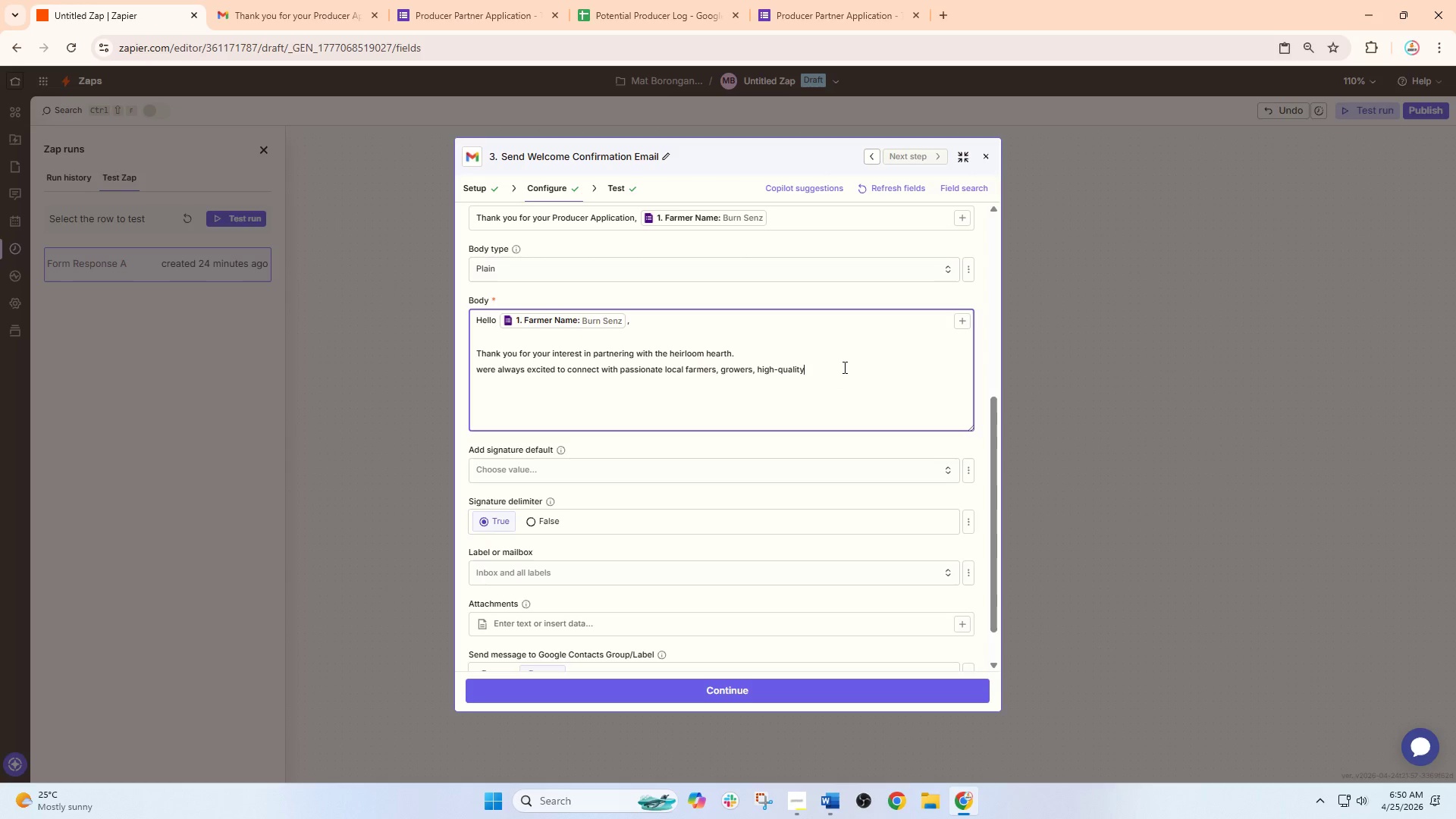 
key(Space)
 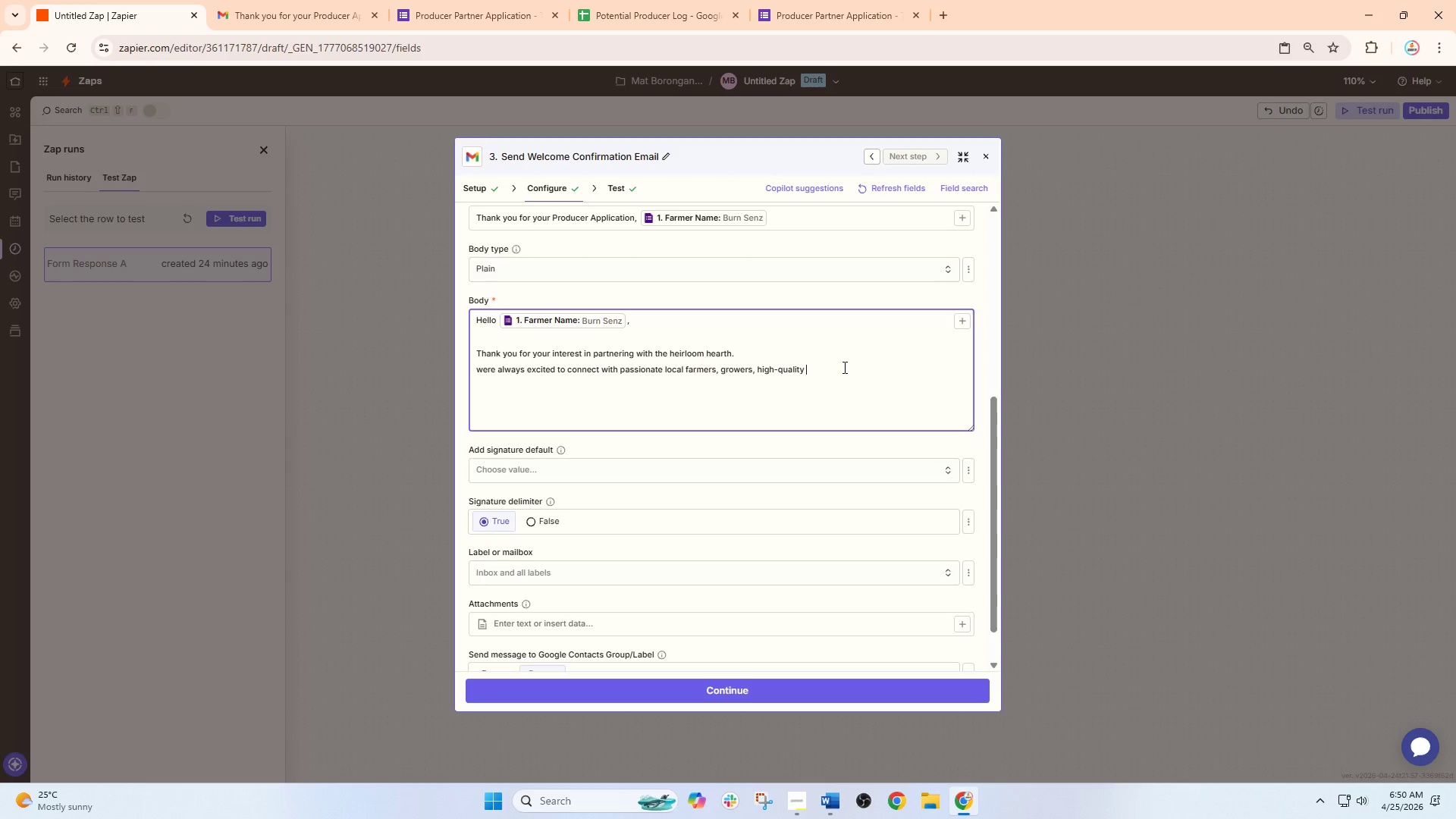 
type(ingr)
 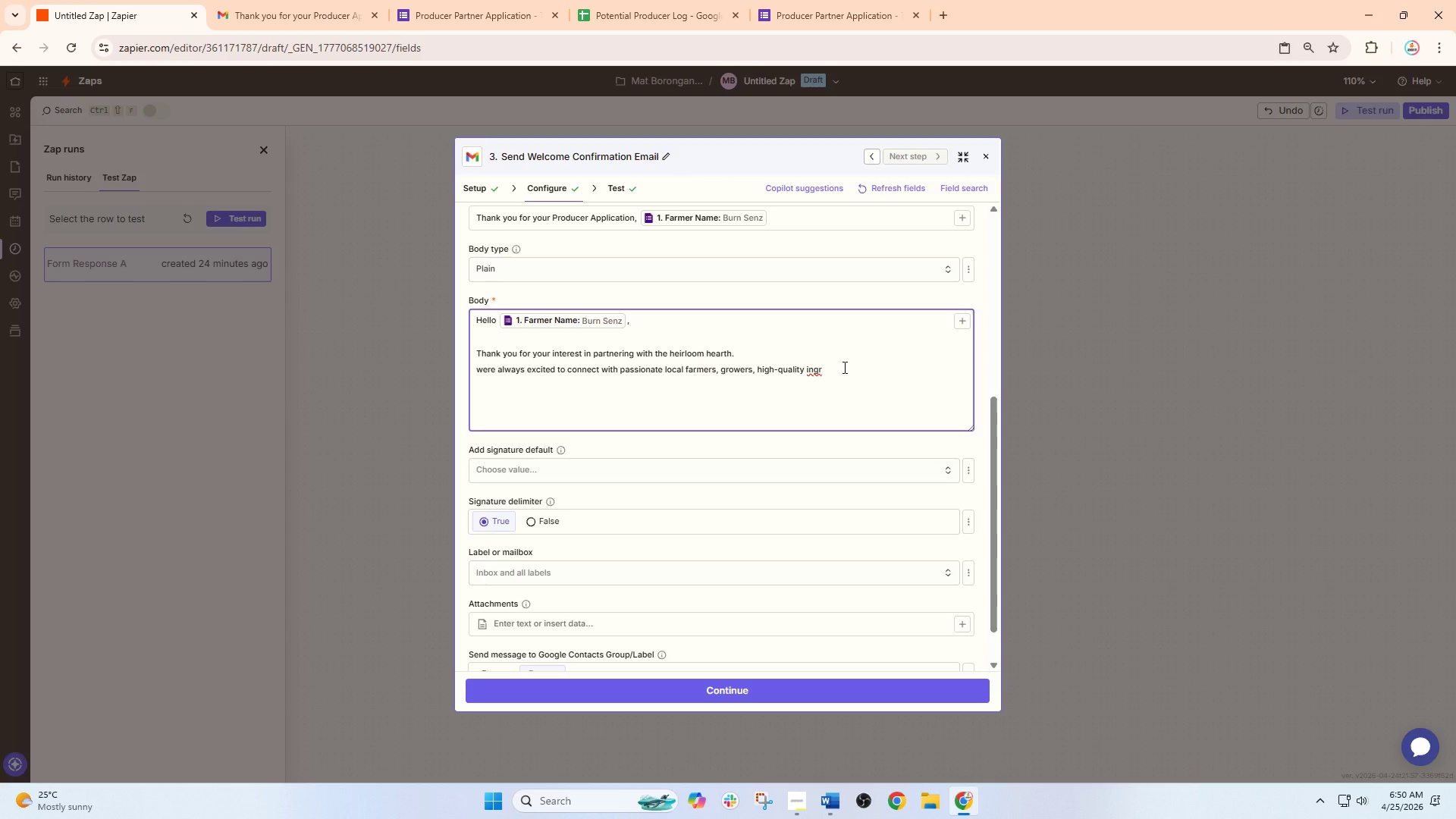 
wait(8.95)
 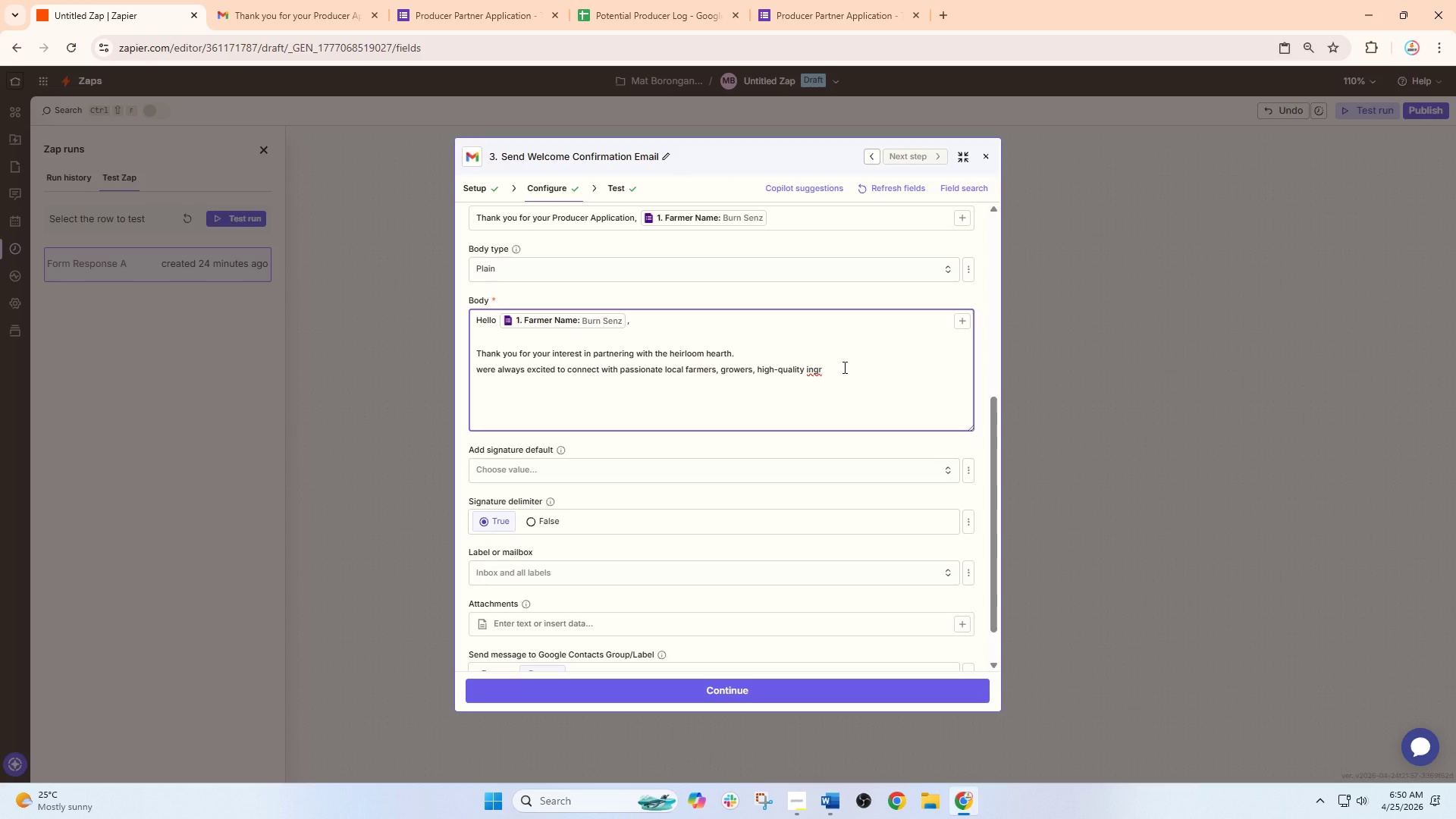 
key(E)
 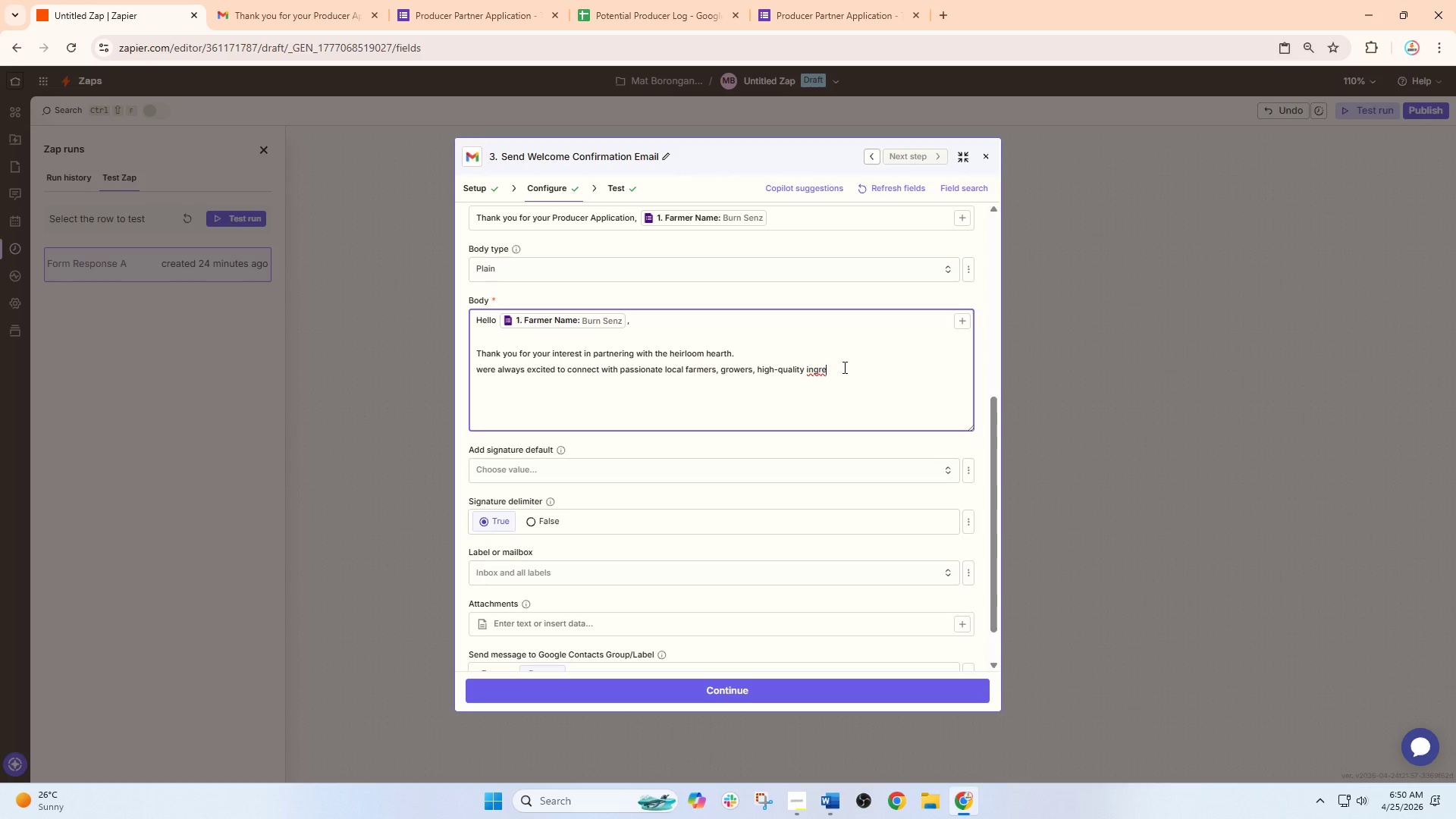 
wait(11.48)
 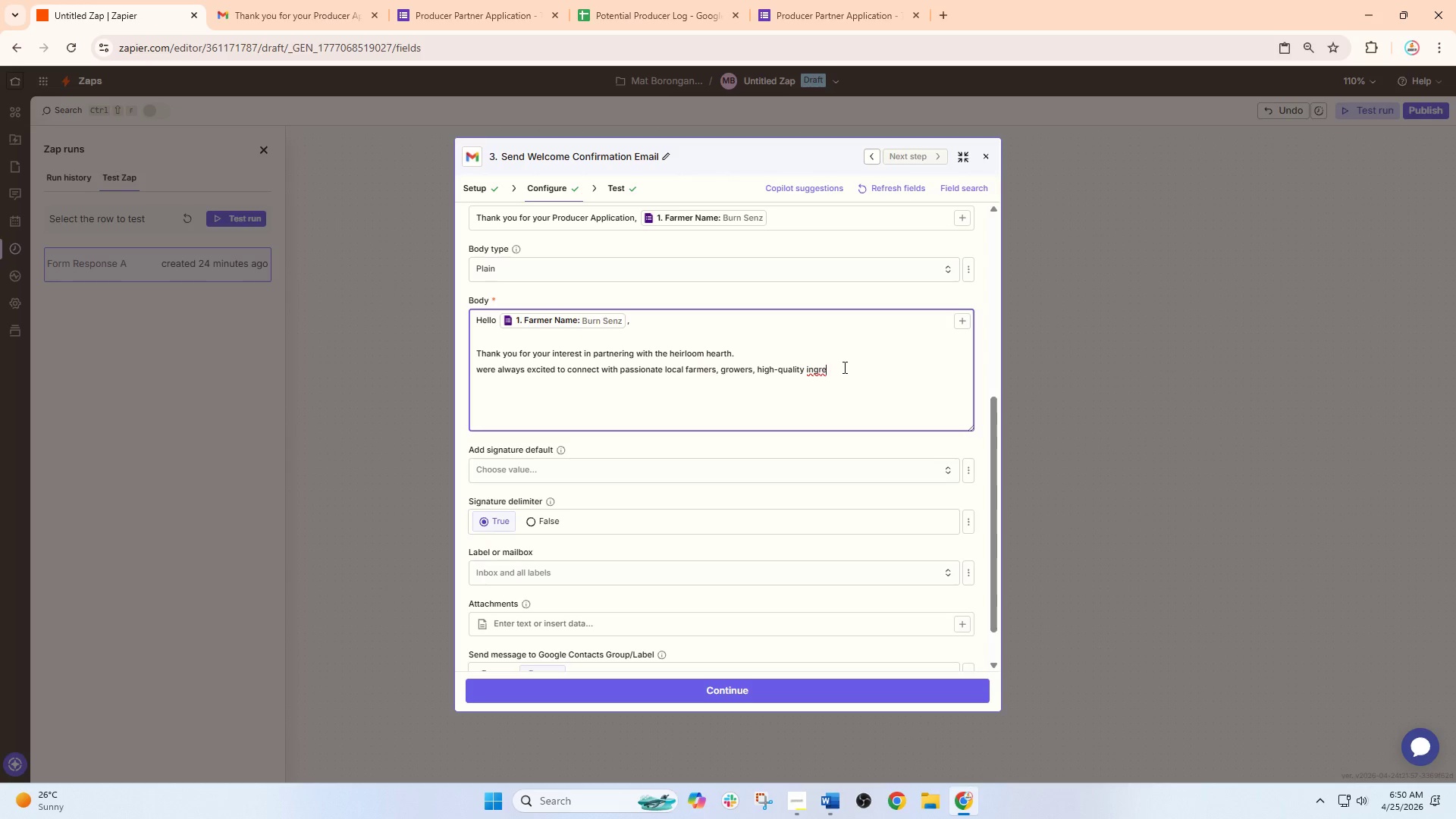 
type(dient)
 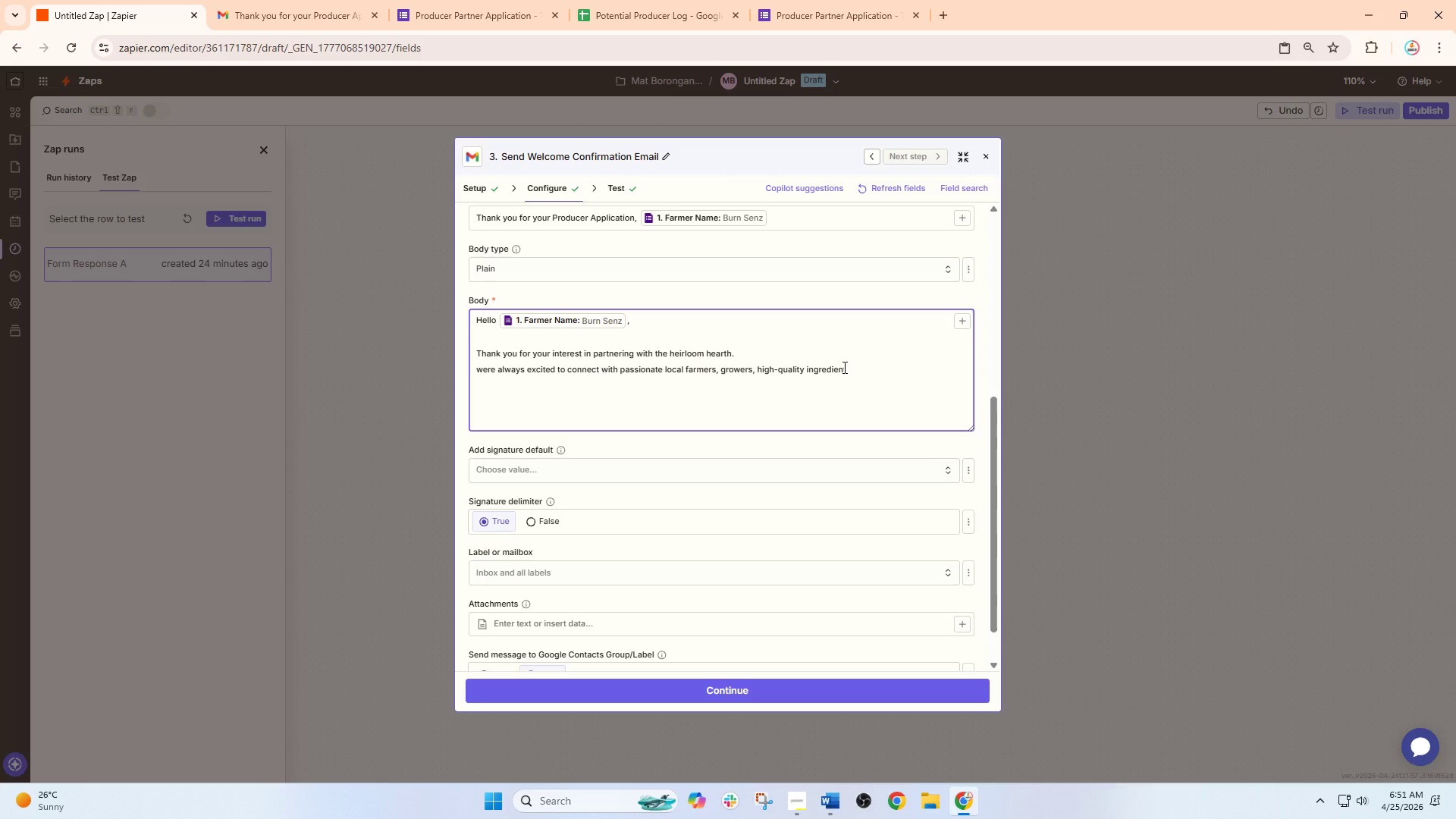 
type(s and su)
 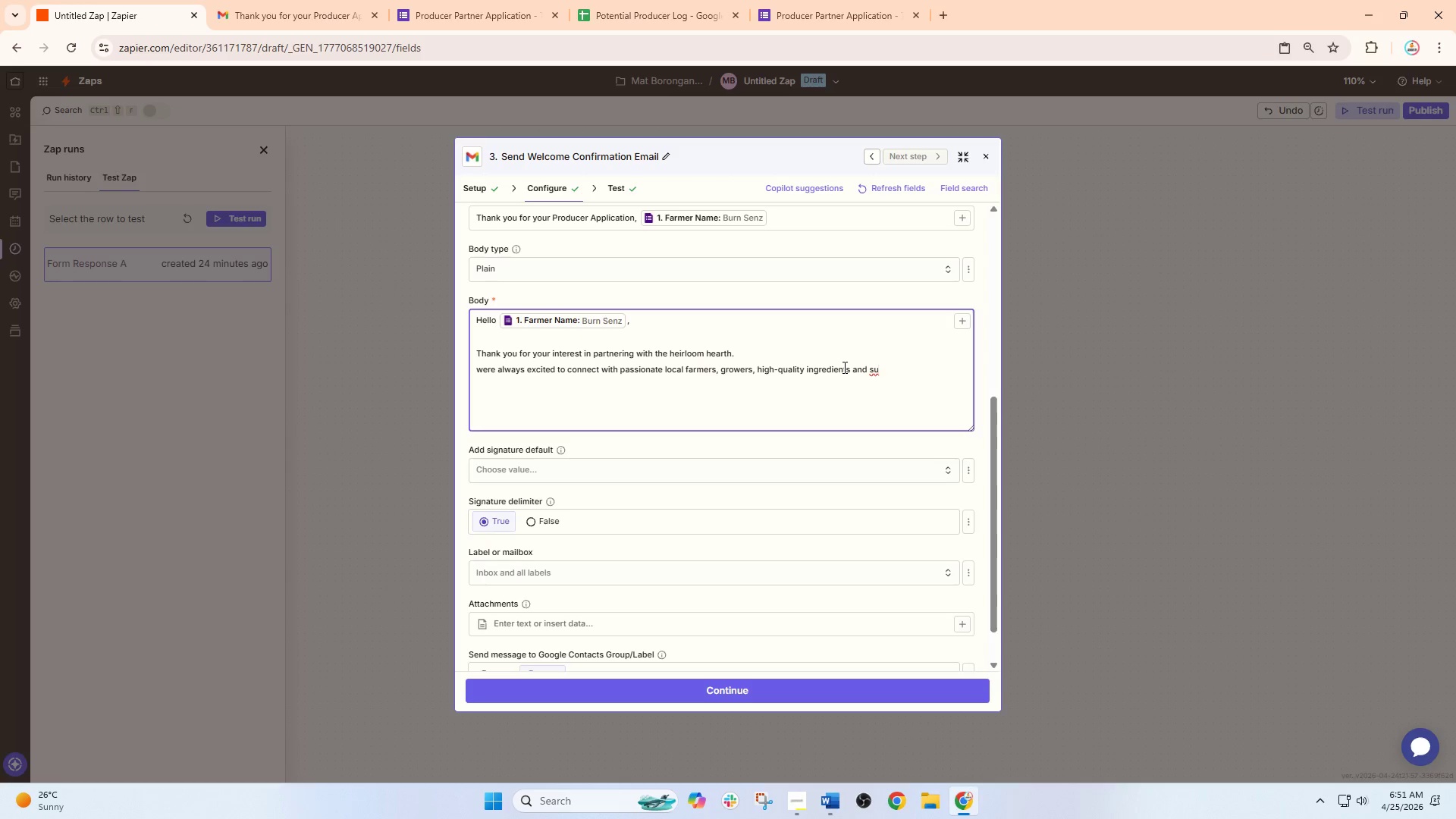 
hold_key(key=S, duration=0.31)
 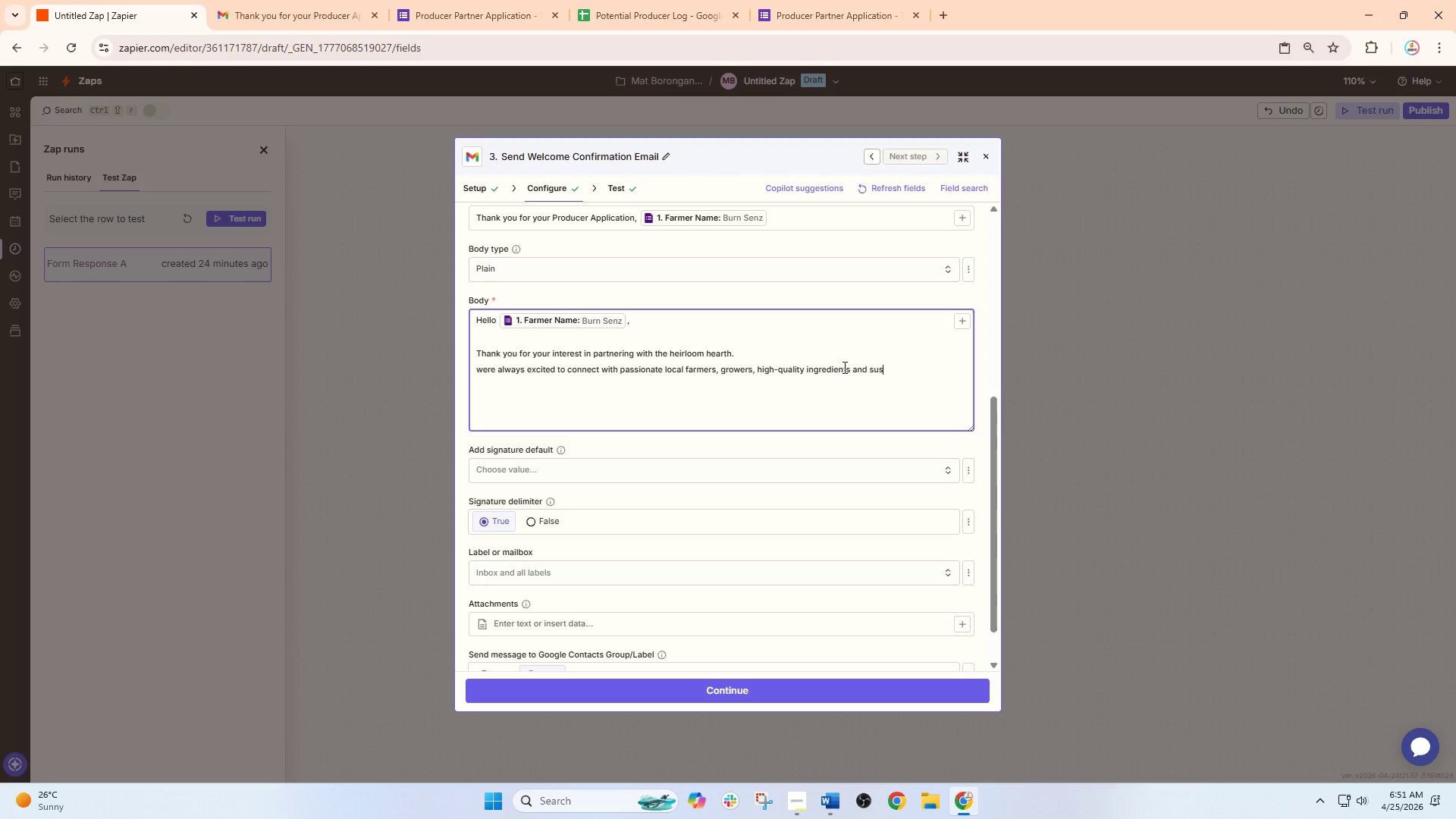 
type(ts)
key(Backspace)
type(ain)
 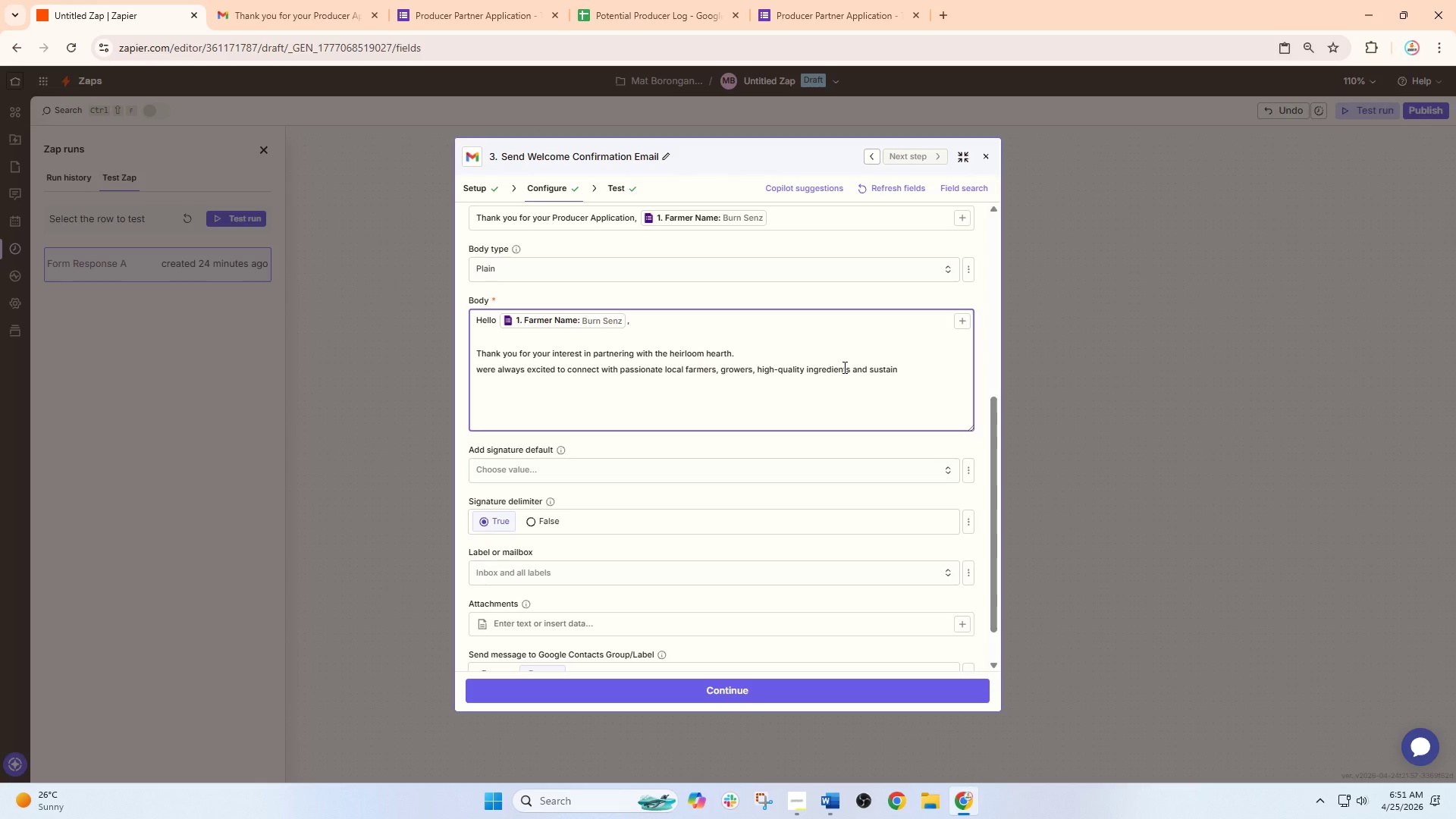 
wait(6.59)
 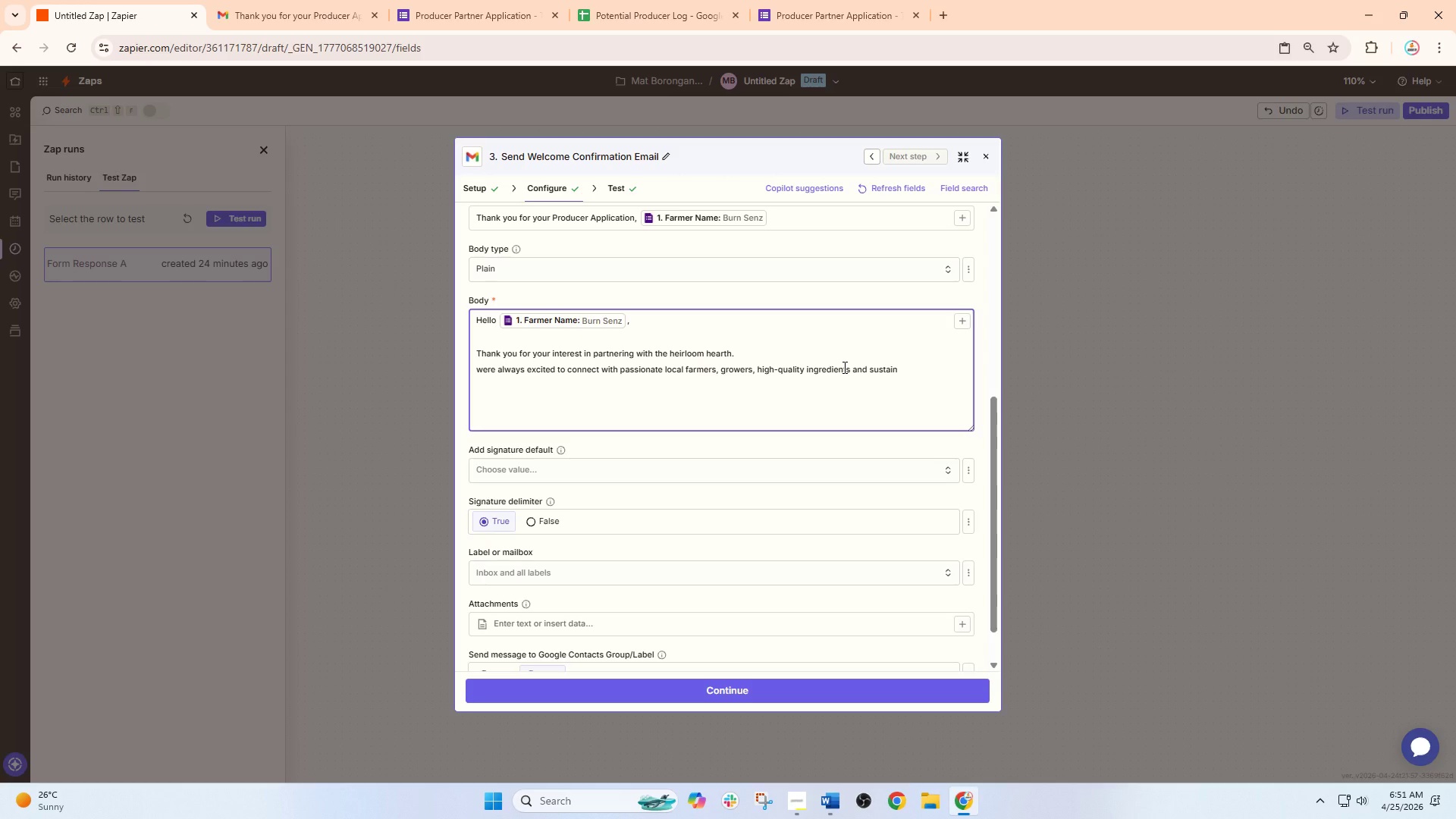 
type(able )
 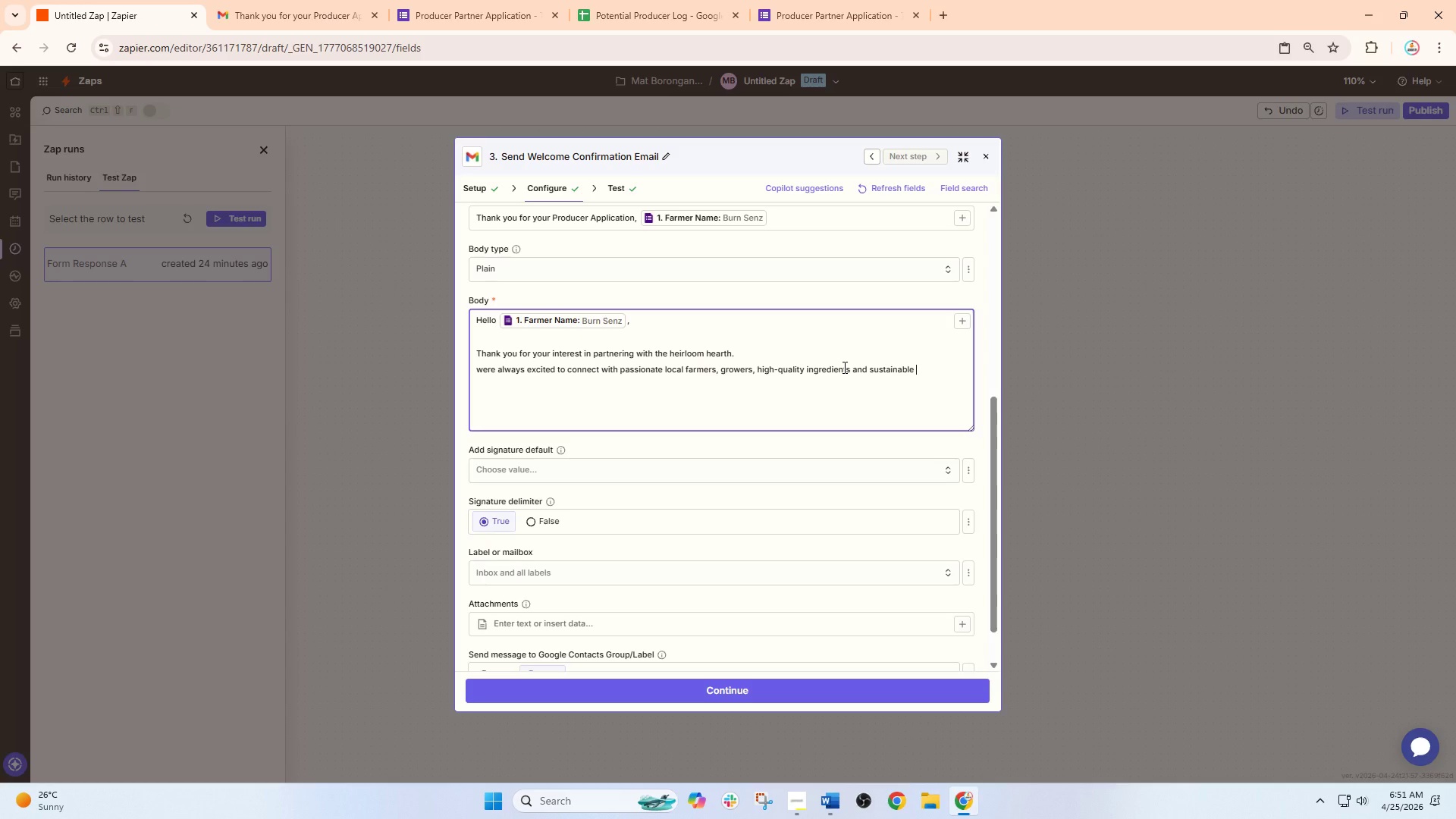 
hold_key(key=Space, duration=0.86)
 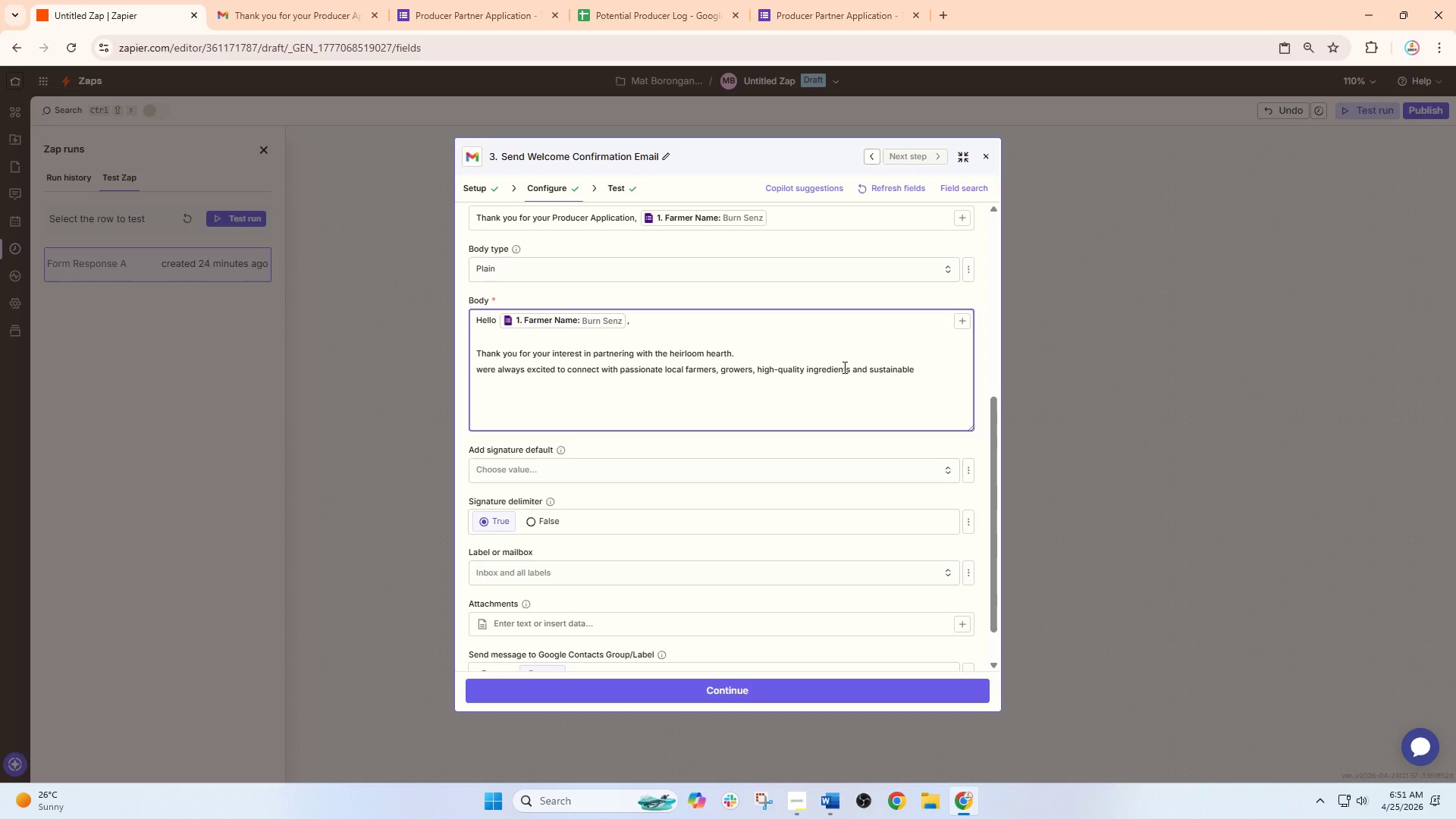 
hold_key(key=Backspace, duration=0.58)
 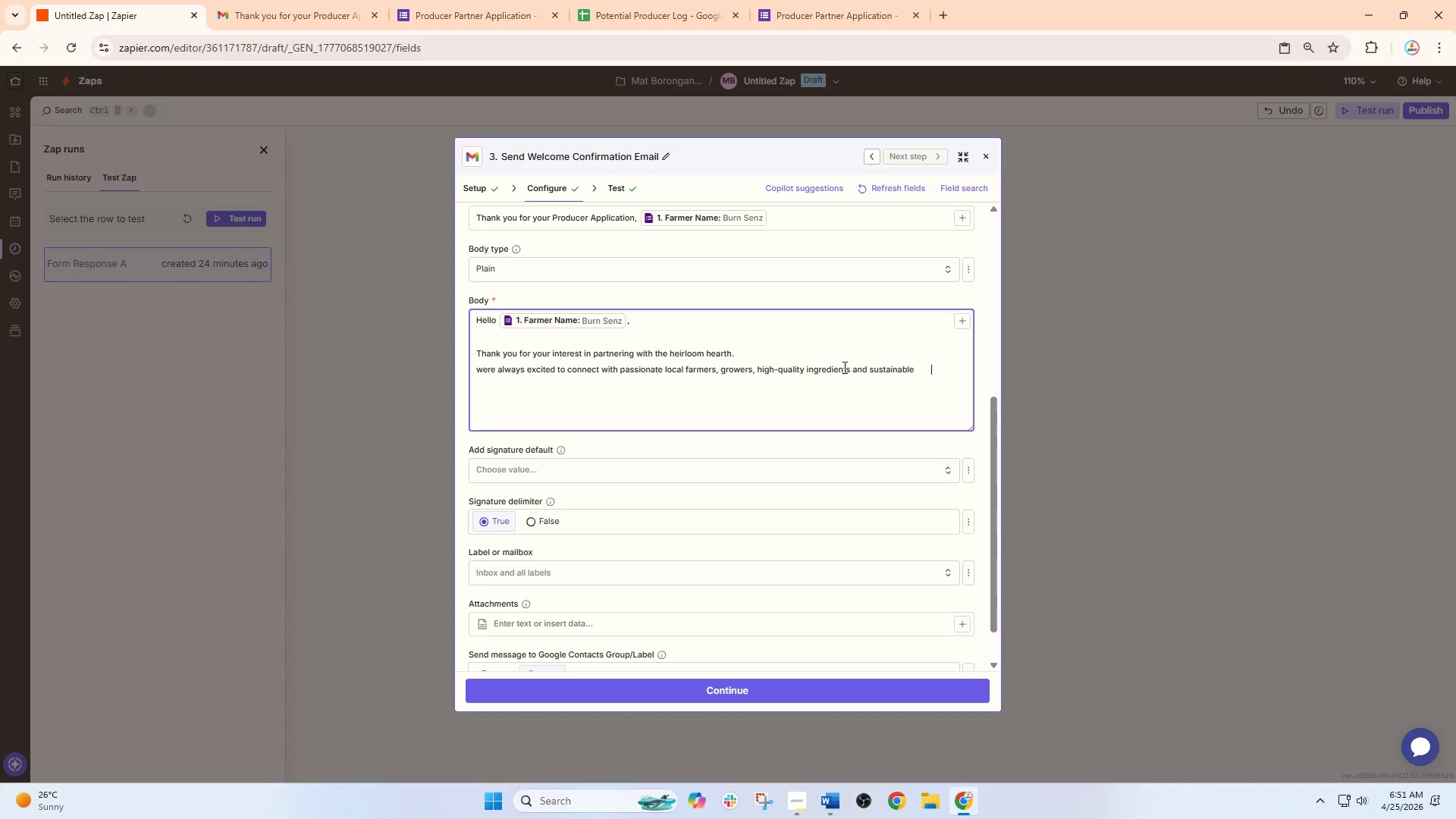 
hold_key(key=Backspace, duration=0.38)
 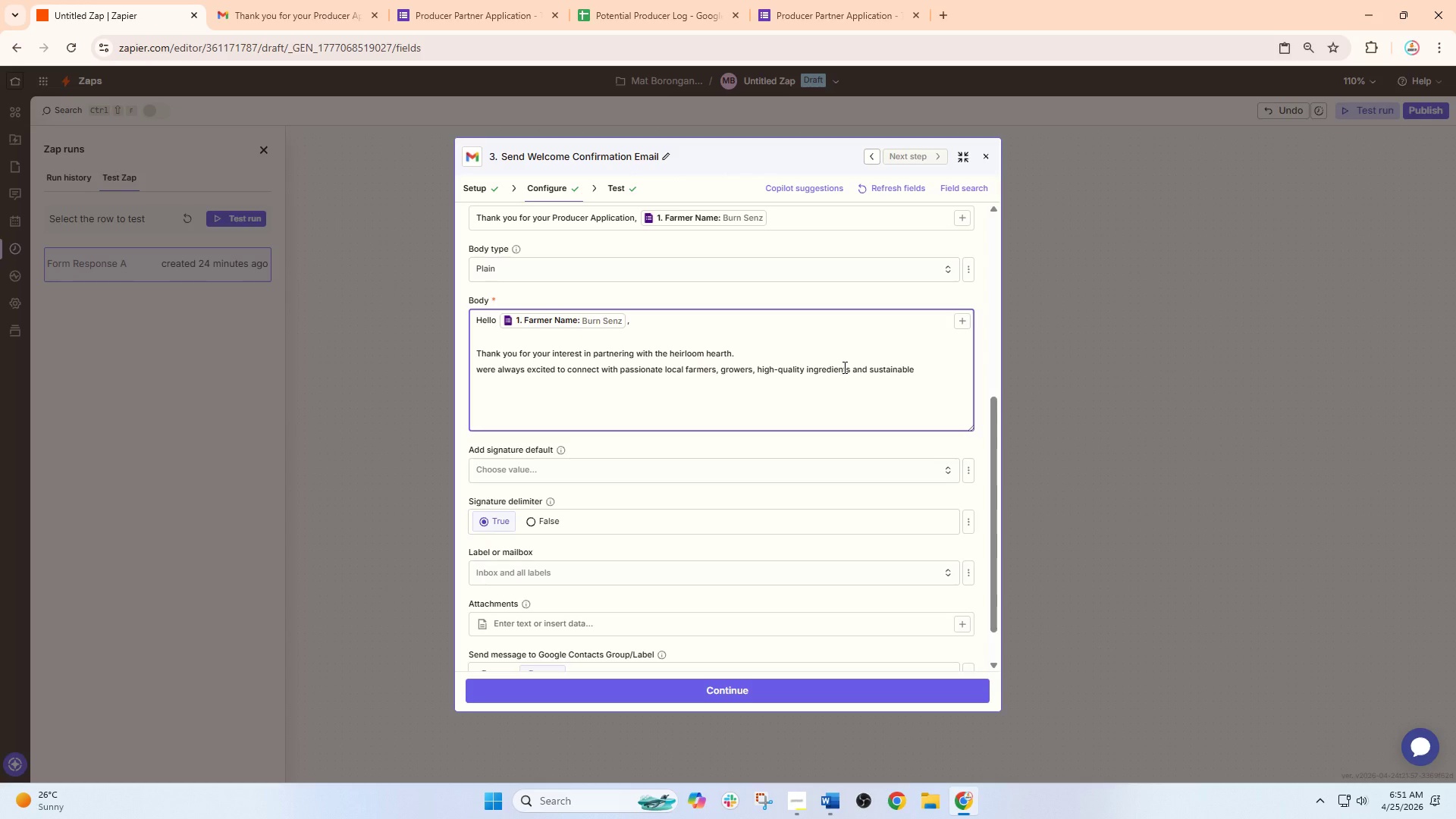 
key(Backspace)
 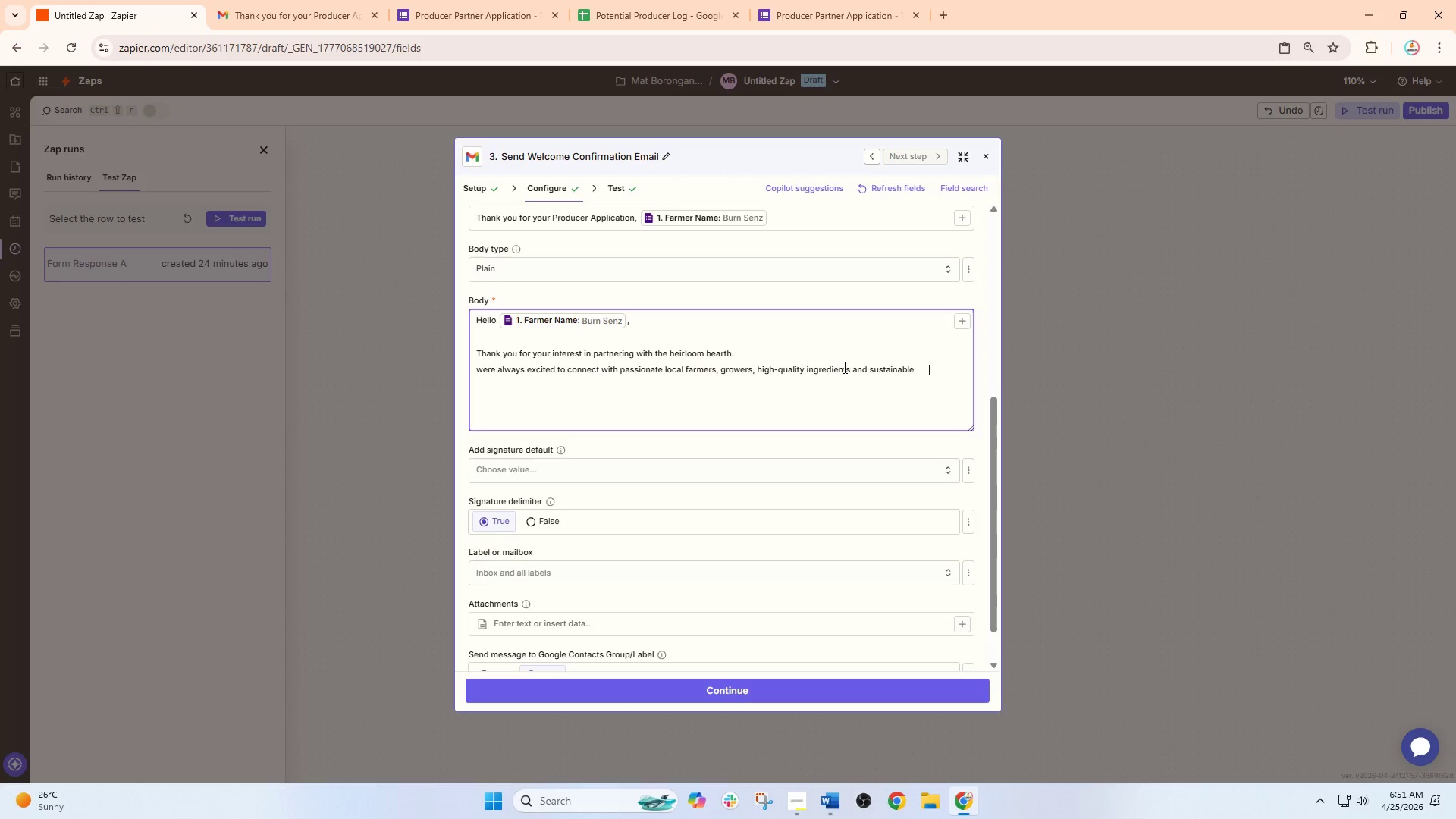 
hold_key(key=Backspace, duration=0.62)
 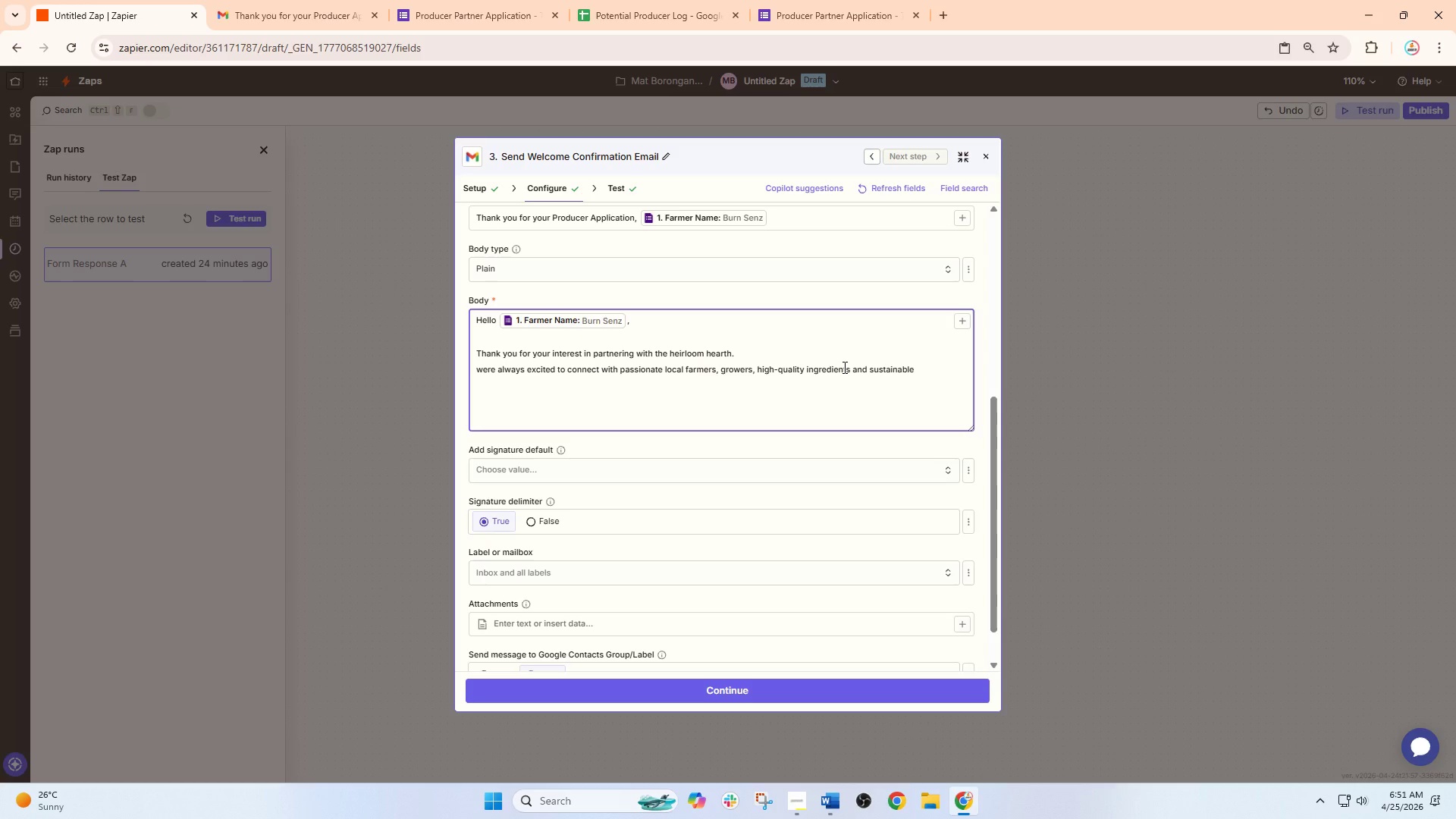 
wait(6.67)
 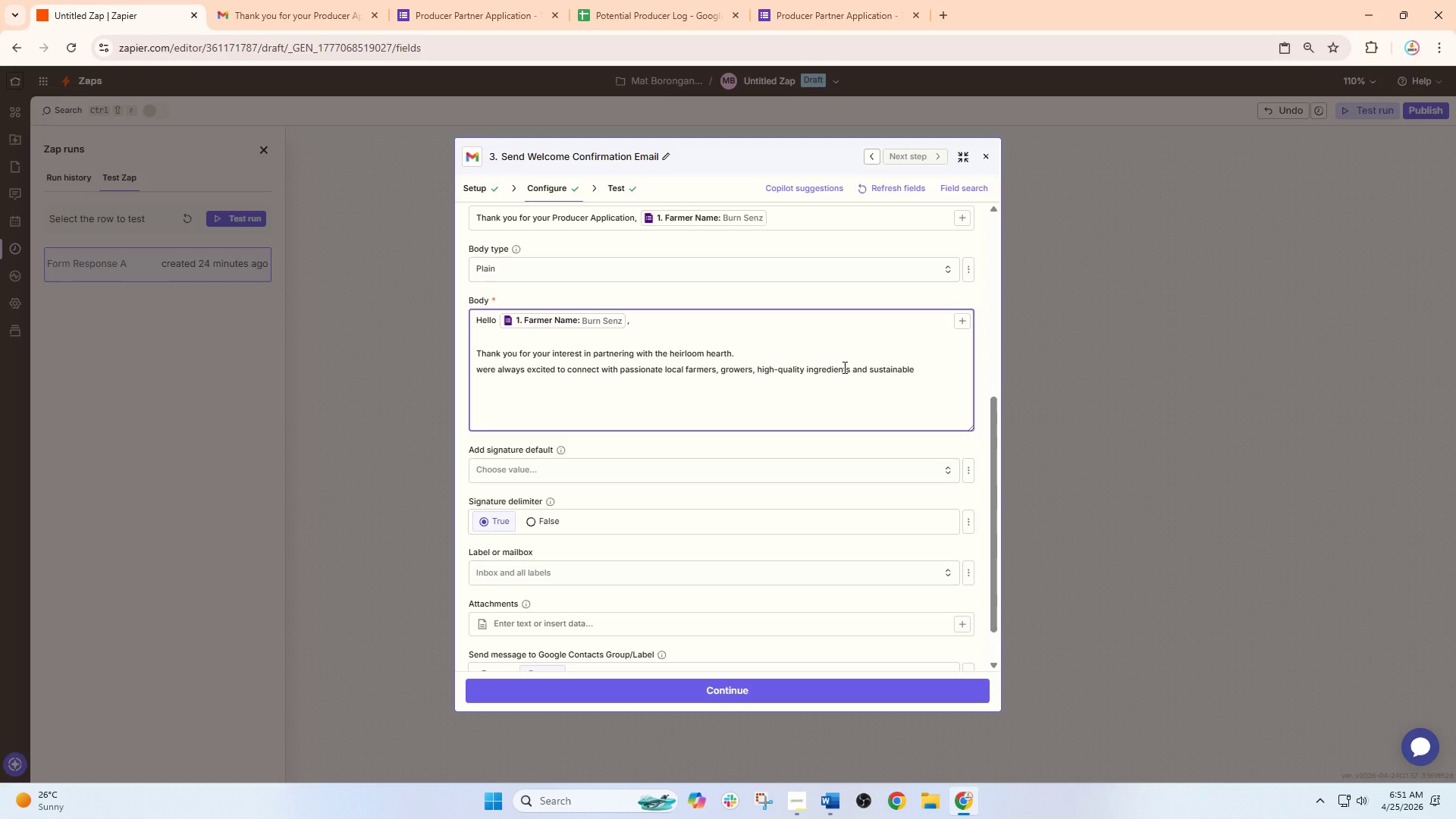 
key(Backspace)
type(sourcing)
 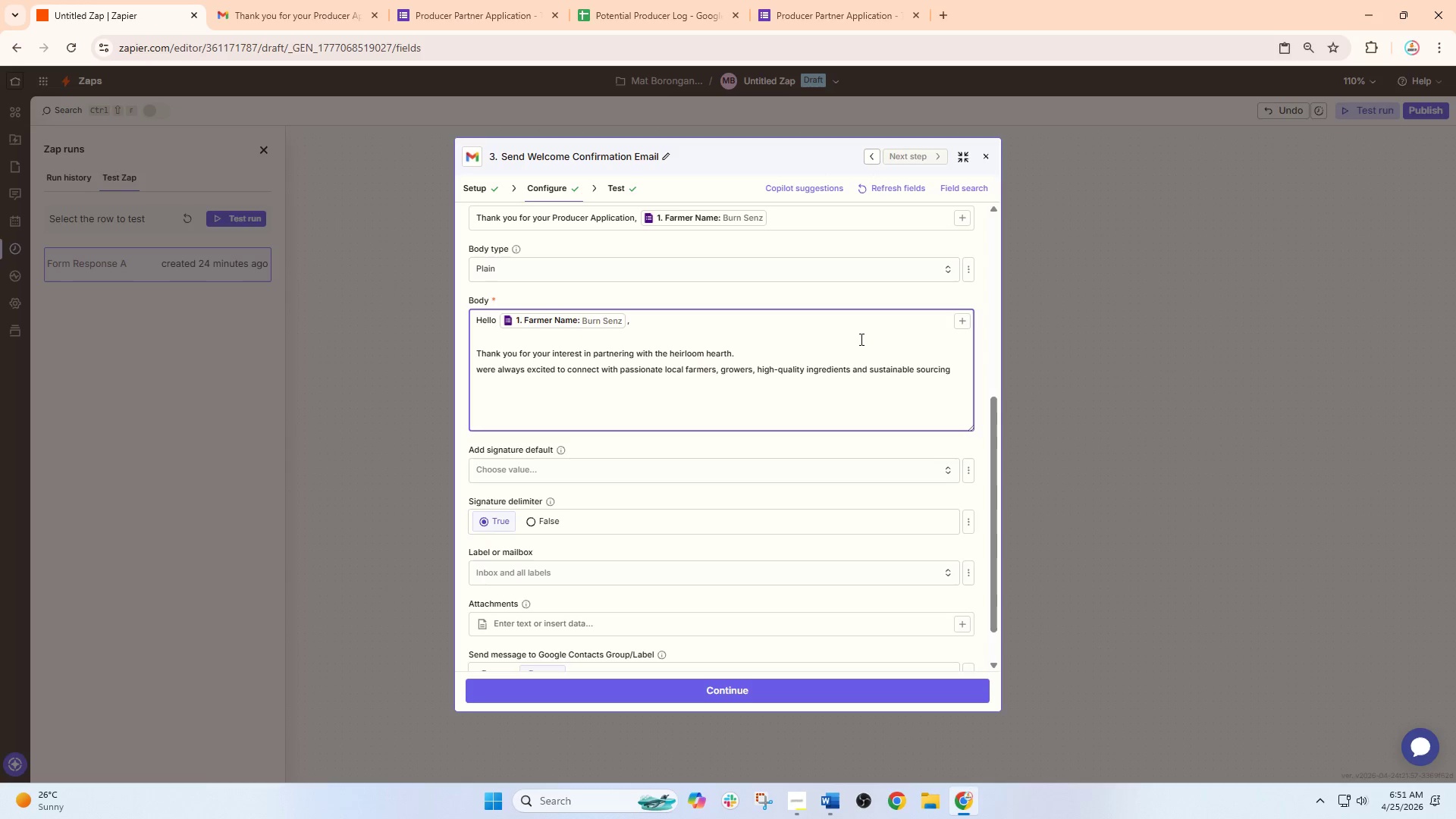 
wait(7.8)
 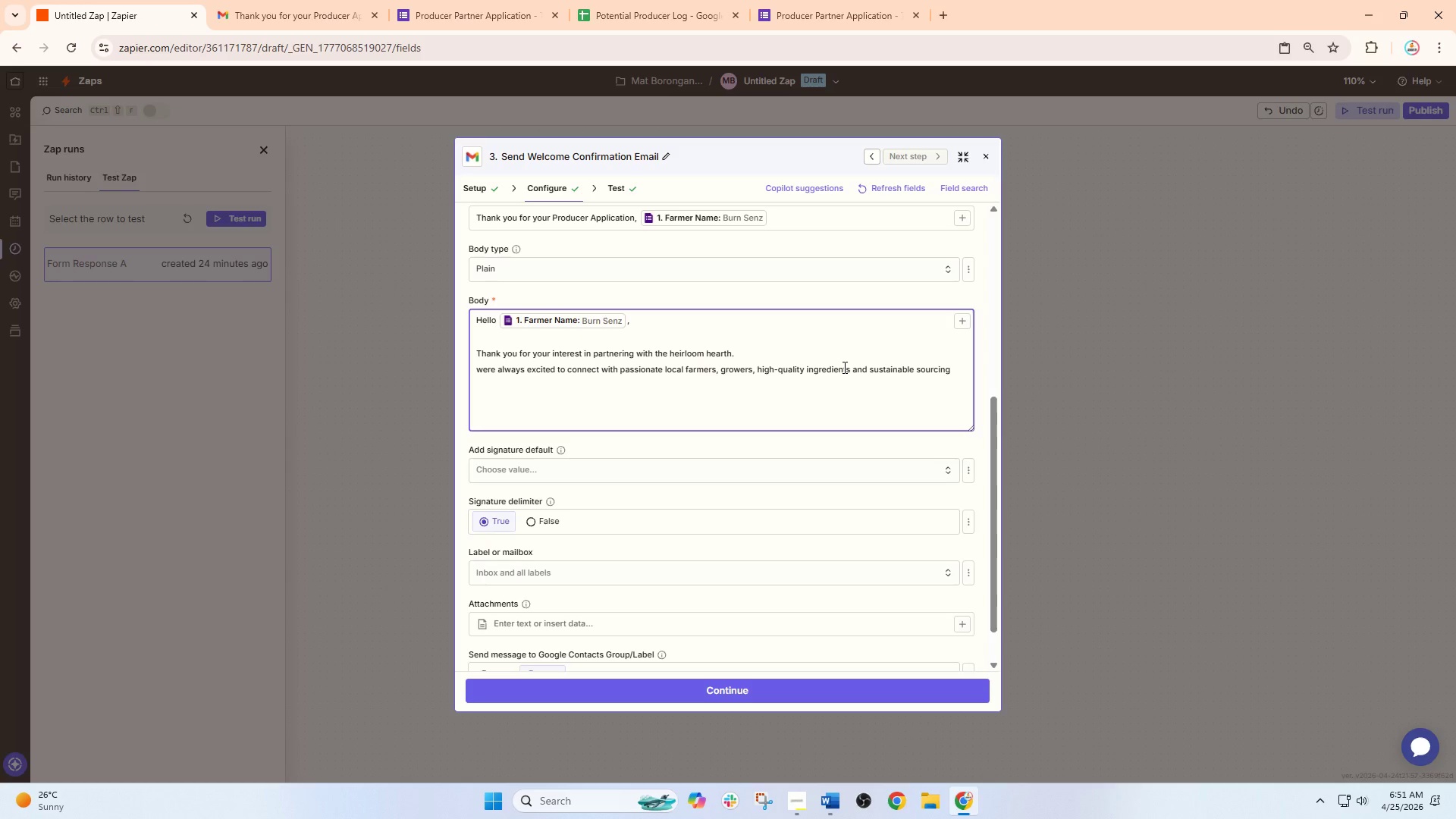 
key(Enter)
 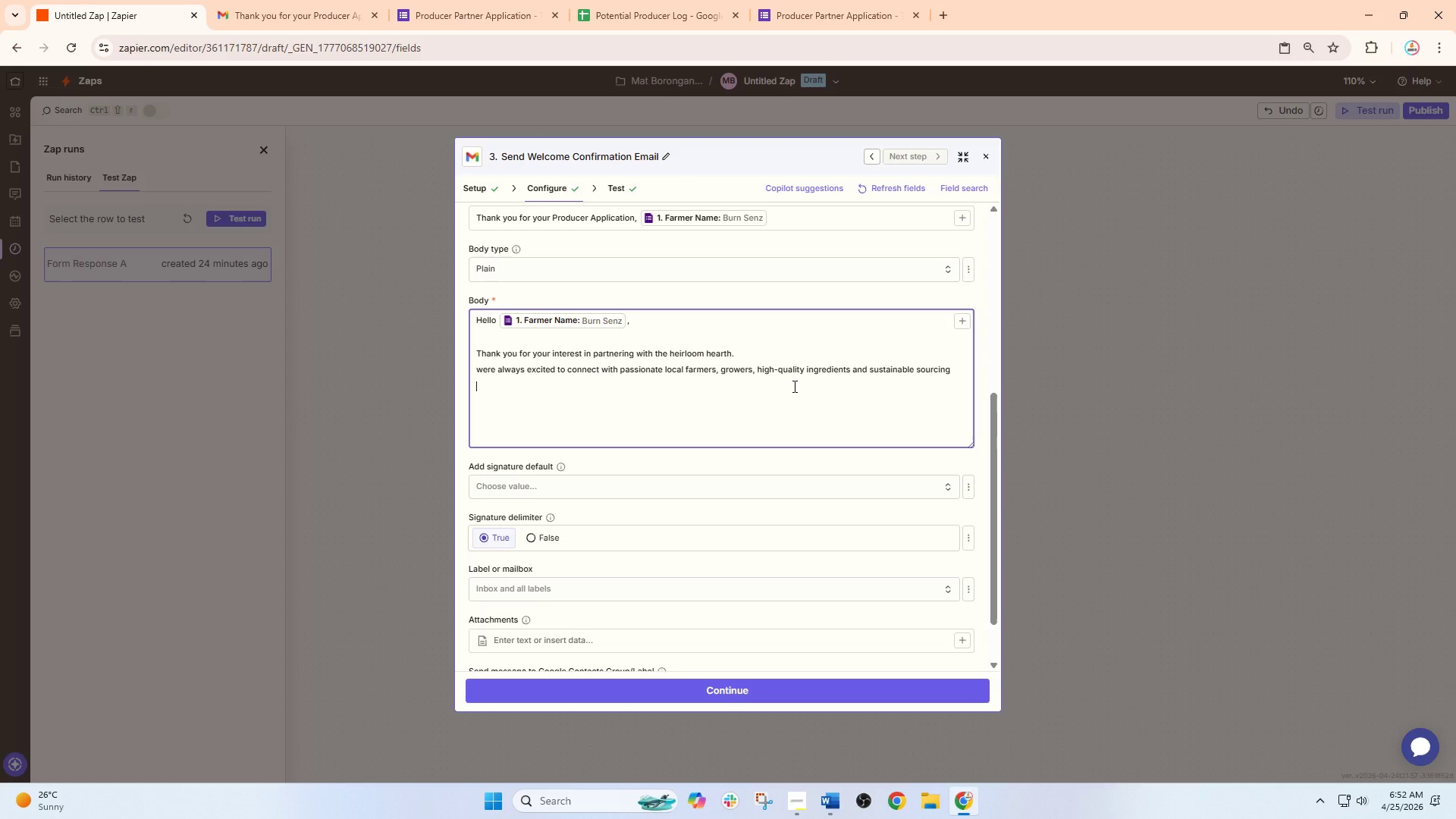 
wait(7.24)
 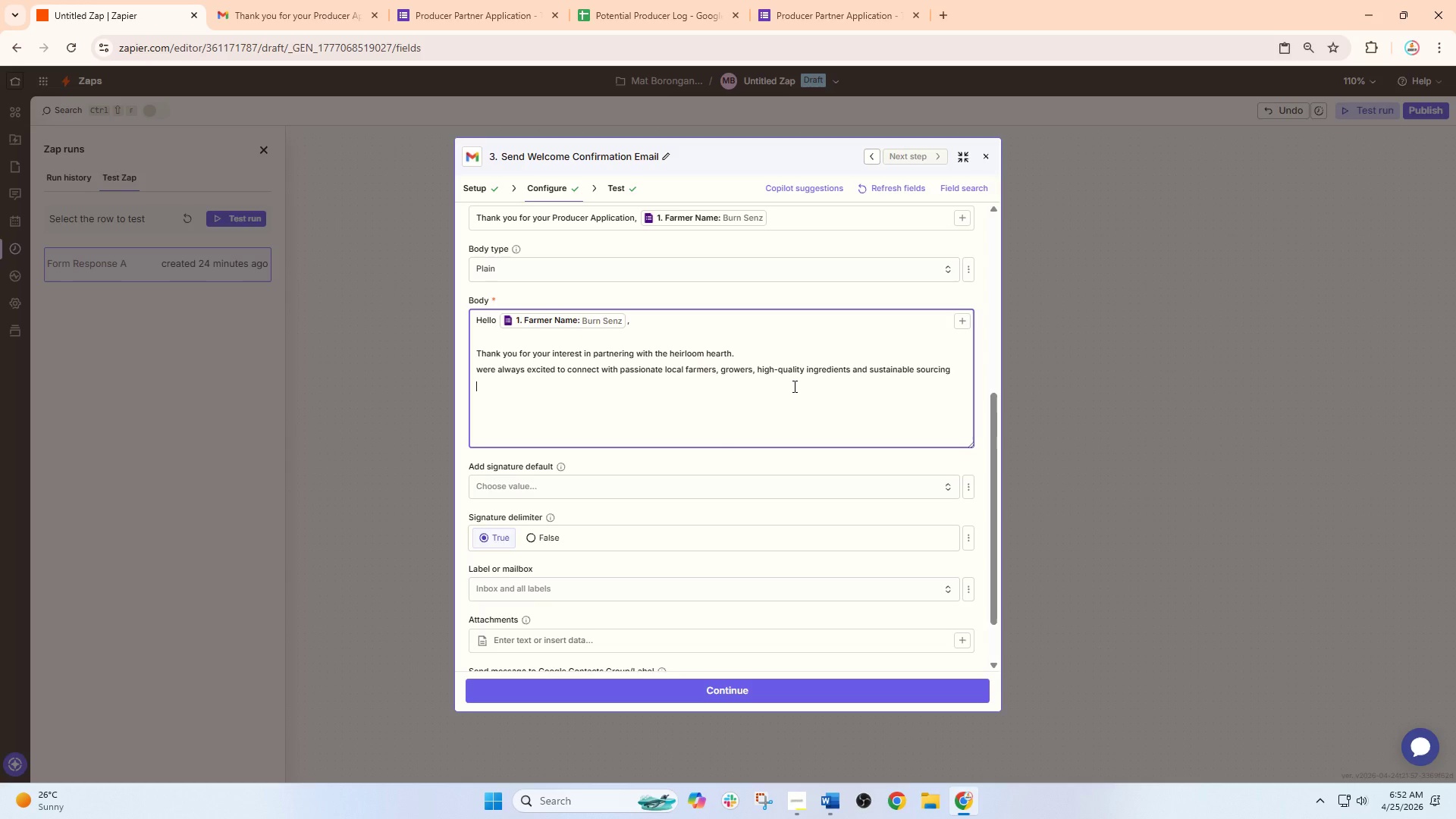 
type(we have)
 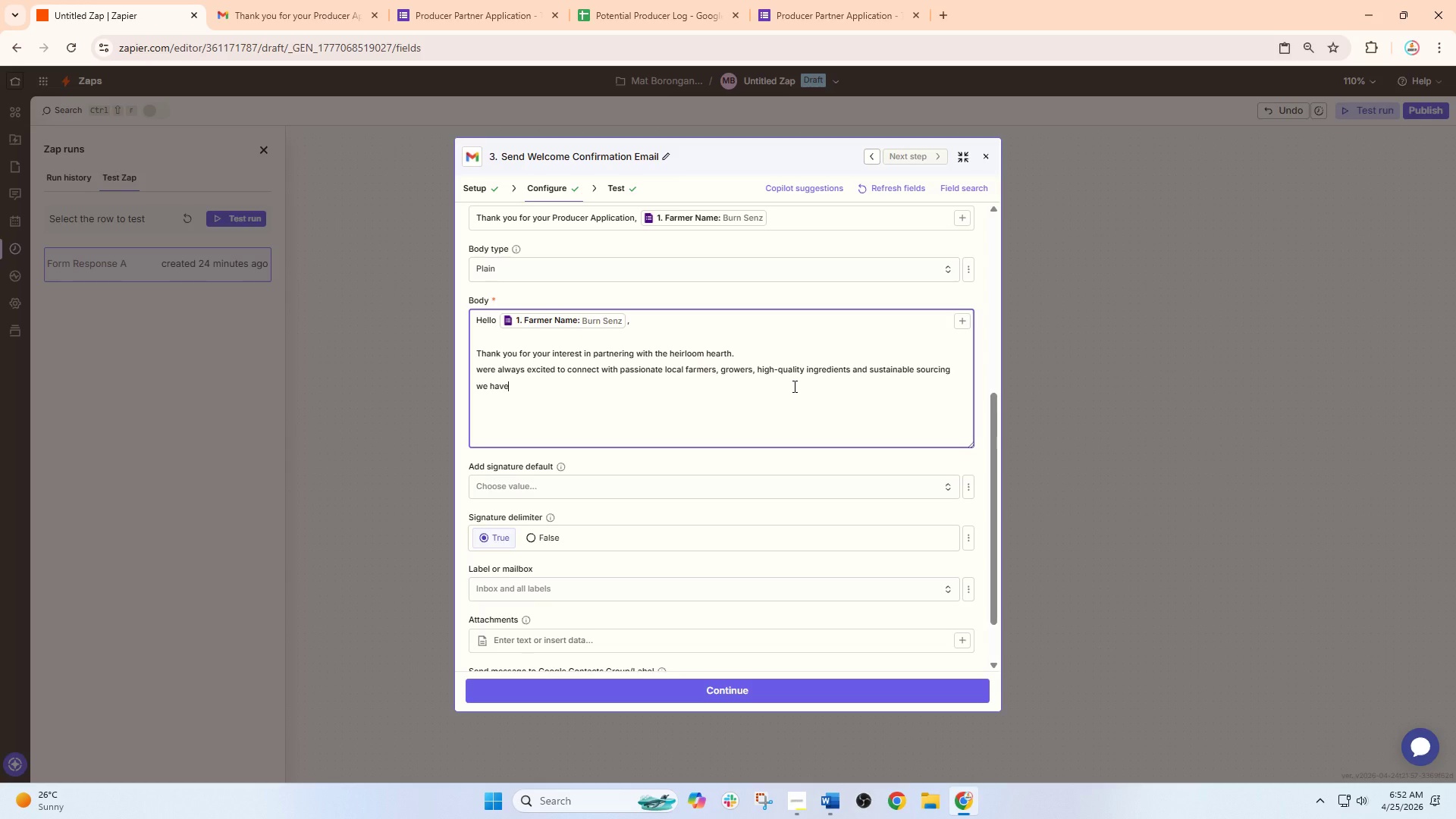 
type( suc)
 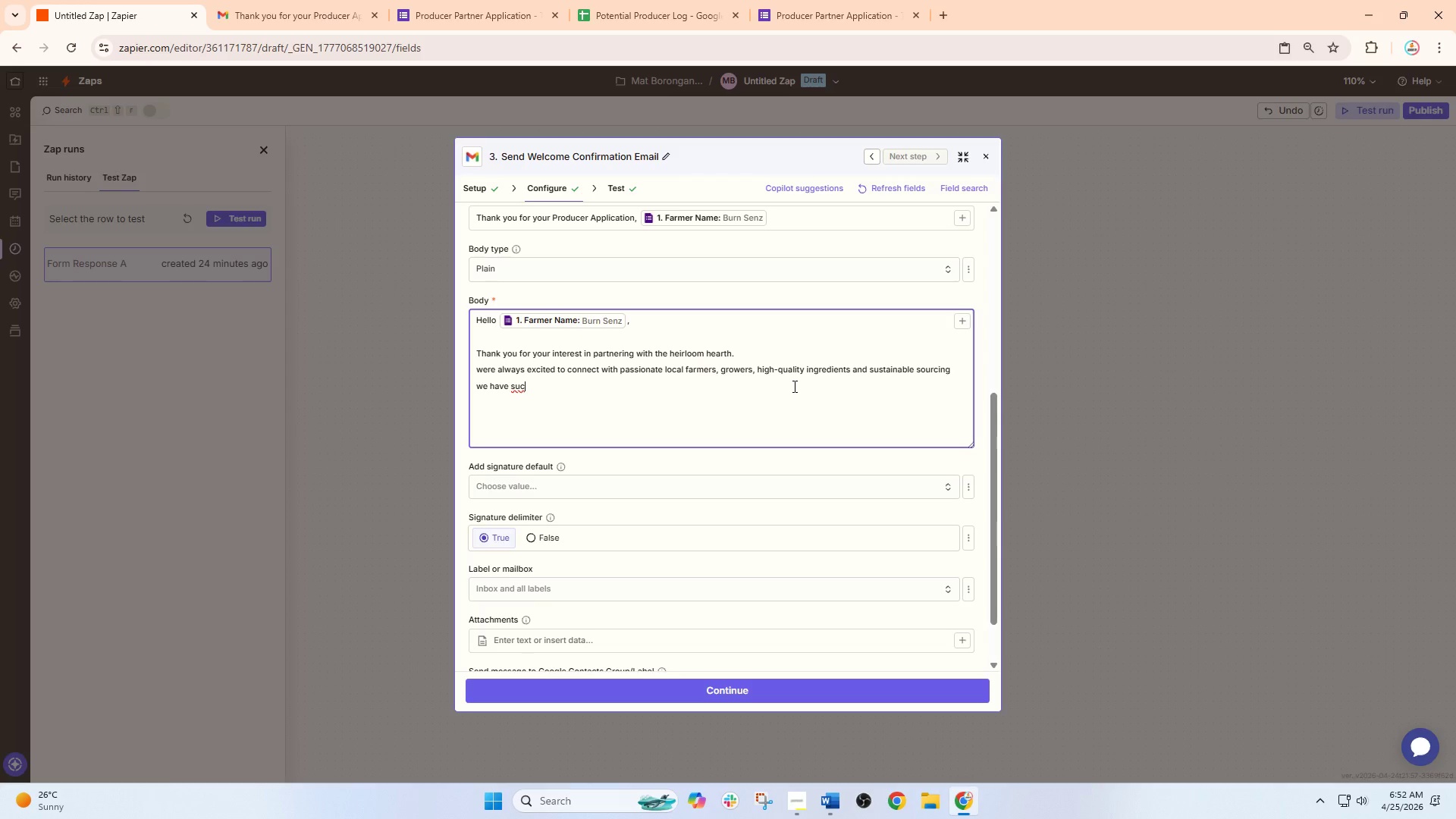 
wait(13.58)
 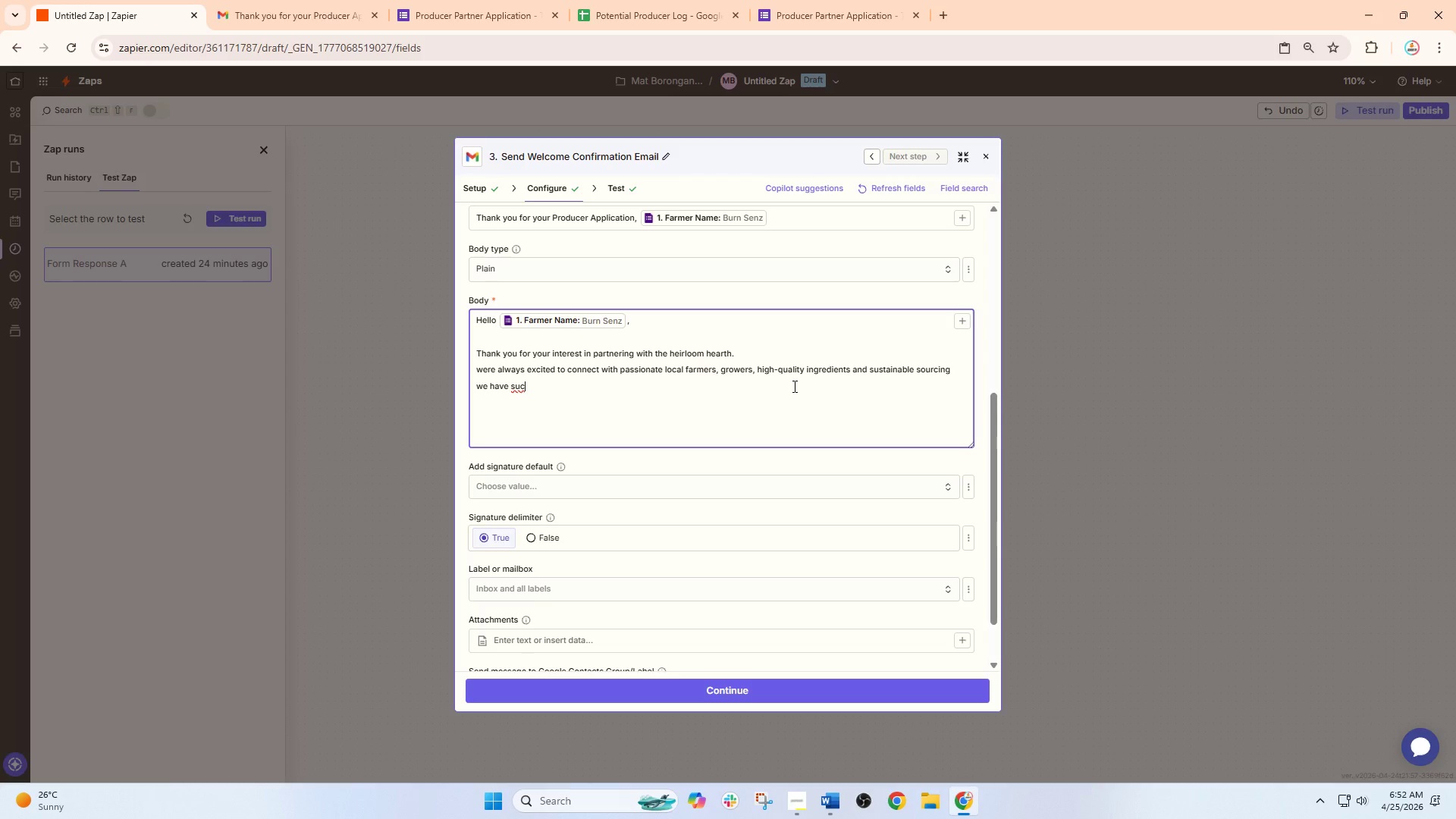 
type(cessfully)
 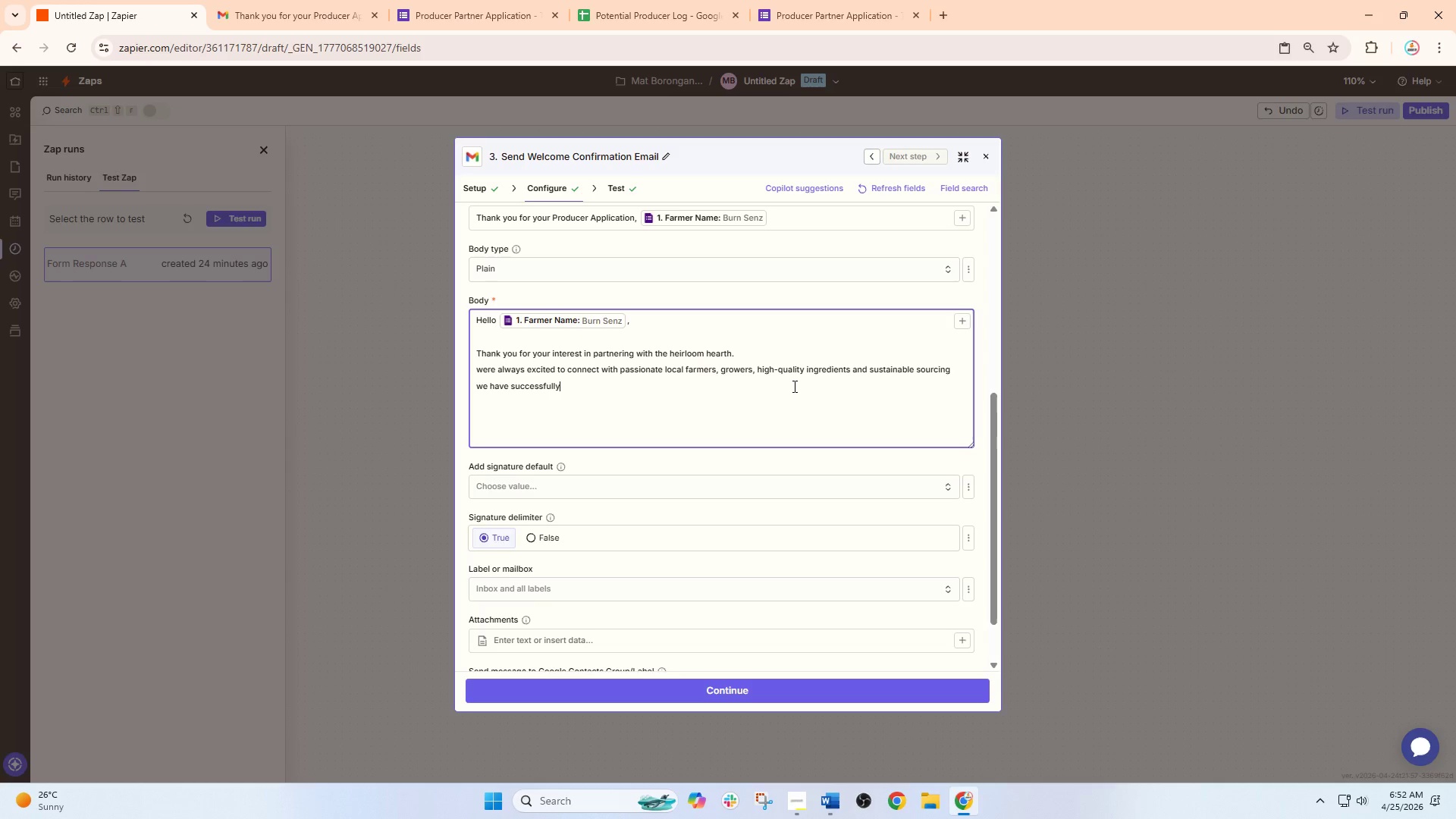 
hold_key(key=Space, duration=0.36)
 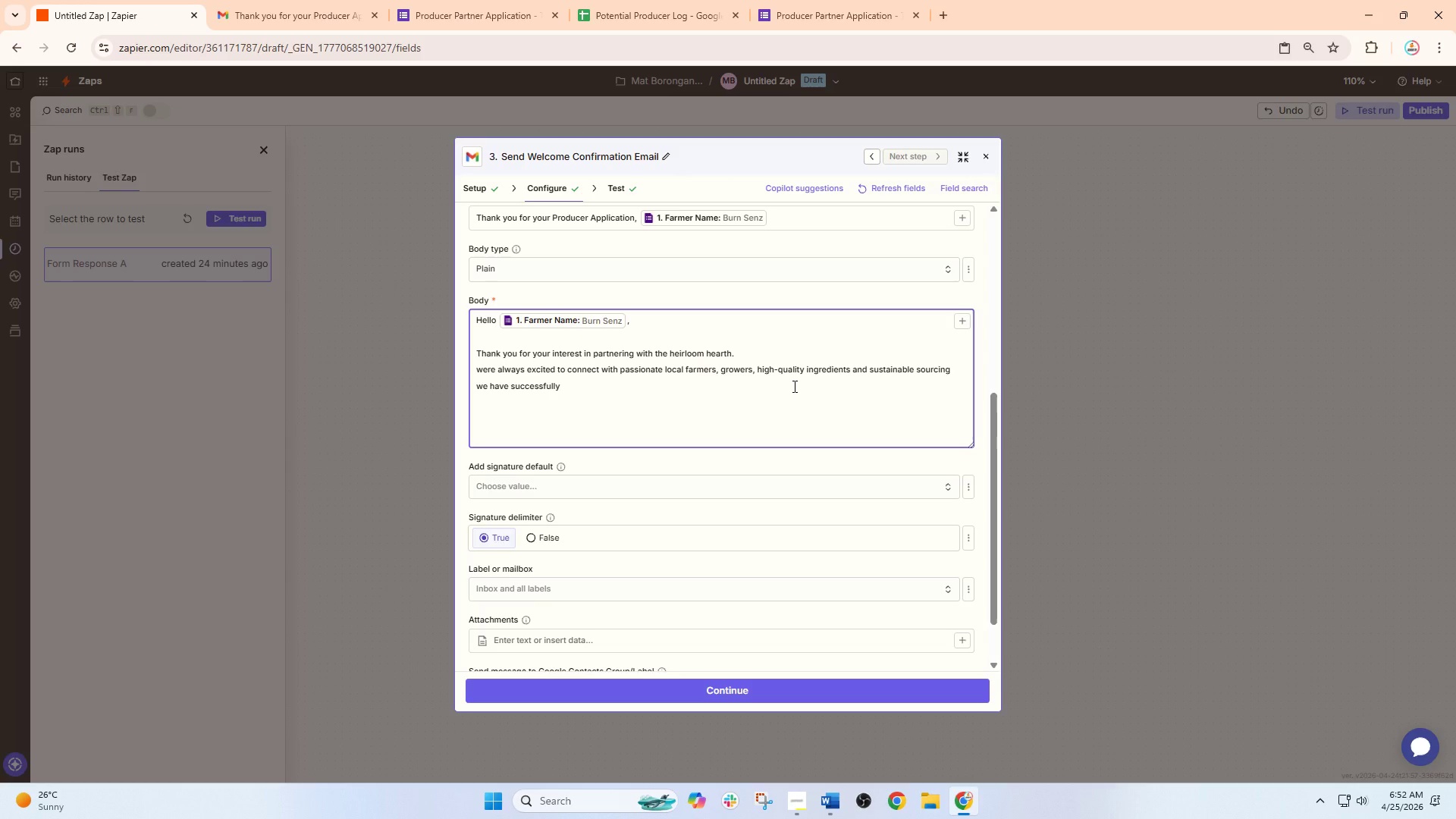 
type(recive)
 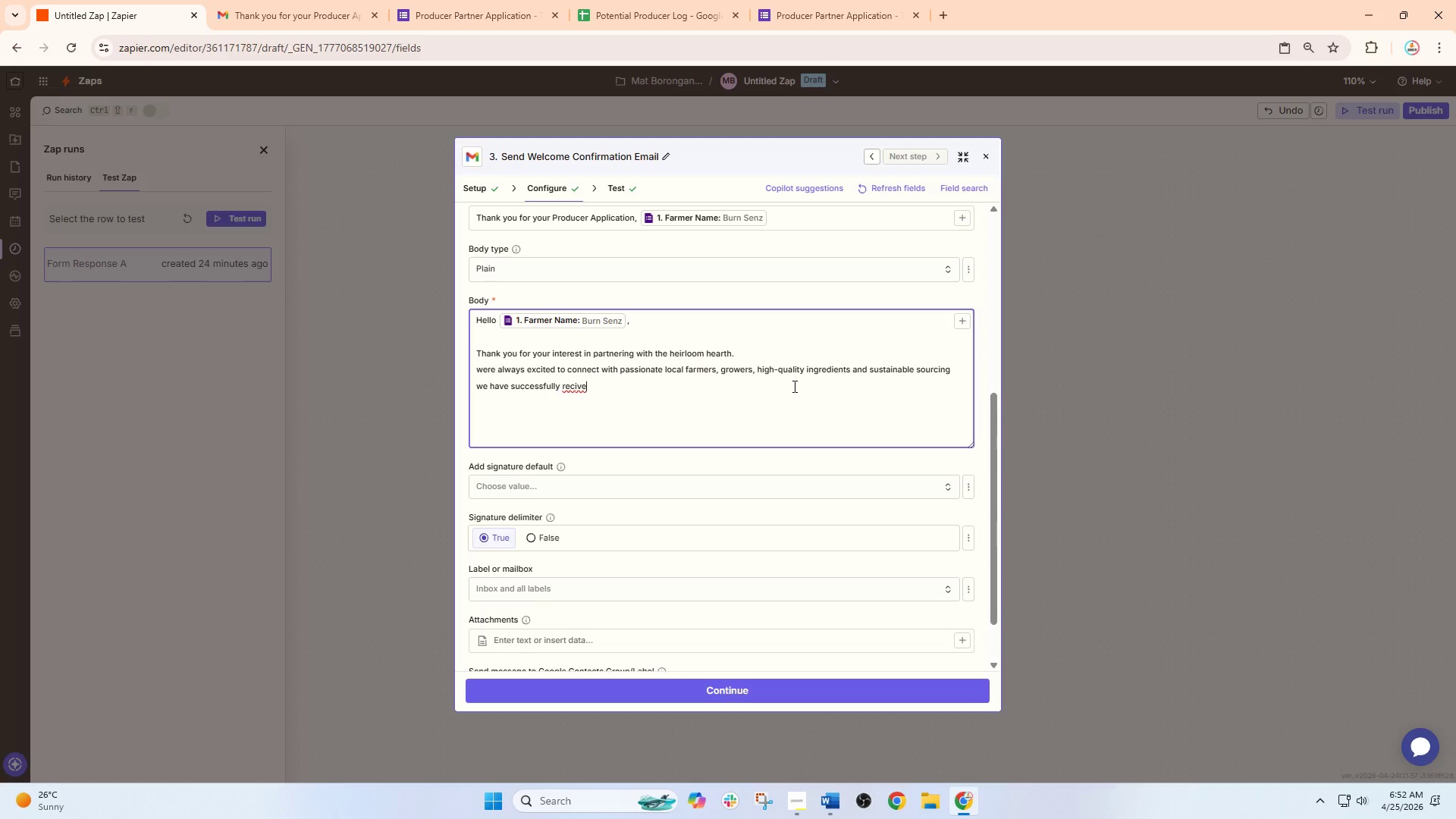 
key(Backspace)
 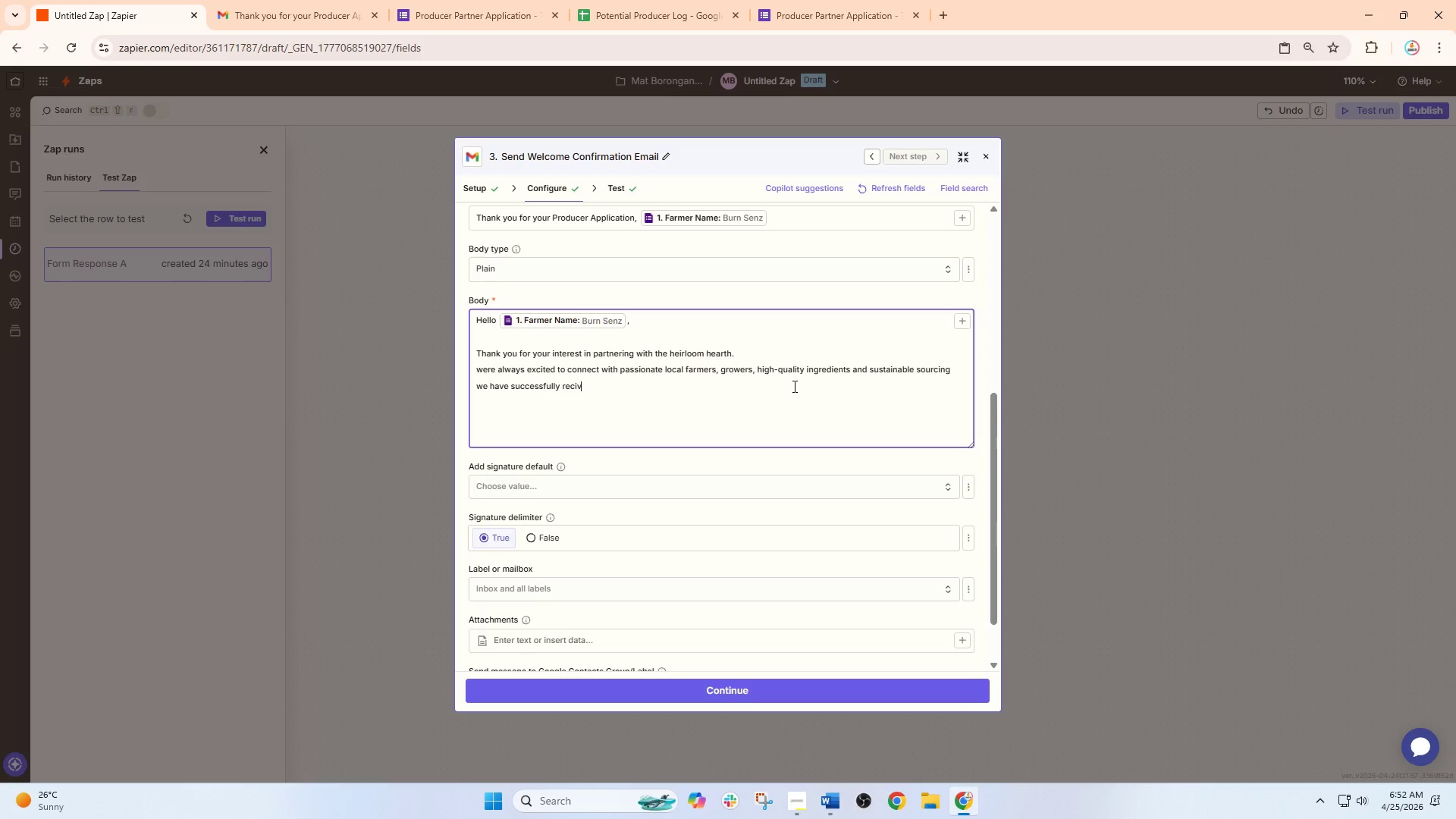 
key(Backspace)
 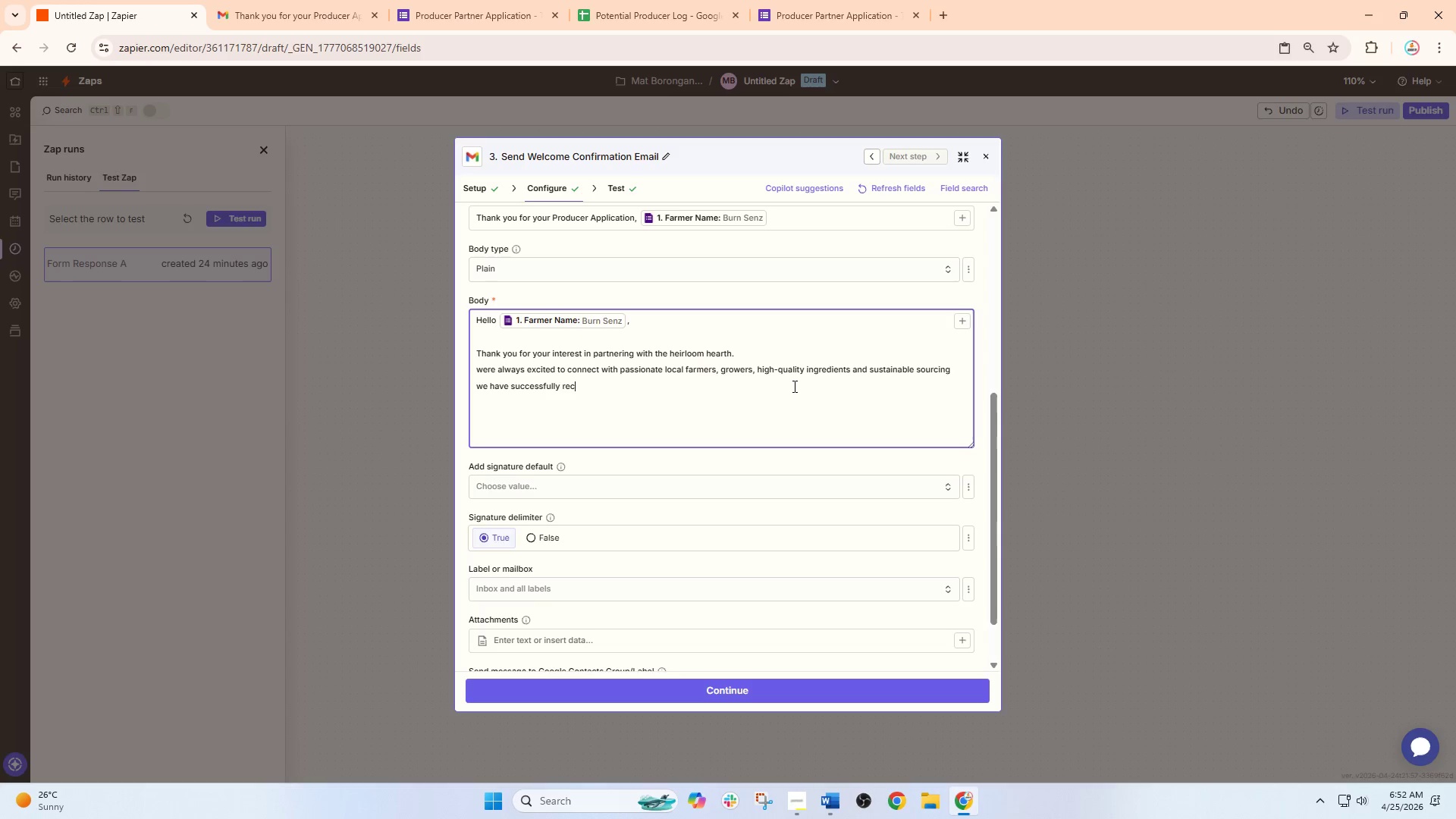 
key(Backspace)
 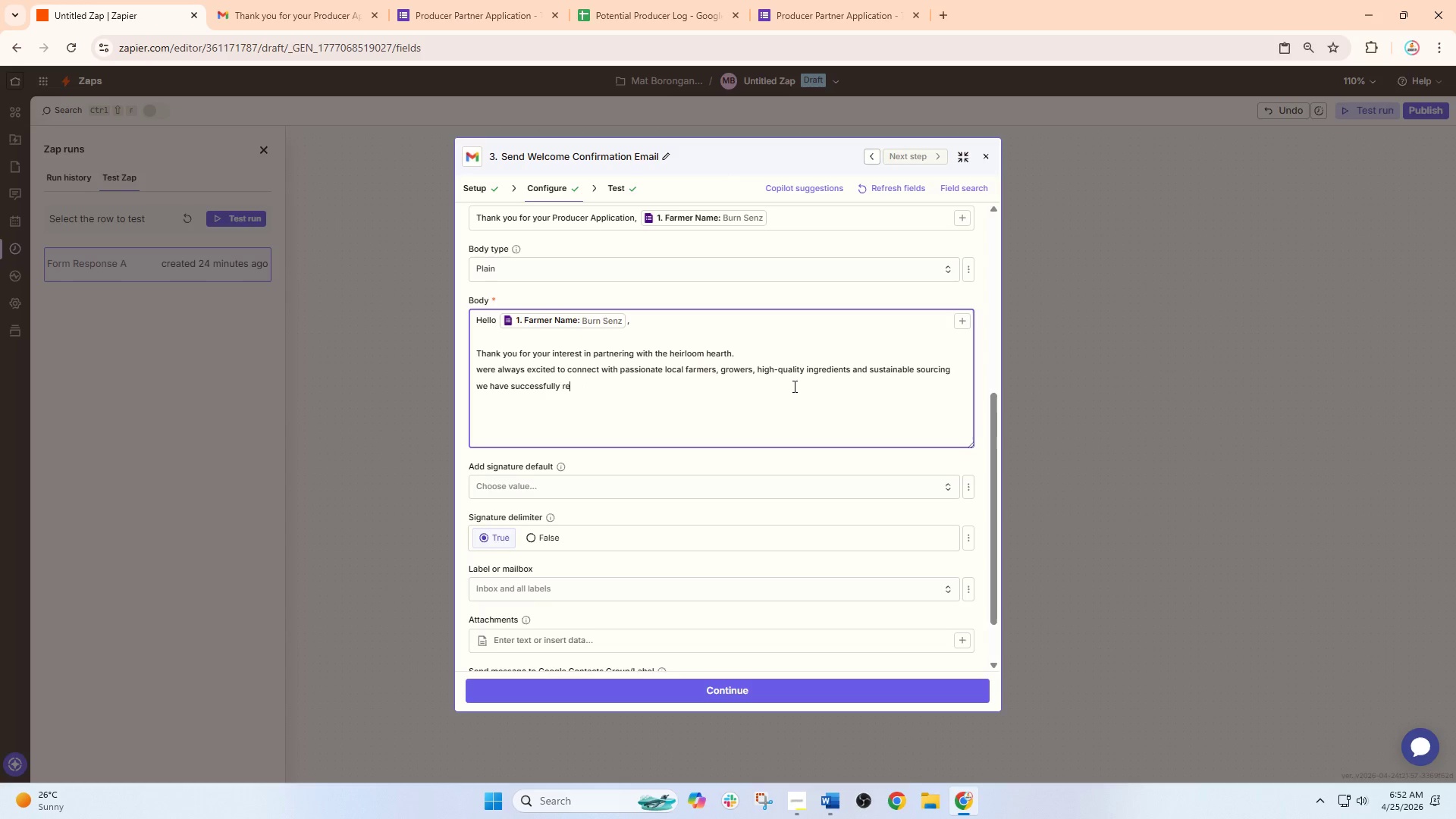 
key(Backspace)
 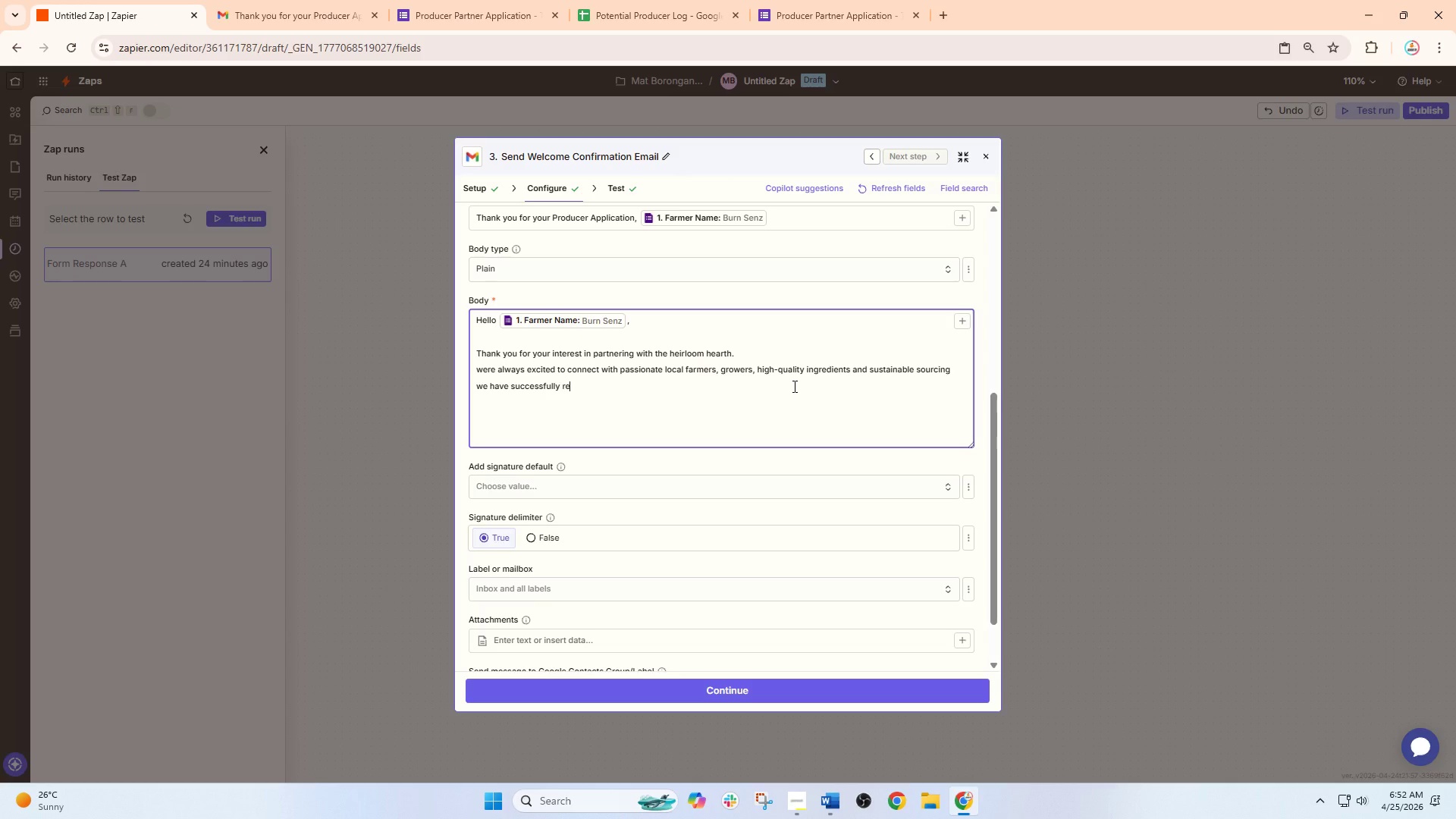 
type(ceved)
key(Backspace)
key(Backspace)
key(Backspace)
 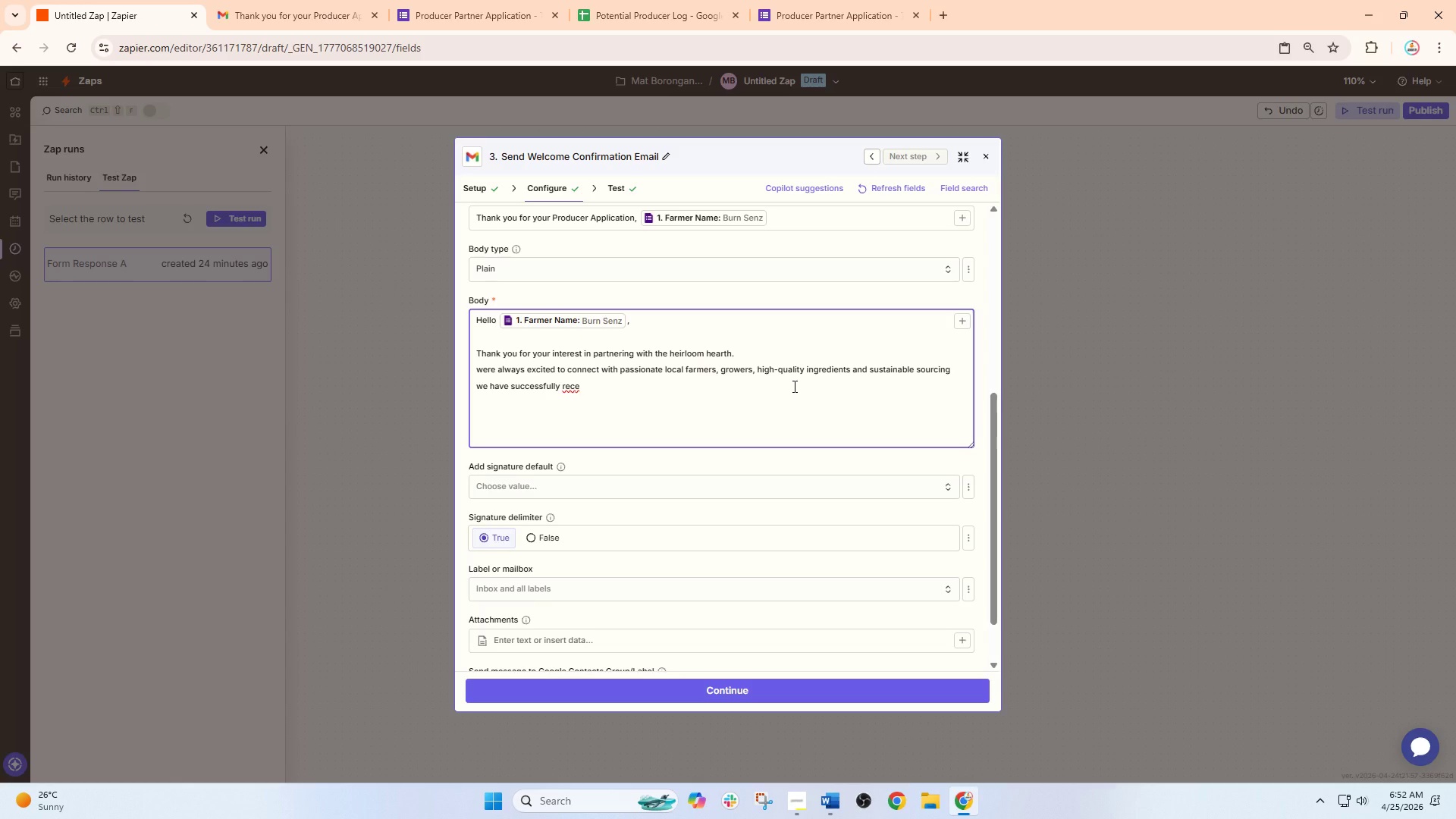 
wait(5.28)
 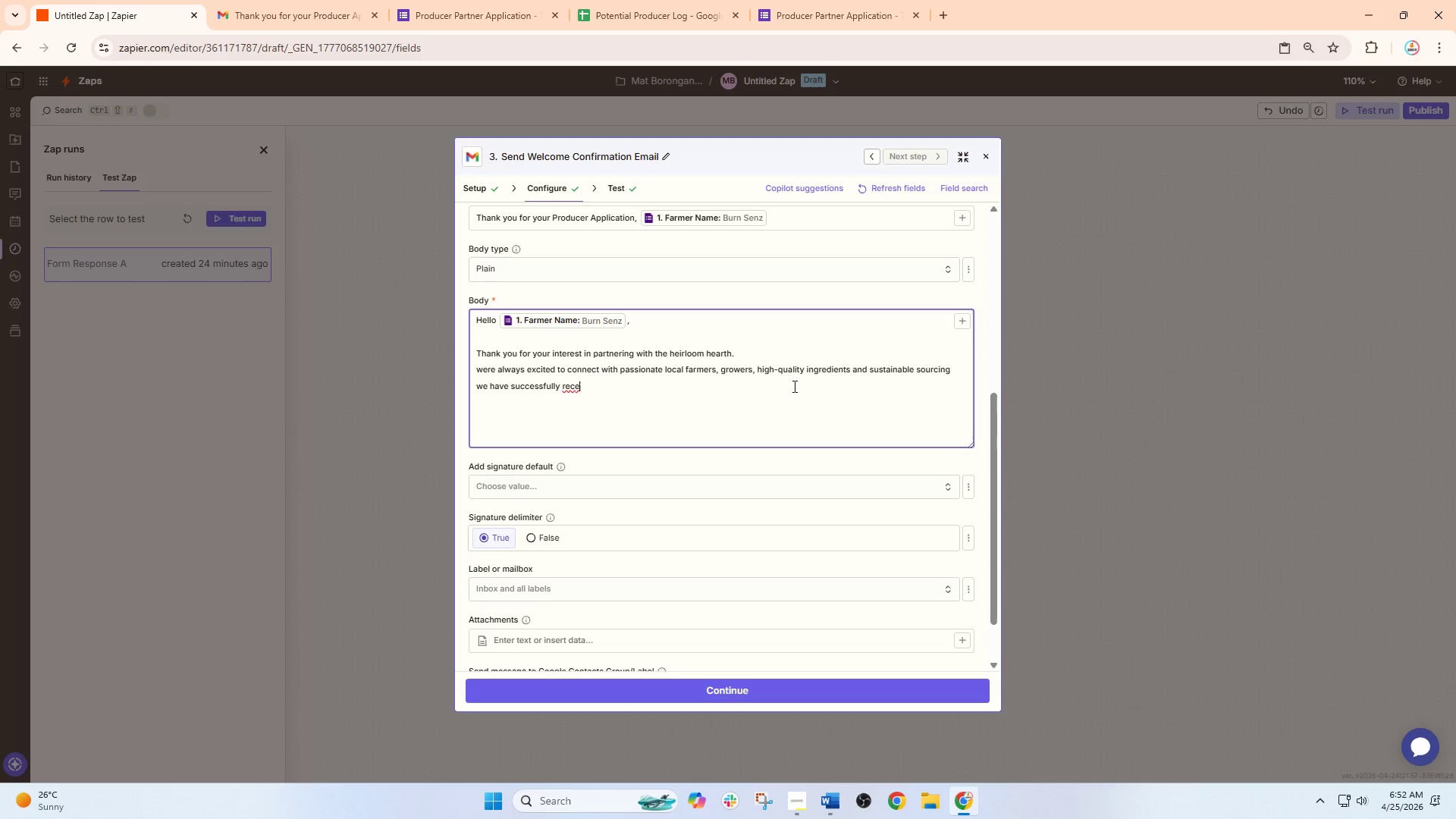 
type(ived )
 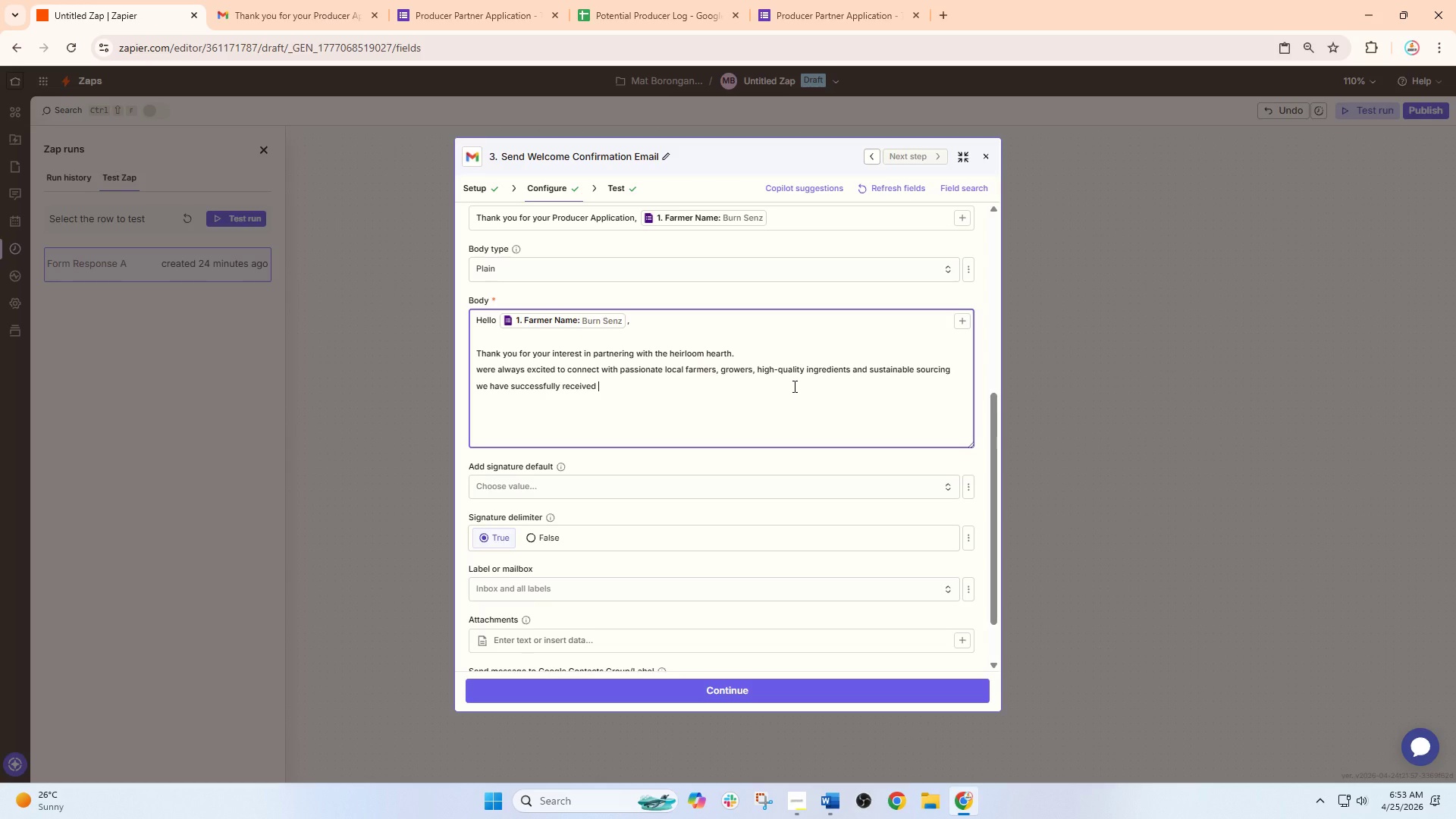 
type(your applacation)
 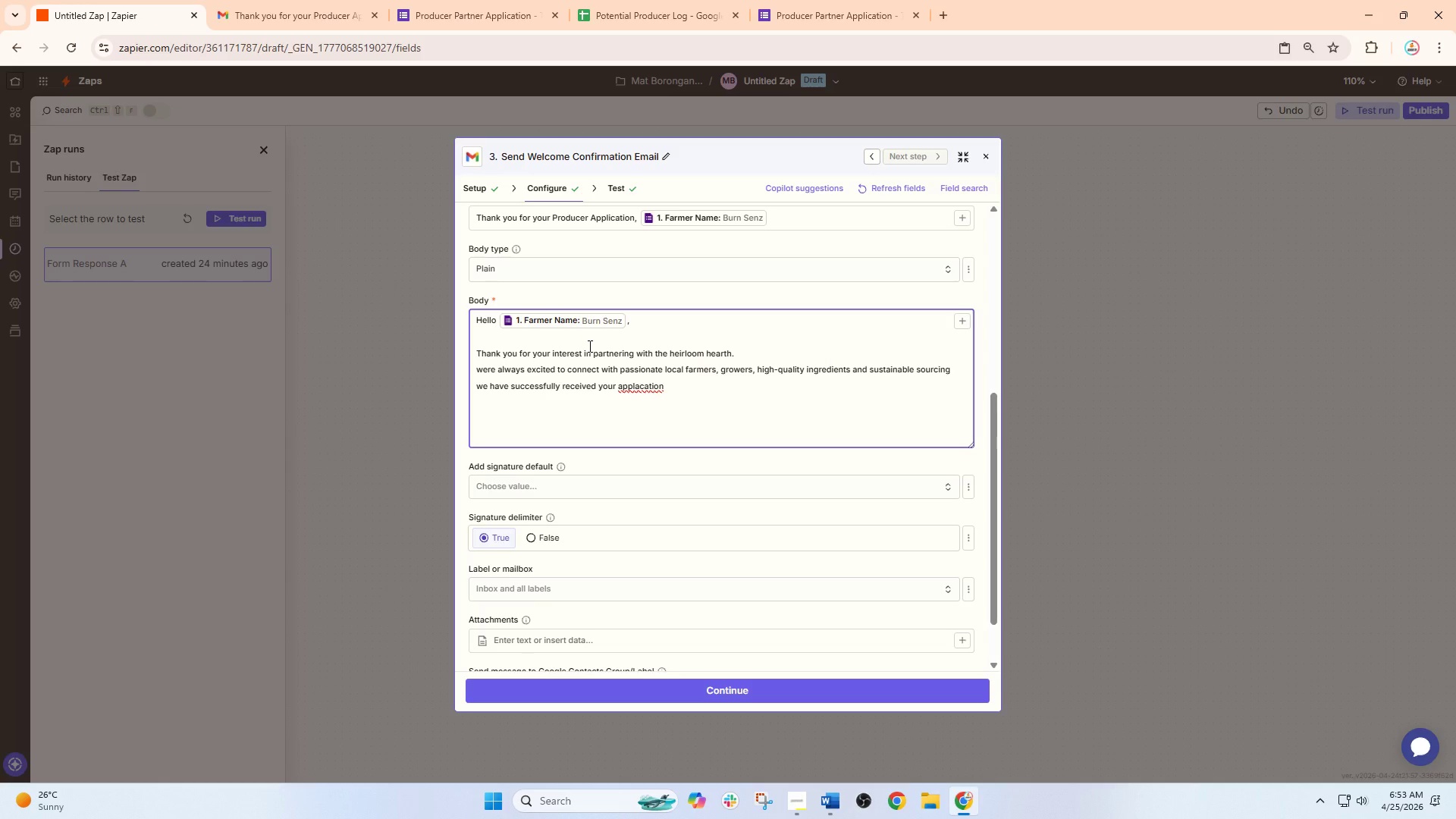 
wait(9.08)
 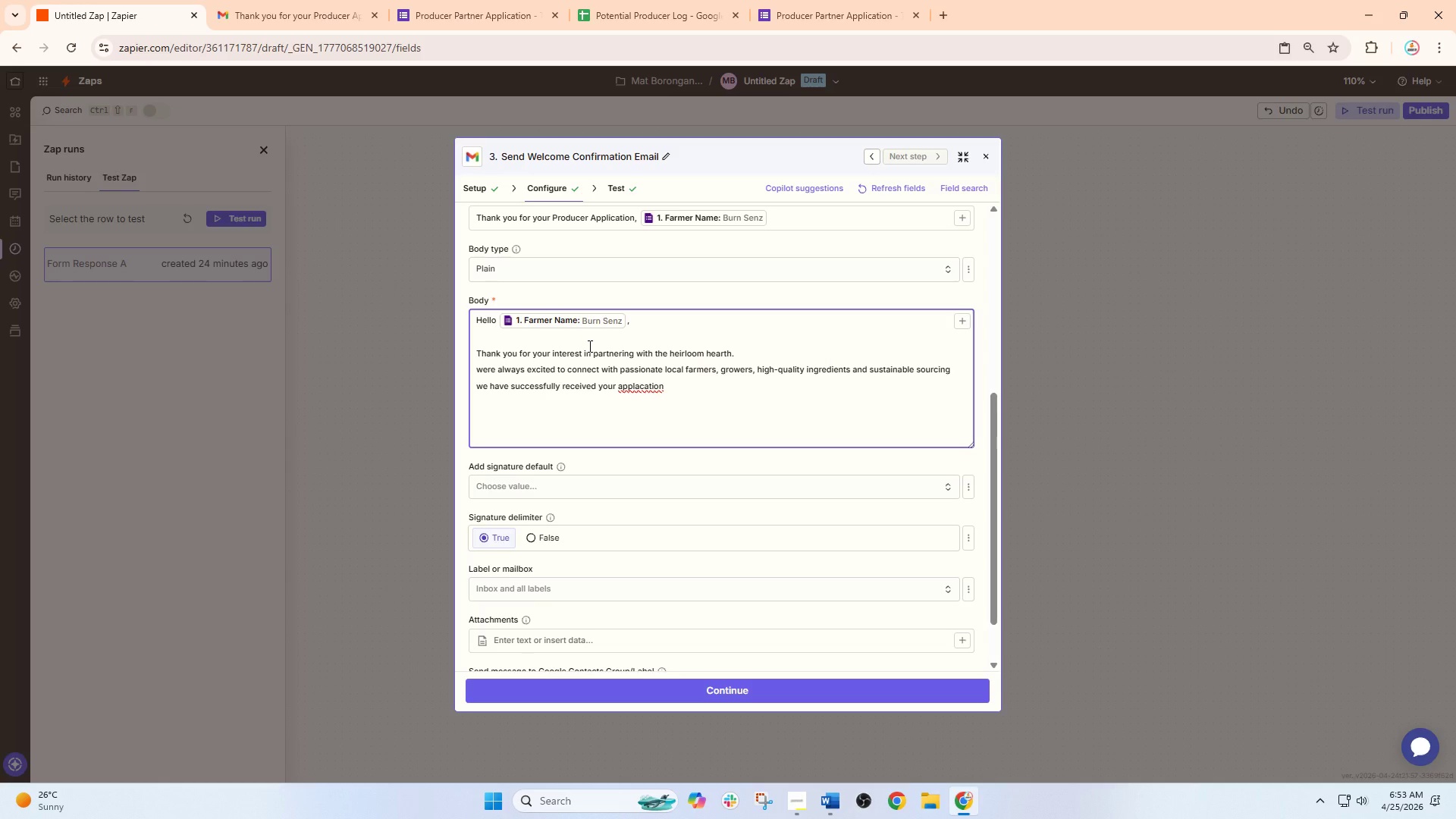 
left_click([585, 360])
 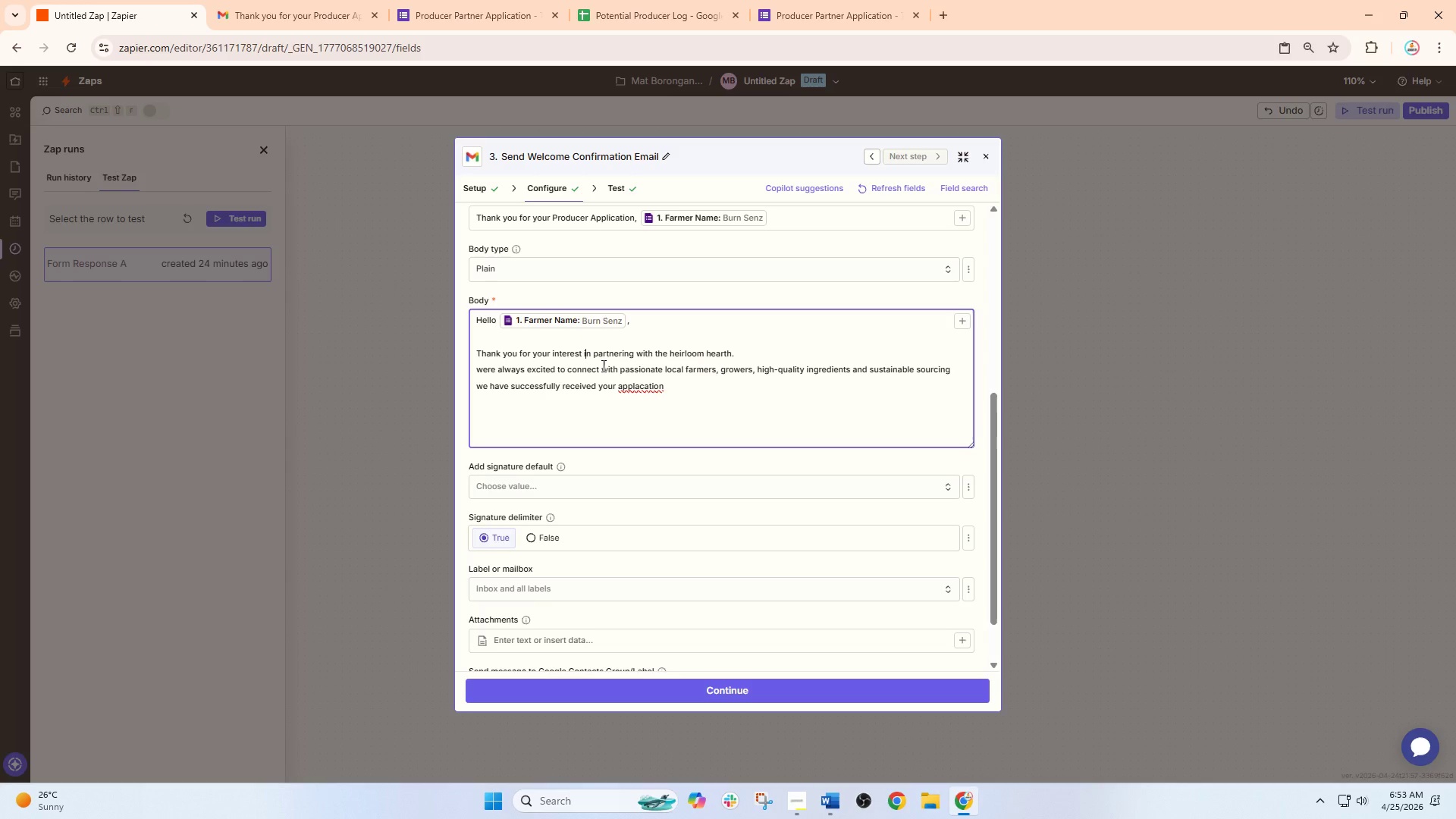 
wait(7.55)
 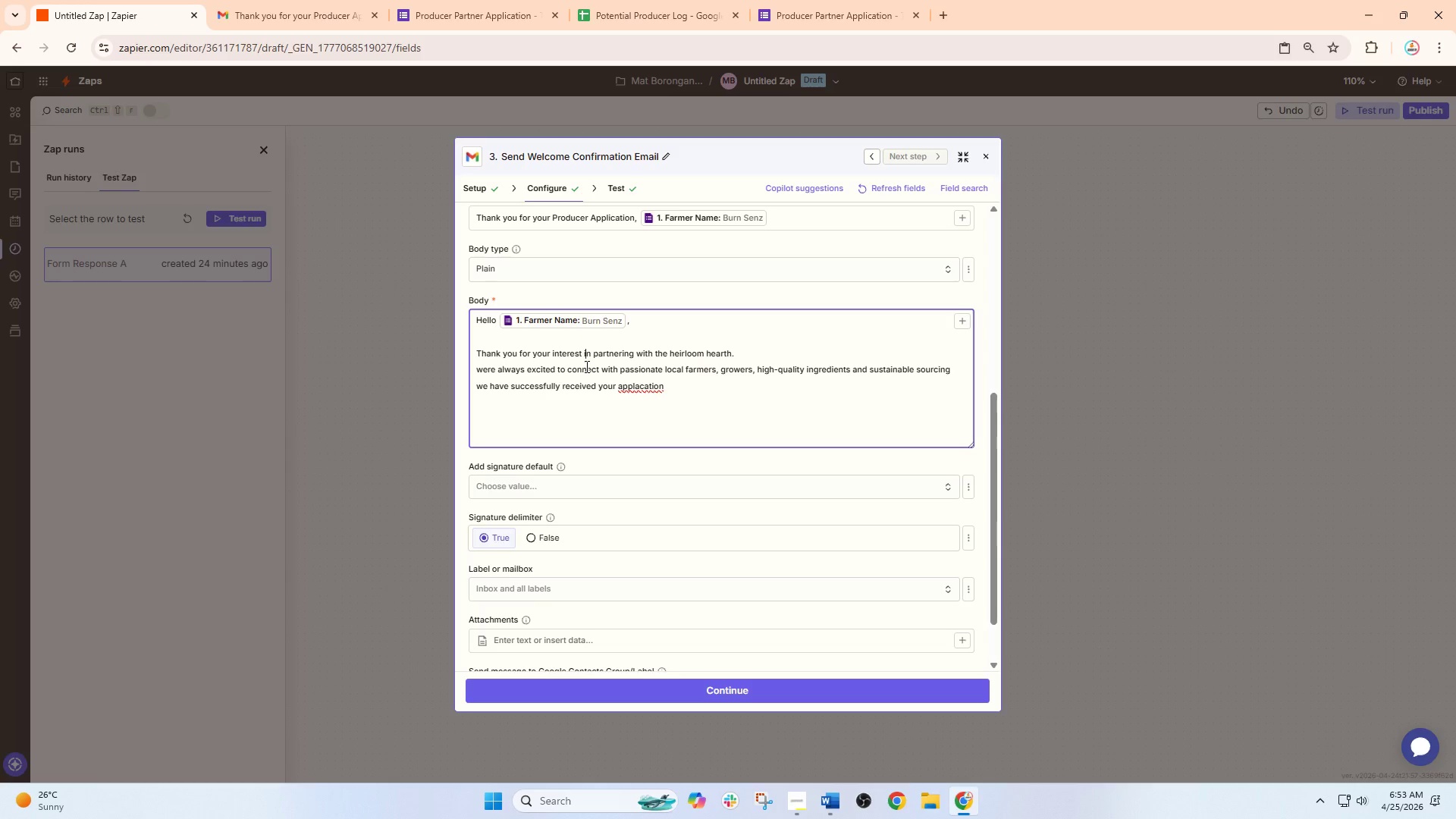 
left_click([735, 361])
 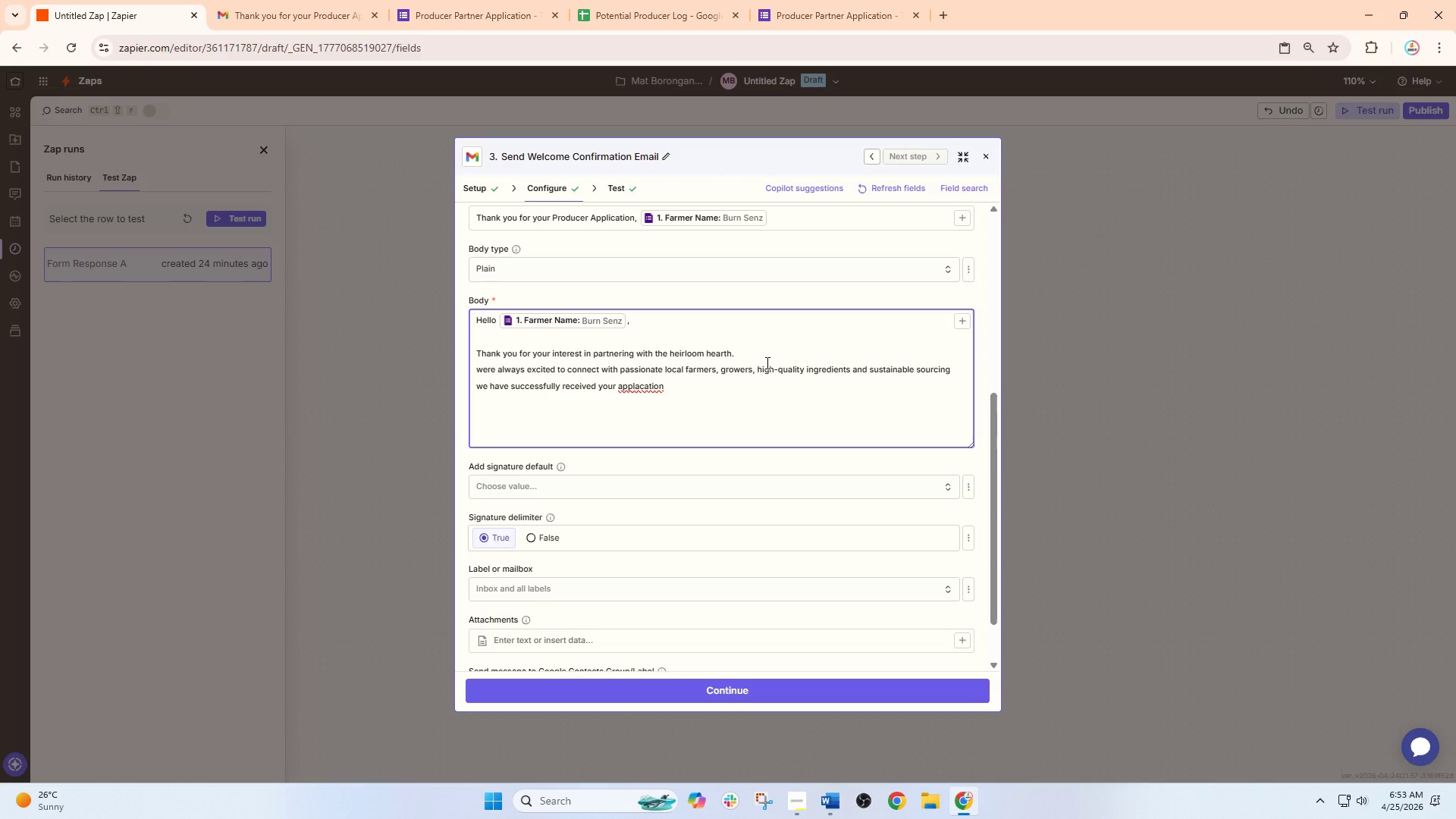 
left_click([766, 363])
 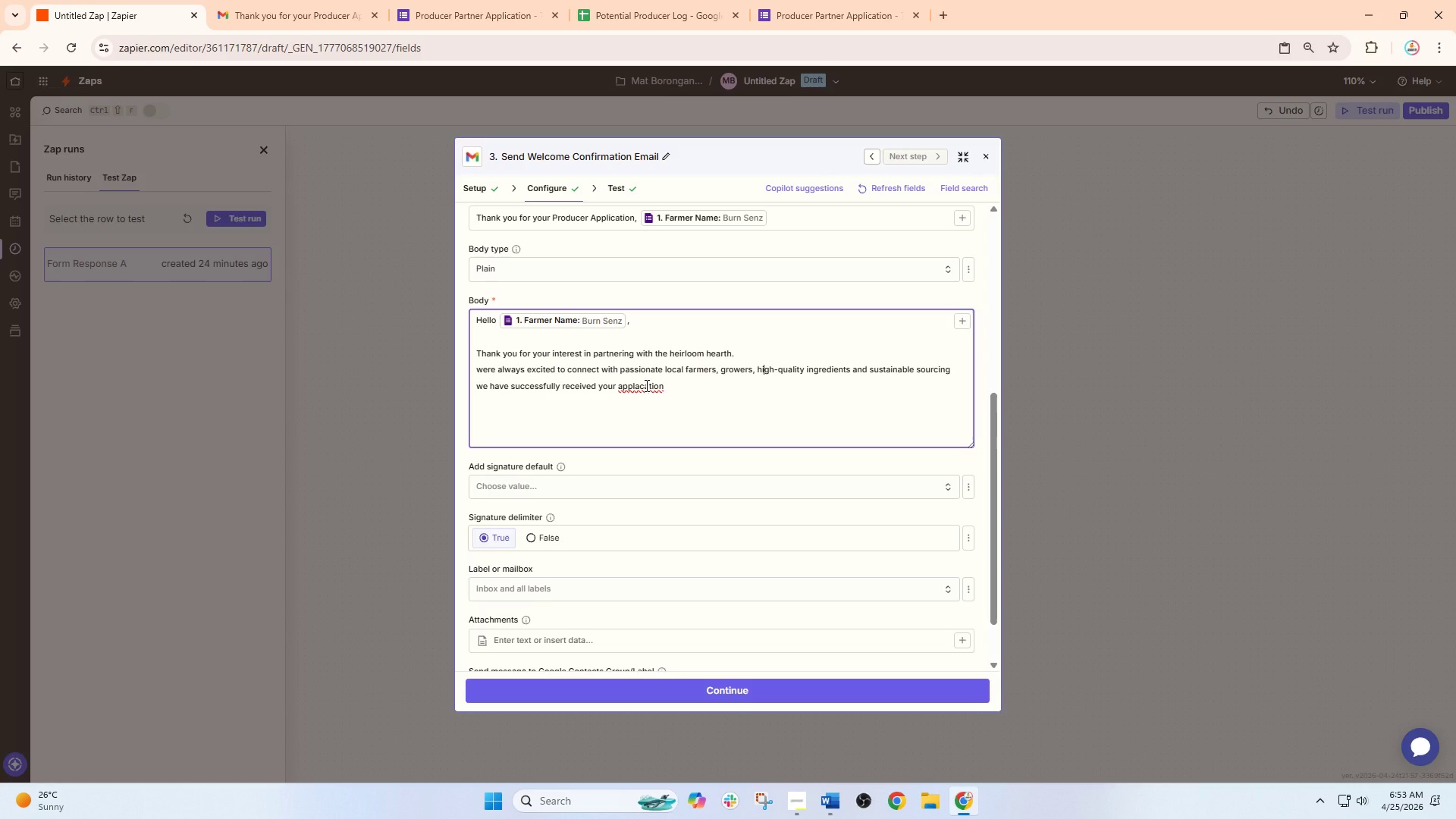 
wait(11.44)
 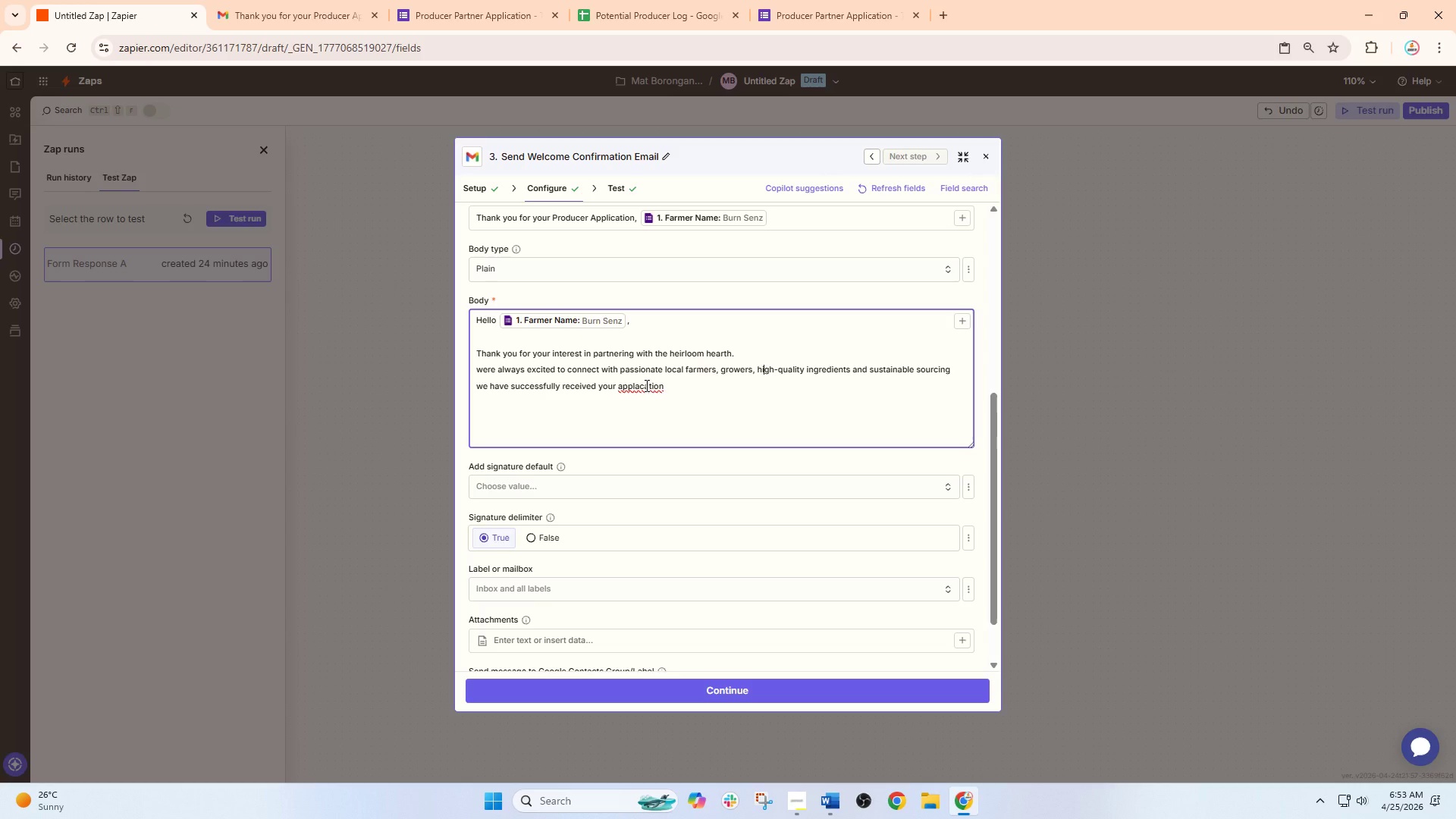 
left_click([673, 388])
 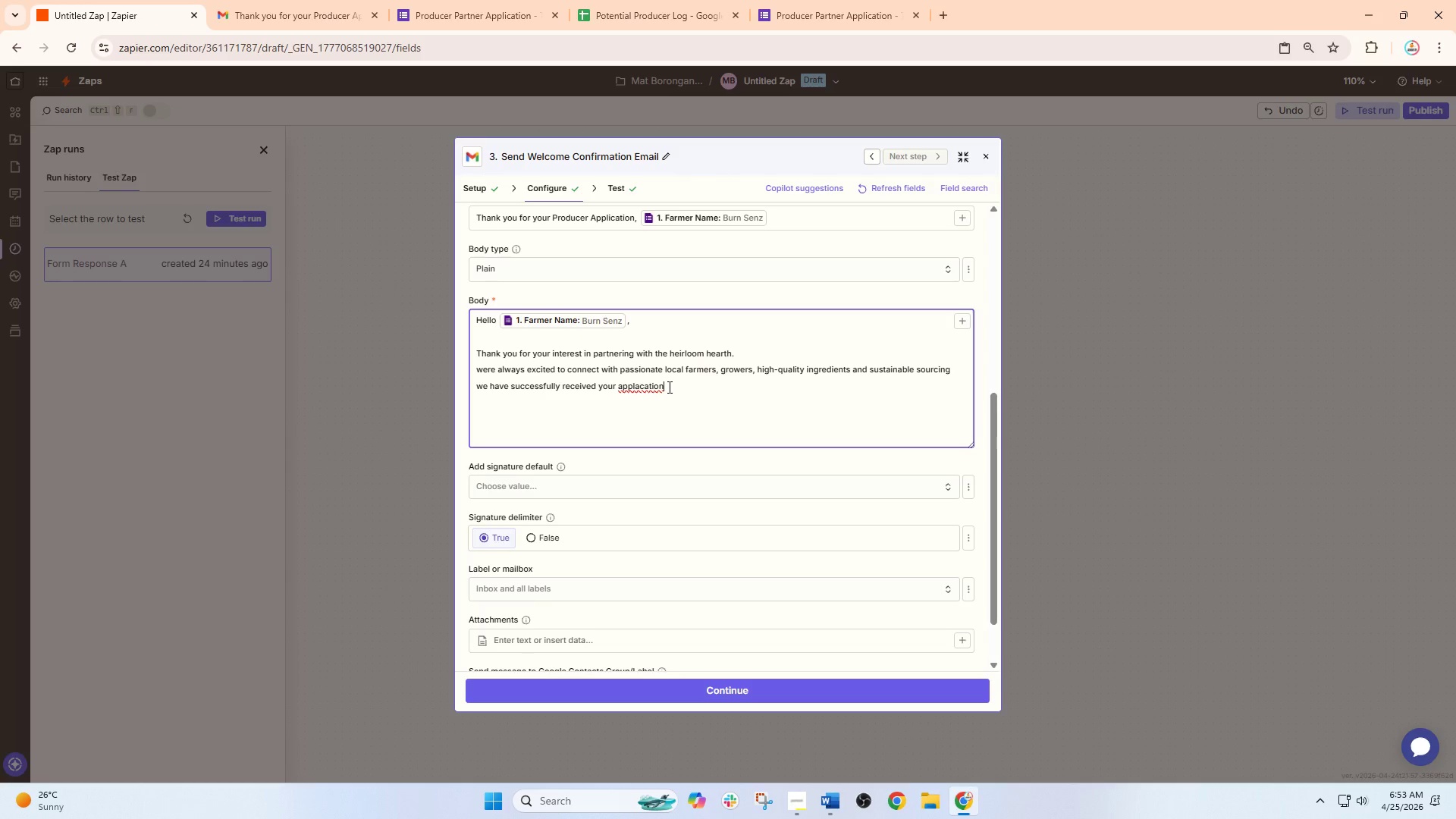 
wait(12.59)
 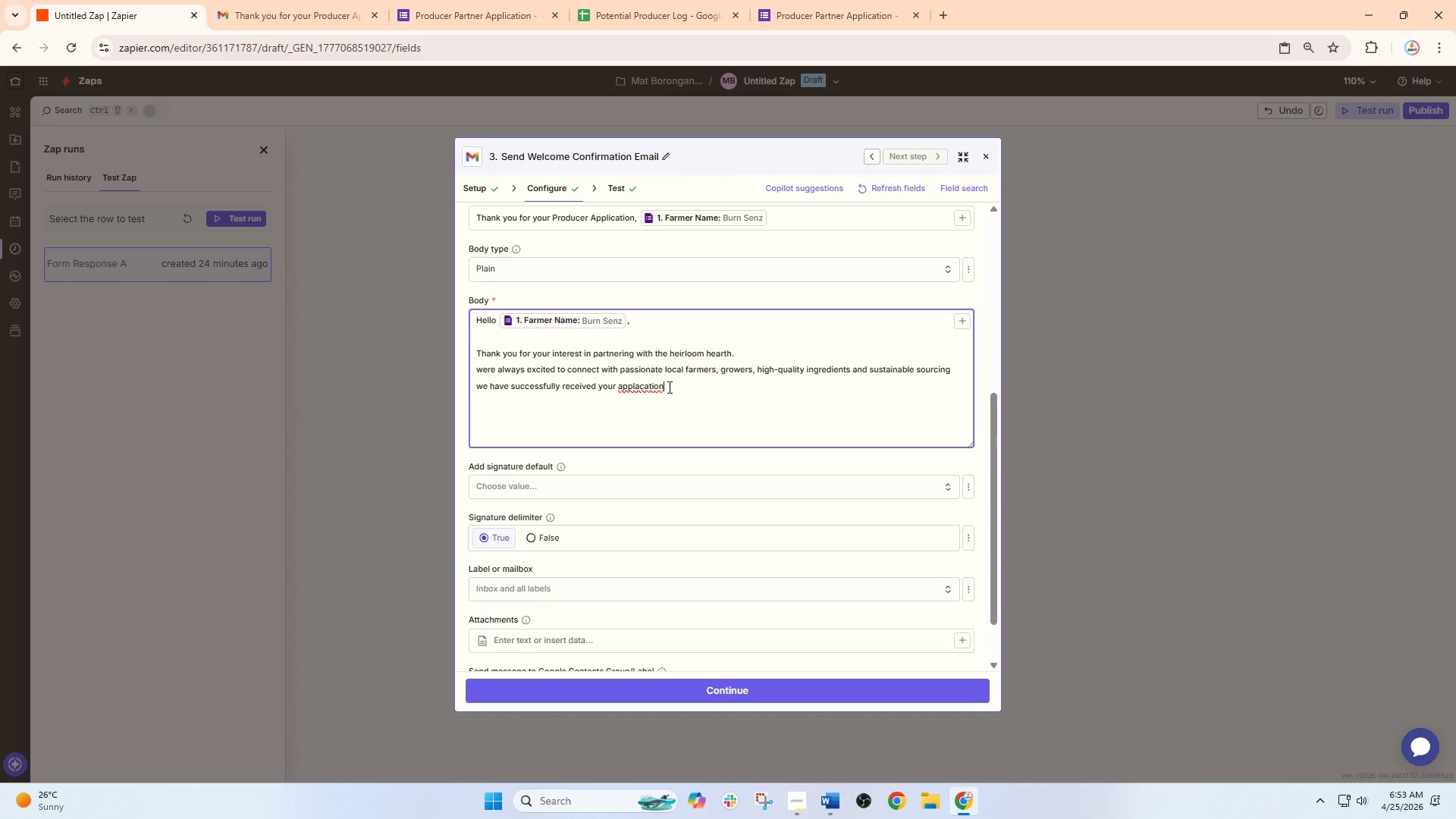 
left_click([639, 382])
 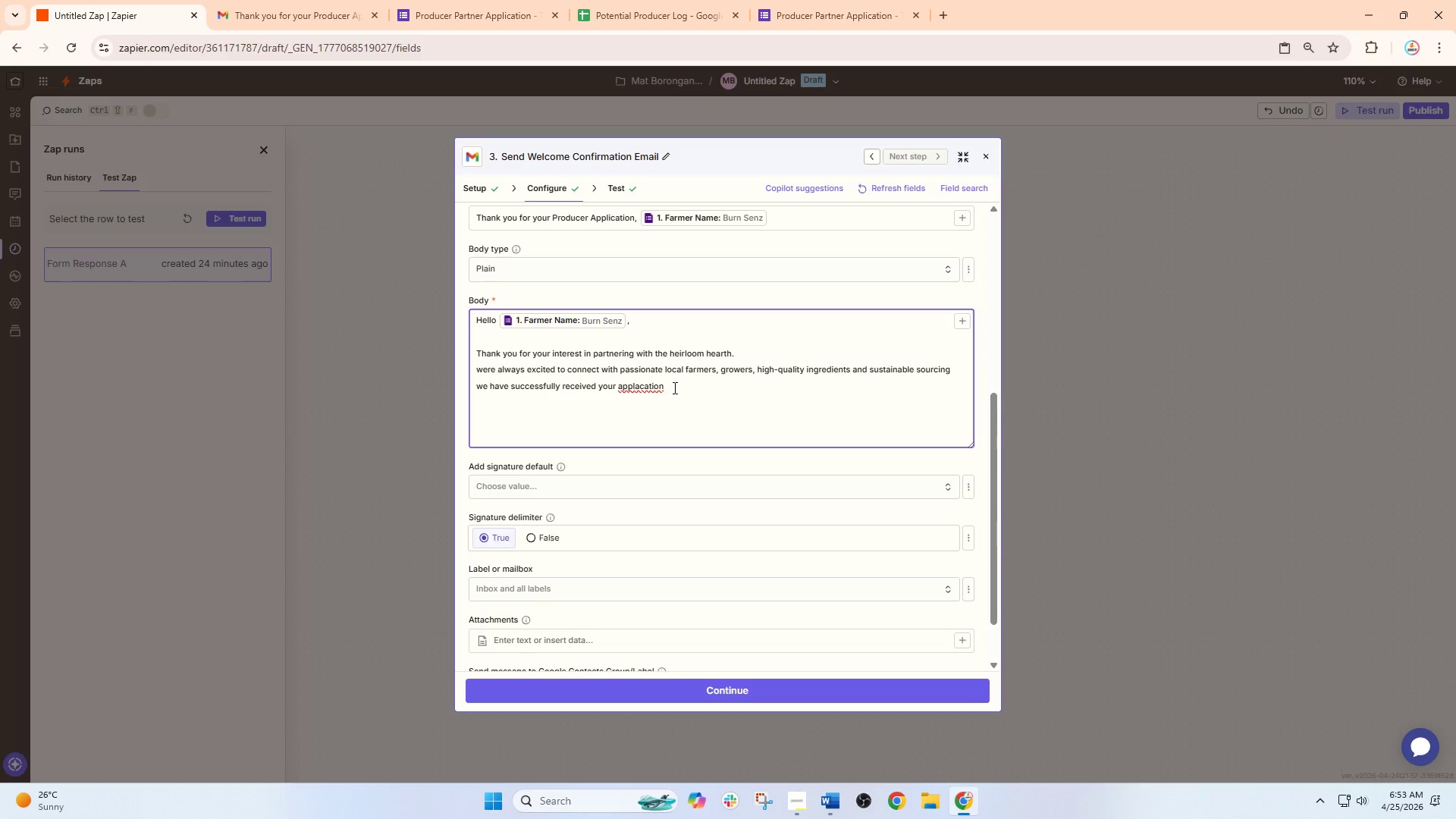 
key(Backspace)
 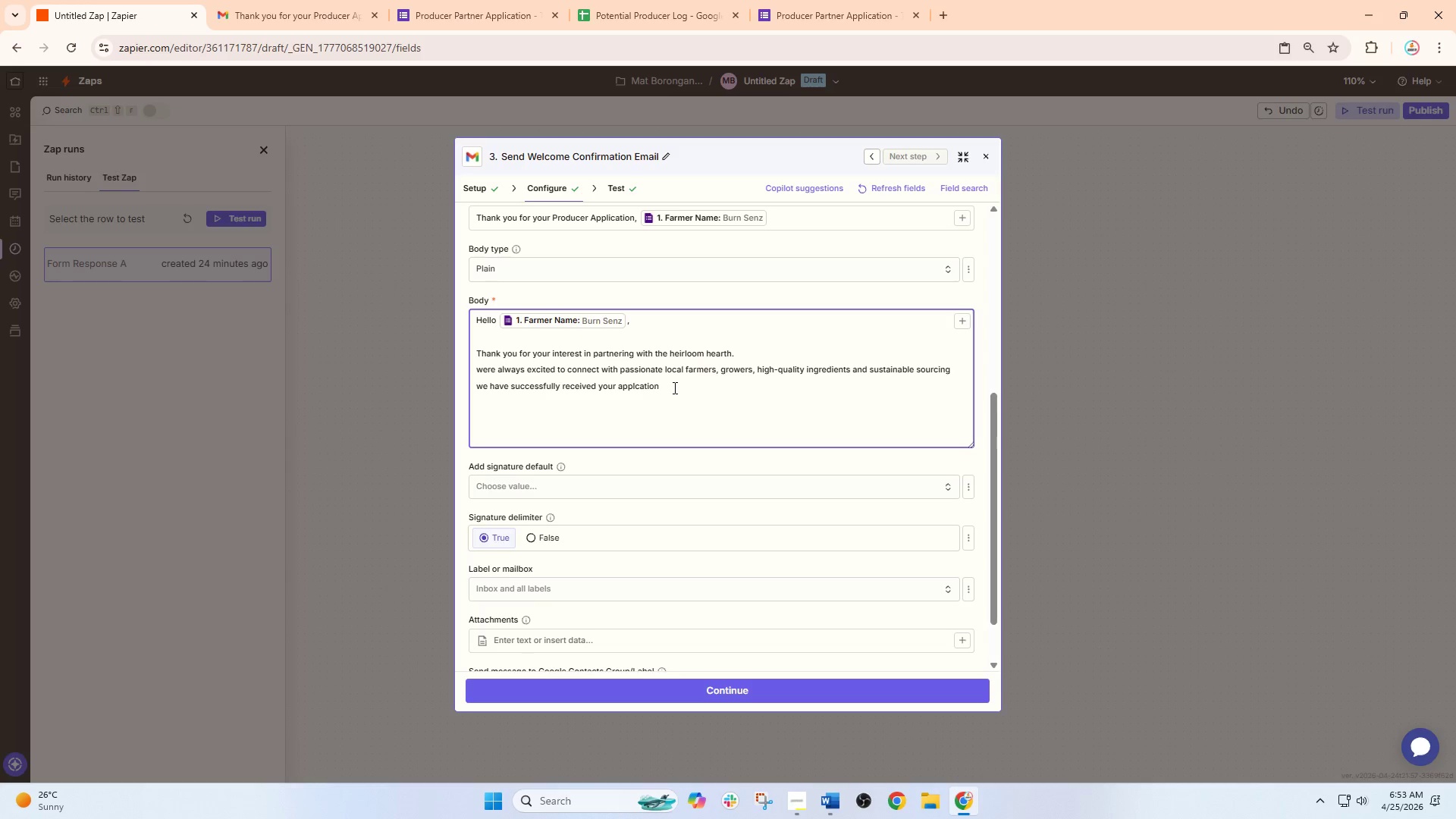 
key(I)
 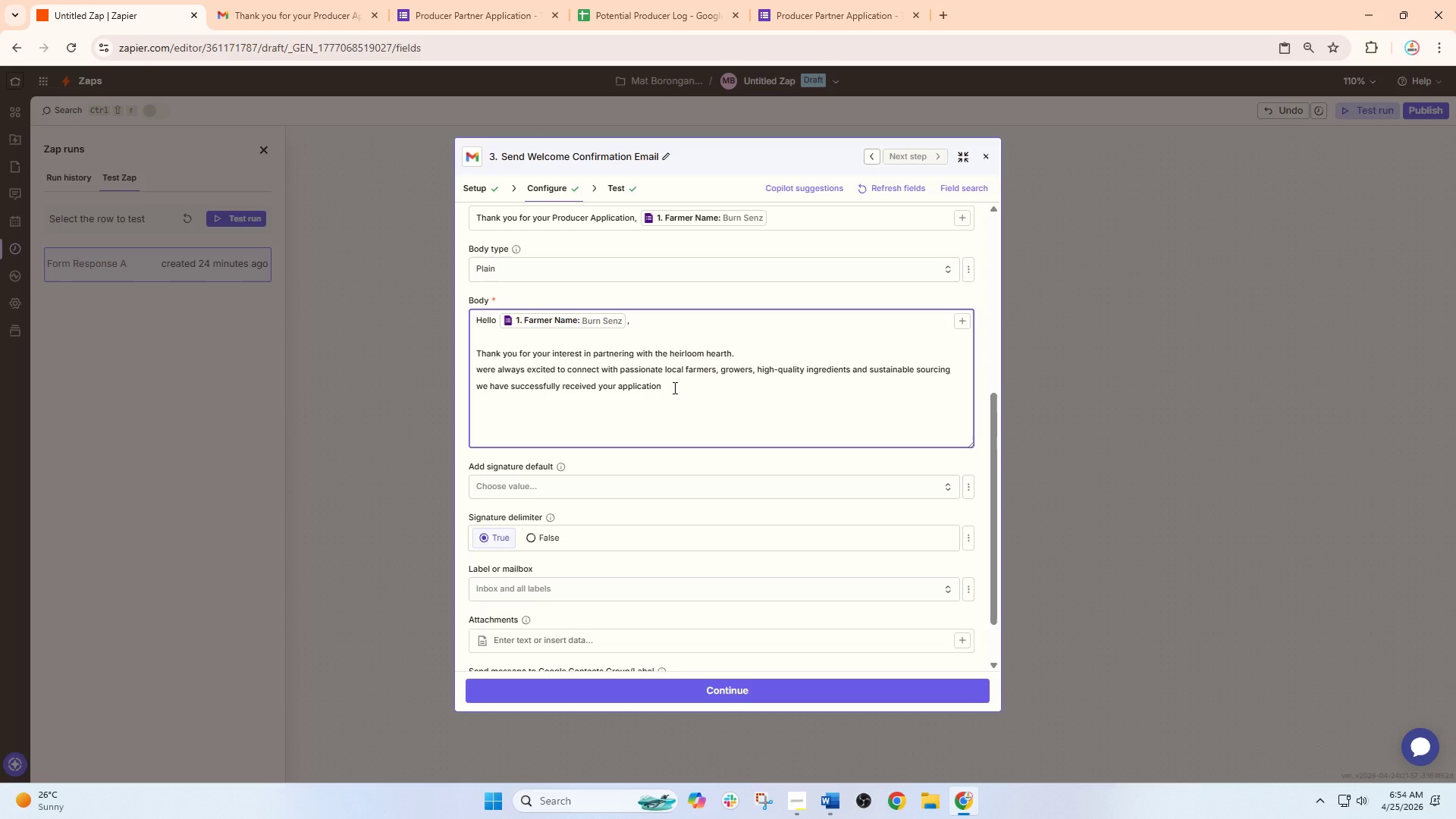 
left_click([673, 388])
 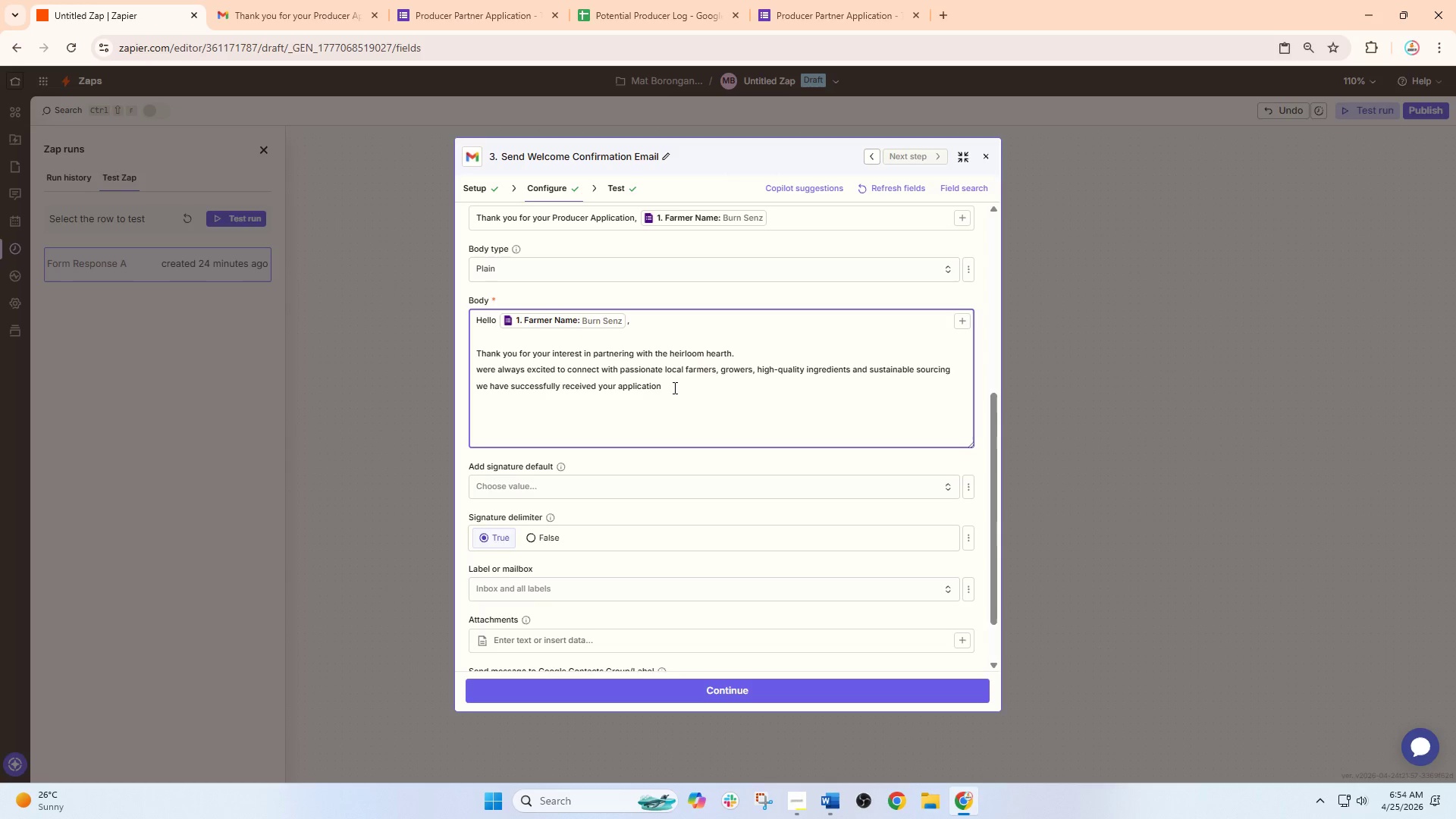 
type( for your)
 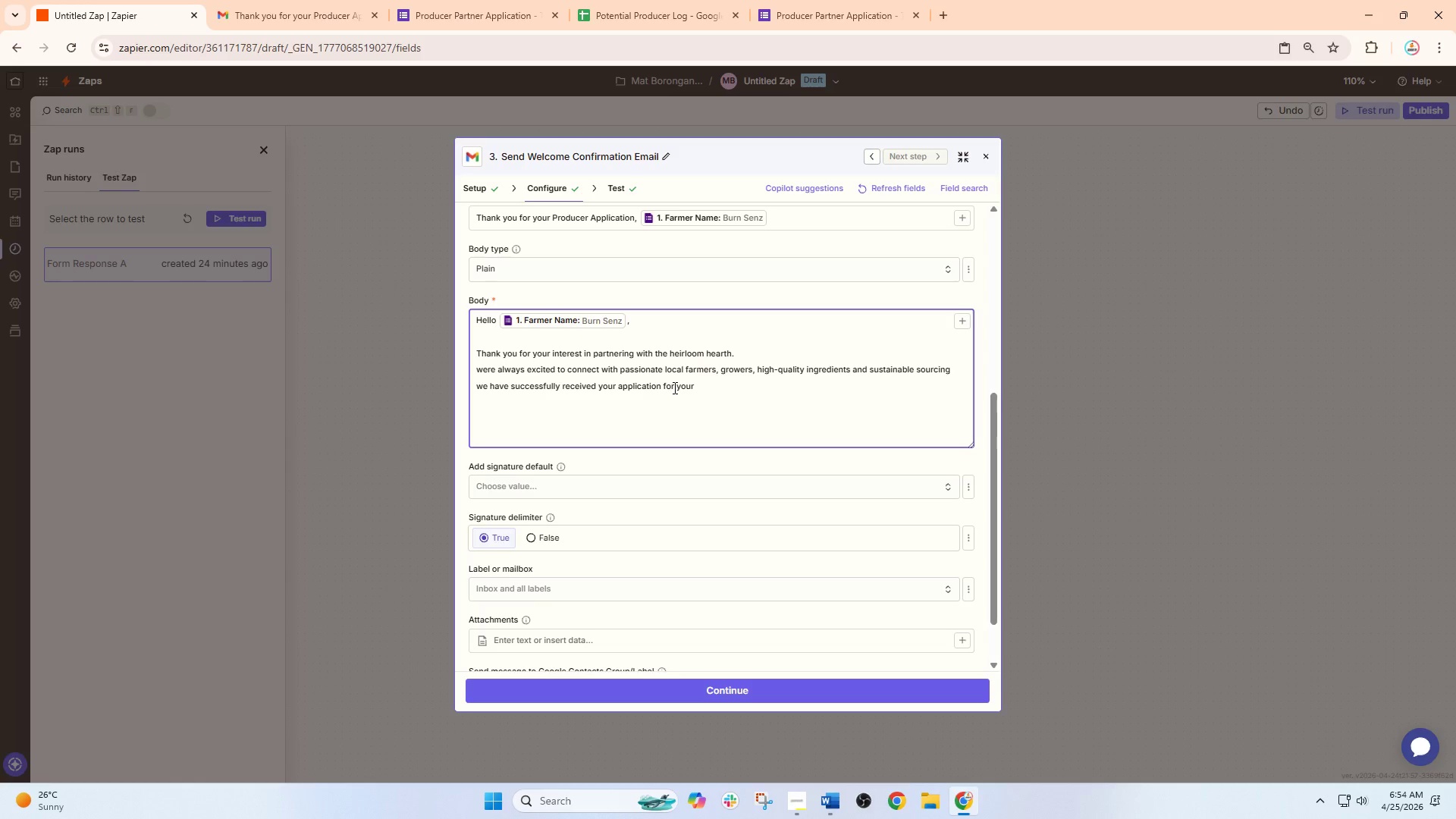 
key(Space)
 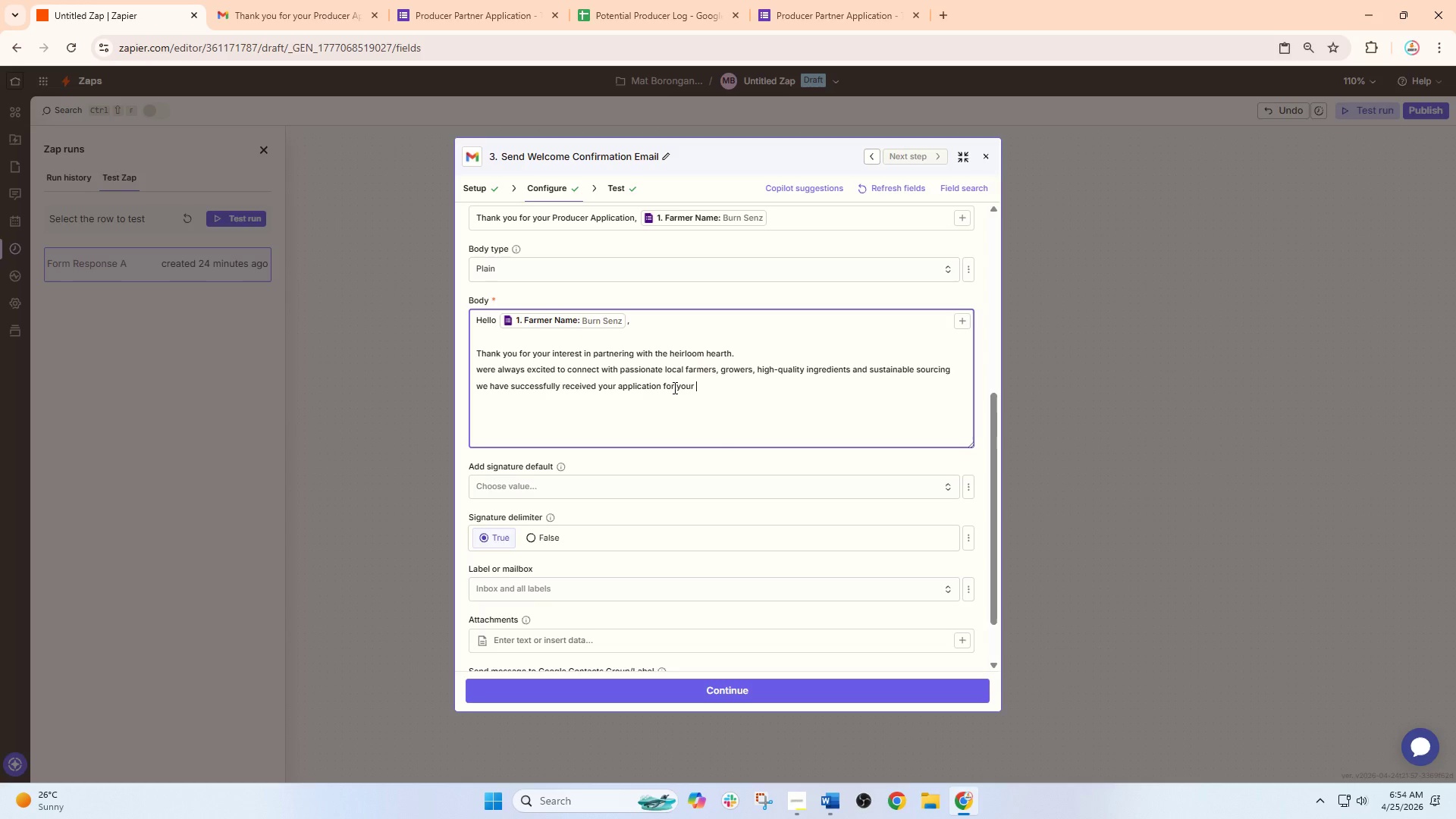 
wait(5.72)
 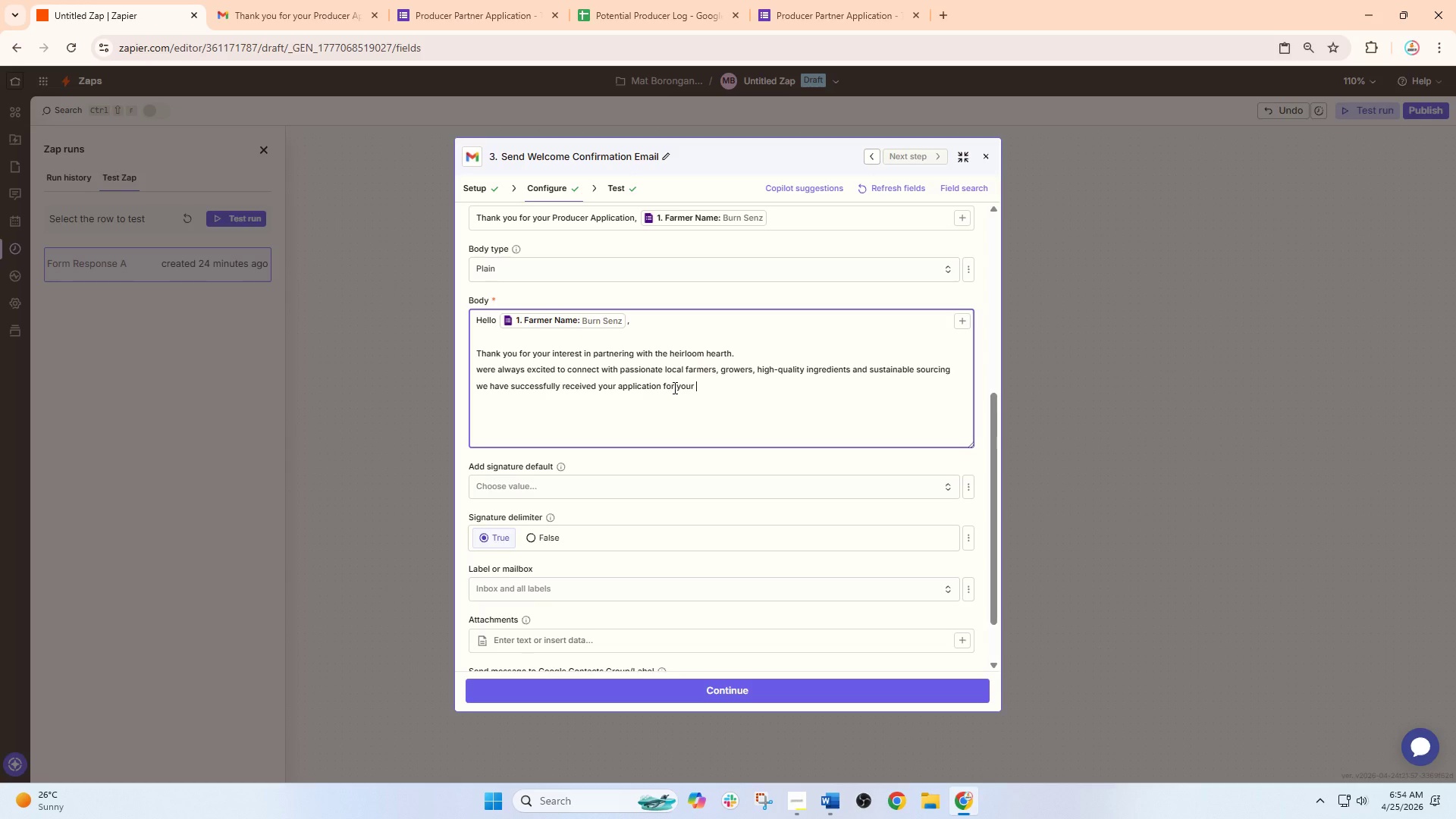 
key(Backspace)
 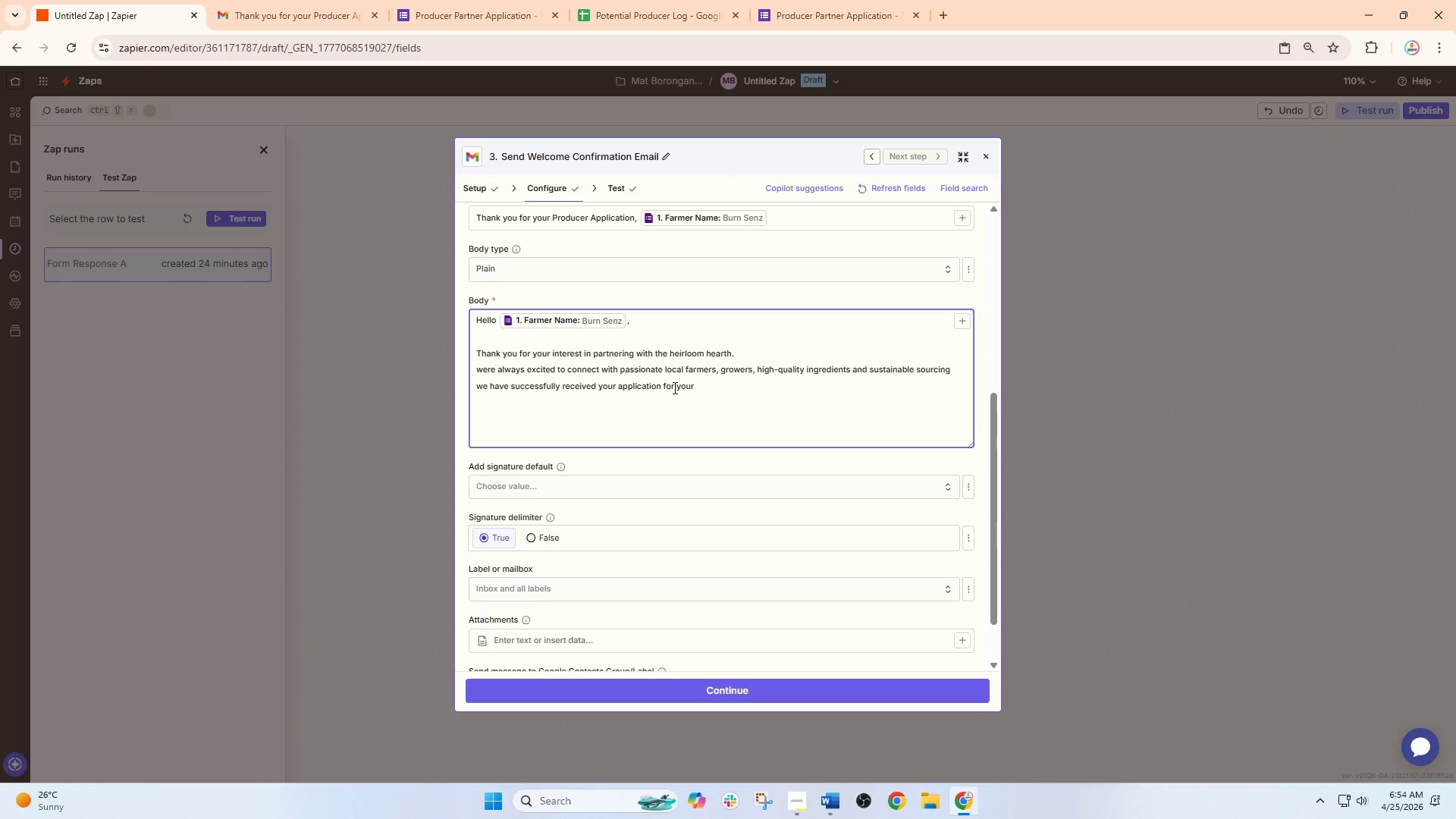 
wait(7.77)
 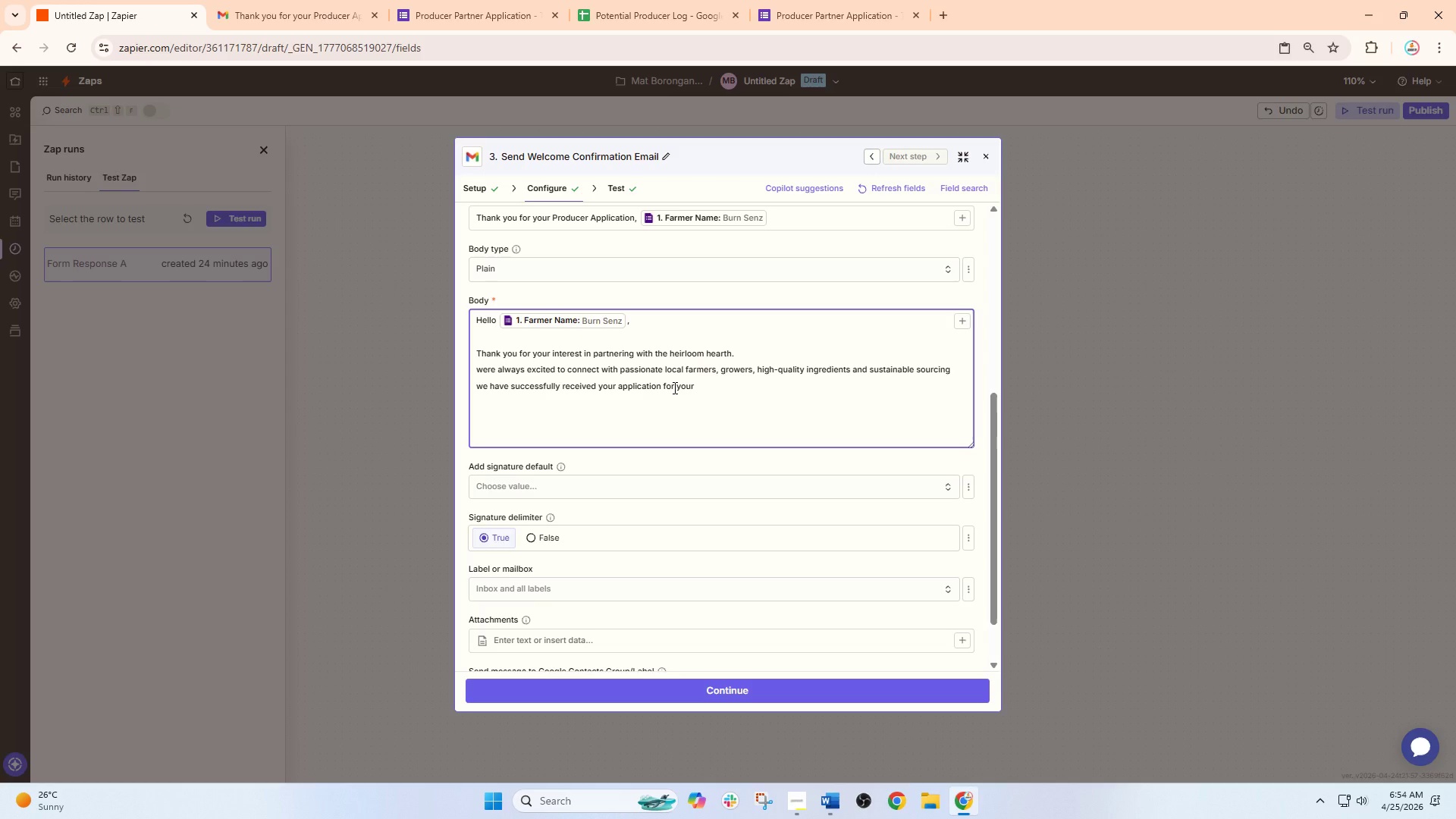 
key(Semicolon)
 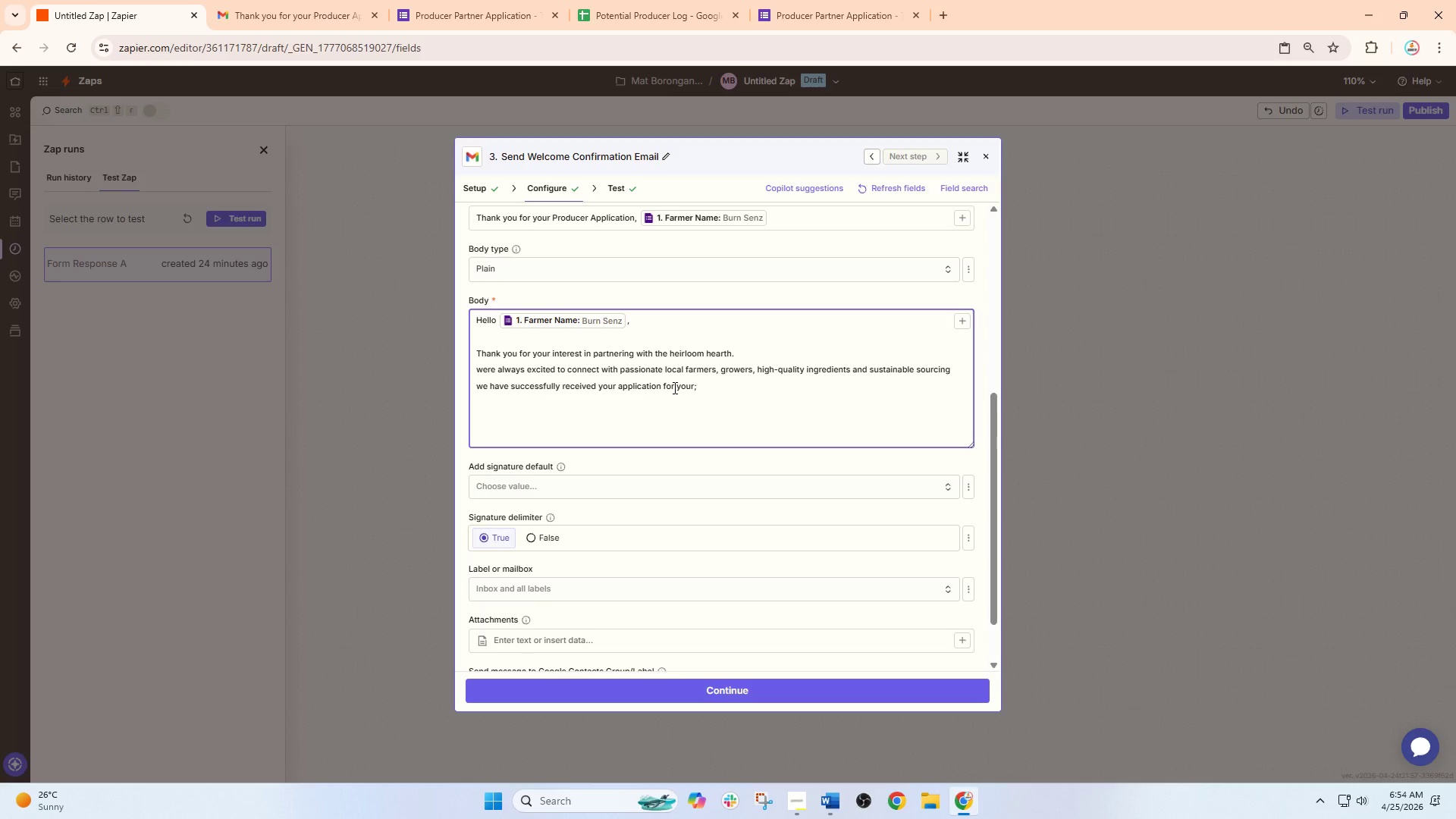 
key(Space)
 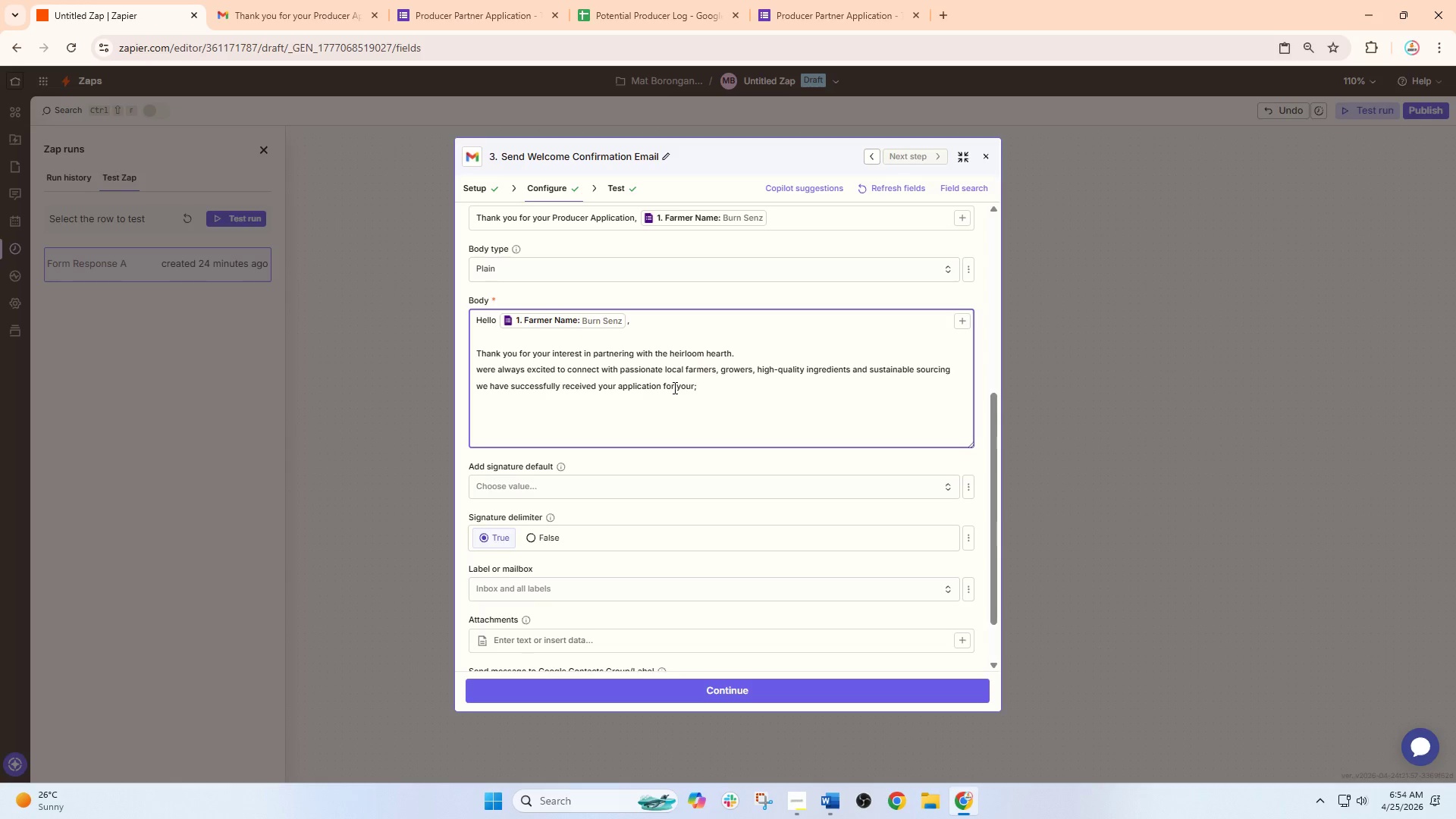 
key(Slash)
 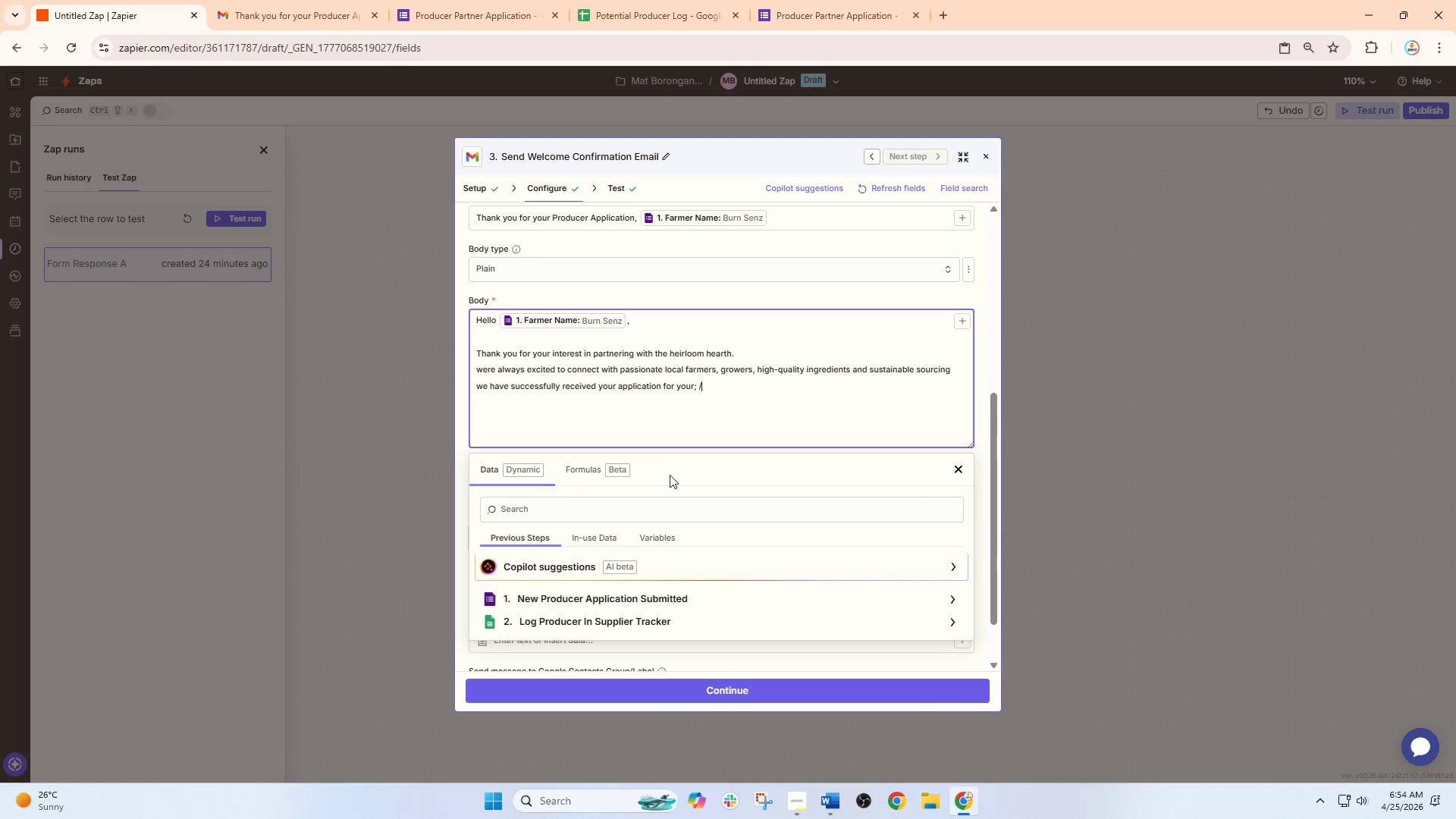 
left_click([661, 500])
 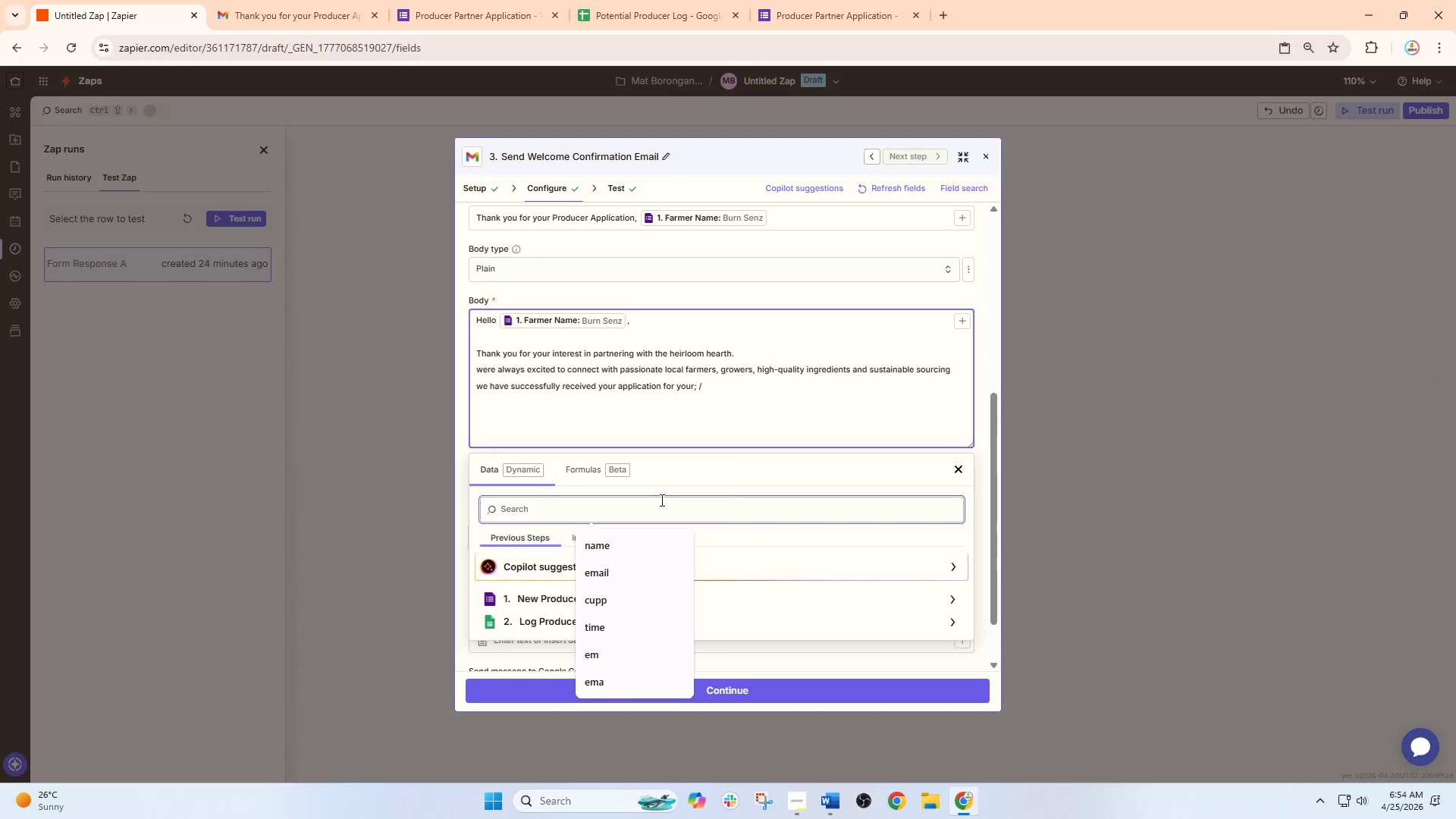 
type(product)
 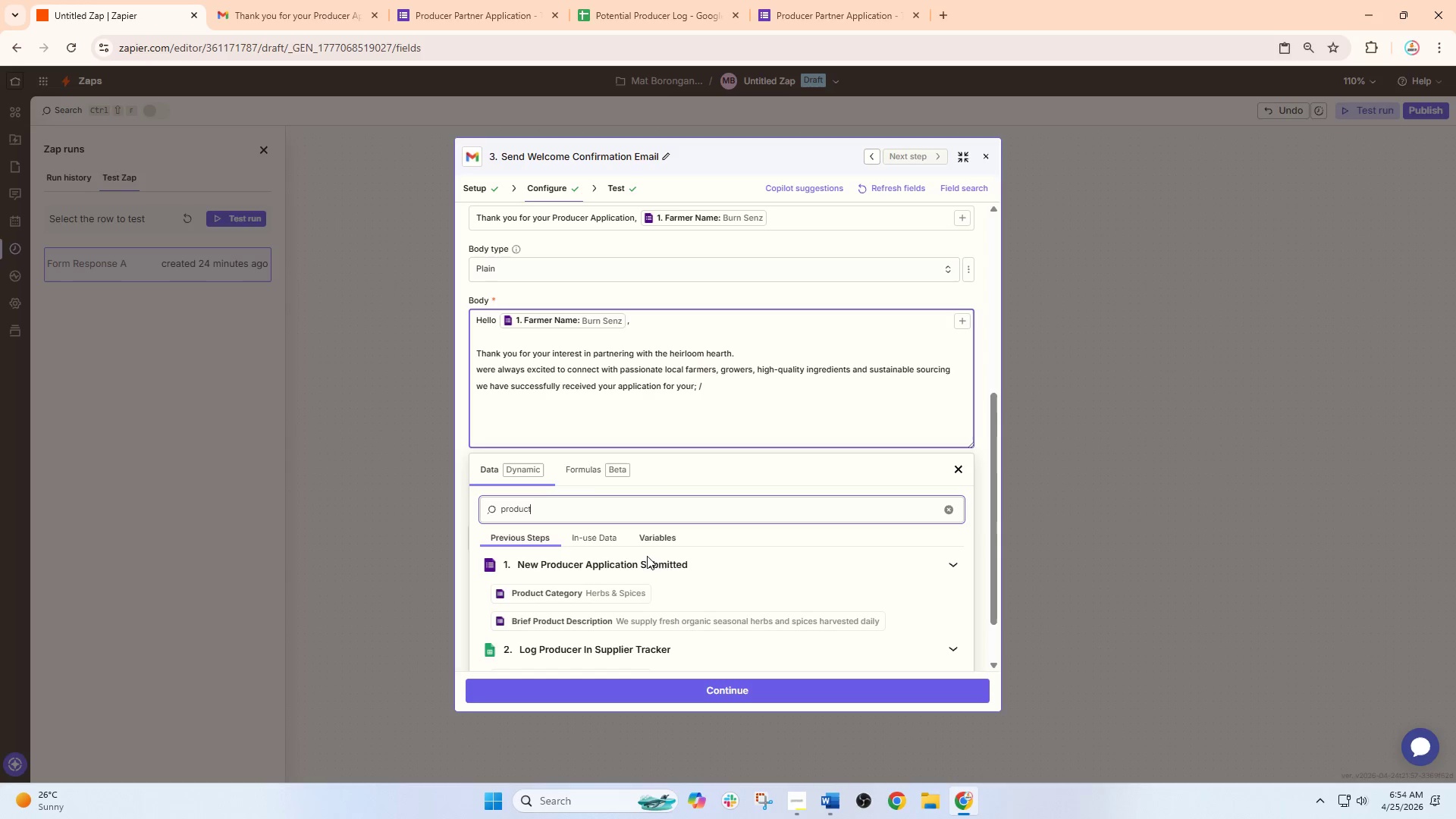 
left_click([632, 585])
 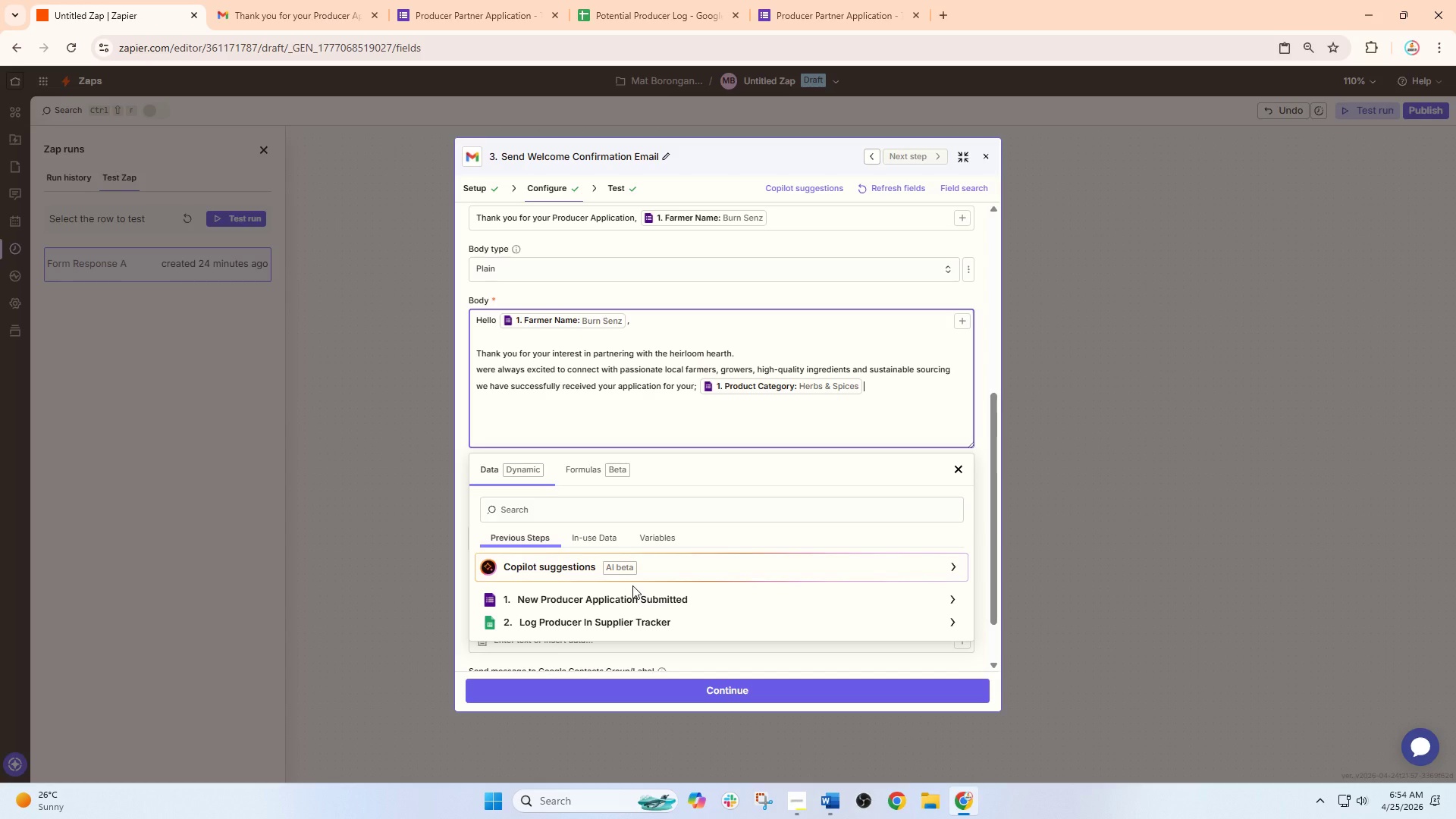 
wait(7.61)
 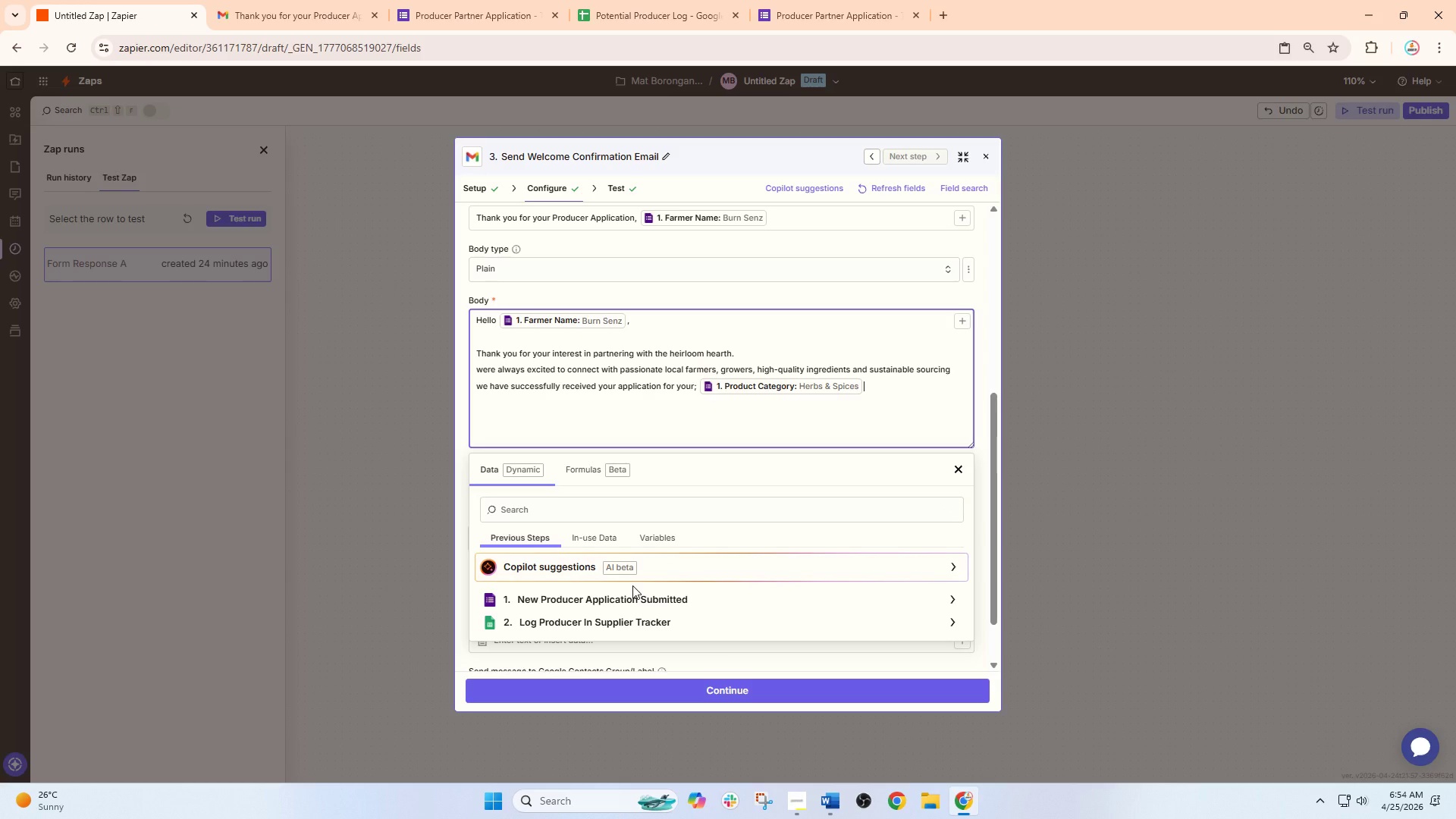 
type( offers)
 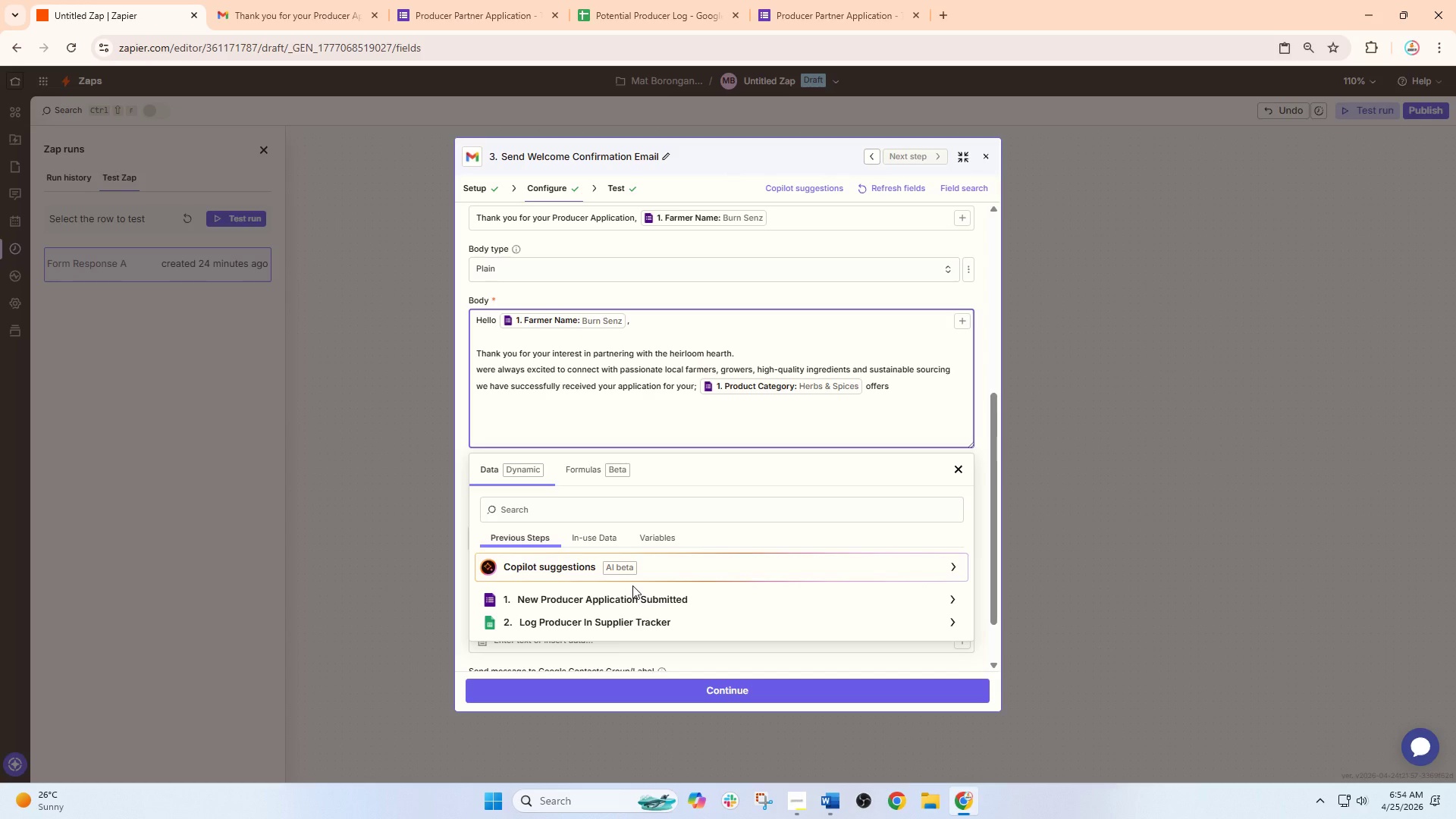 
wait(9.97)
 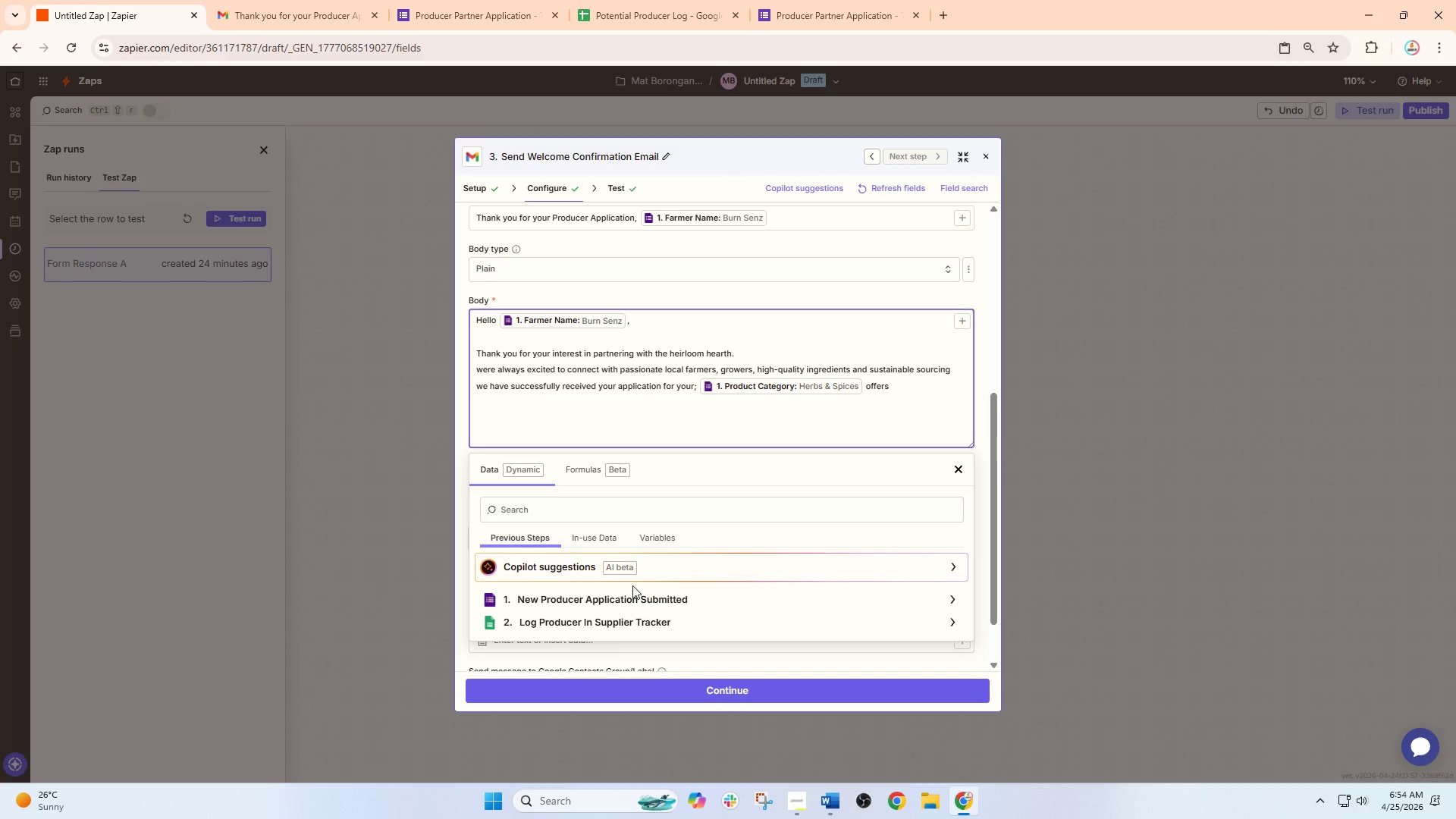 
key(Backspace)
type(ing)
 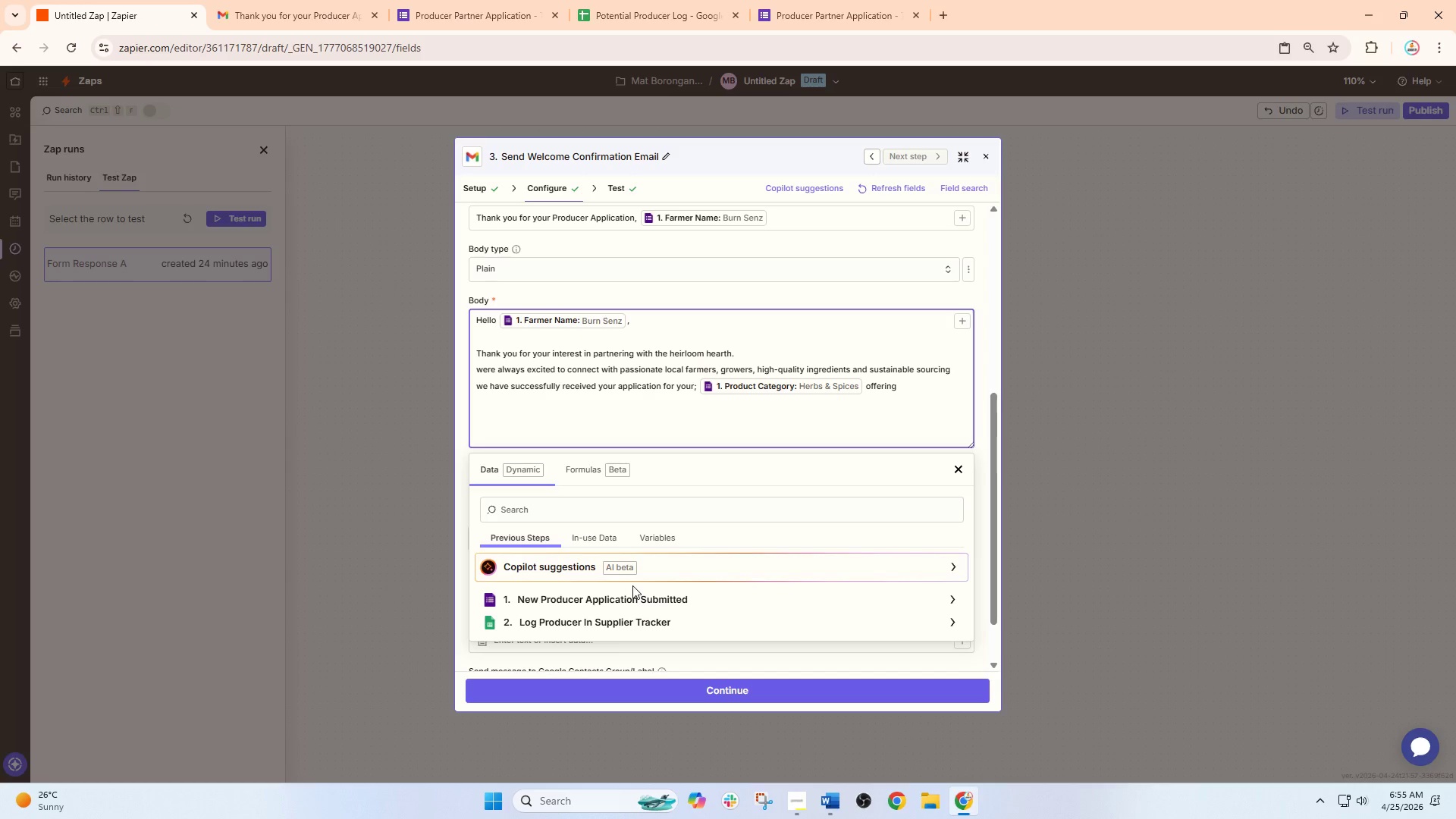 
key(Backspace)
 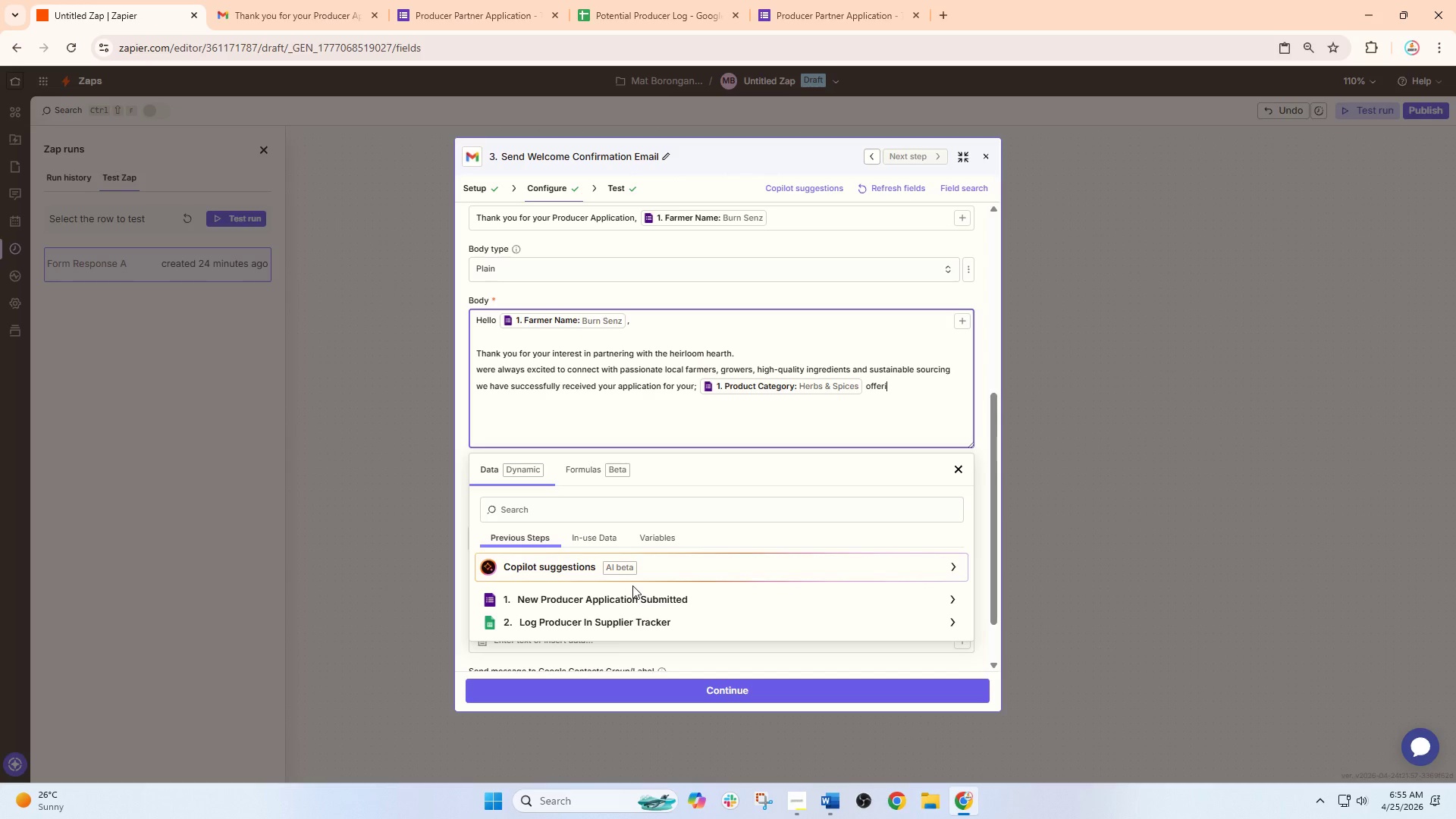 
key(Backspace)
 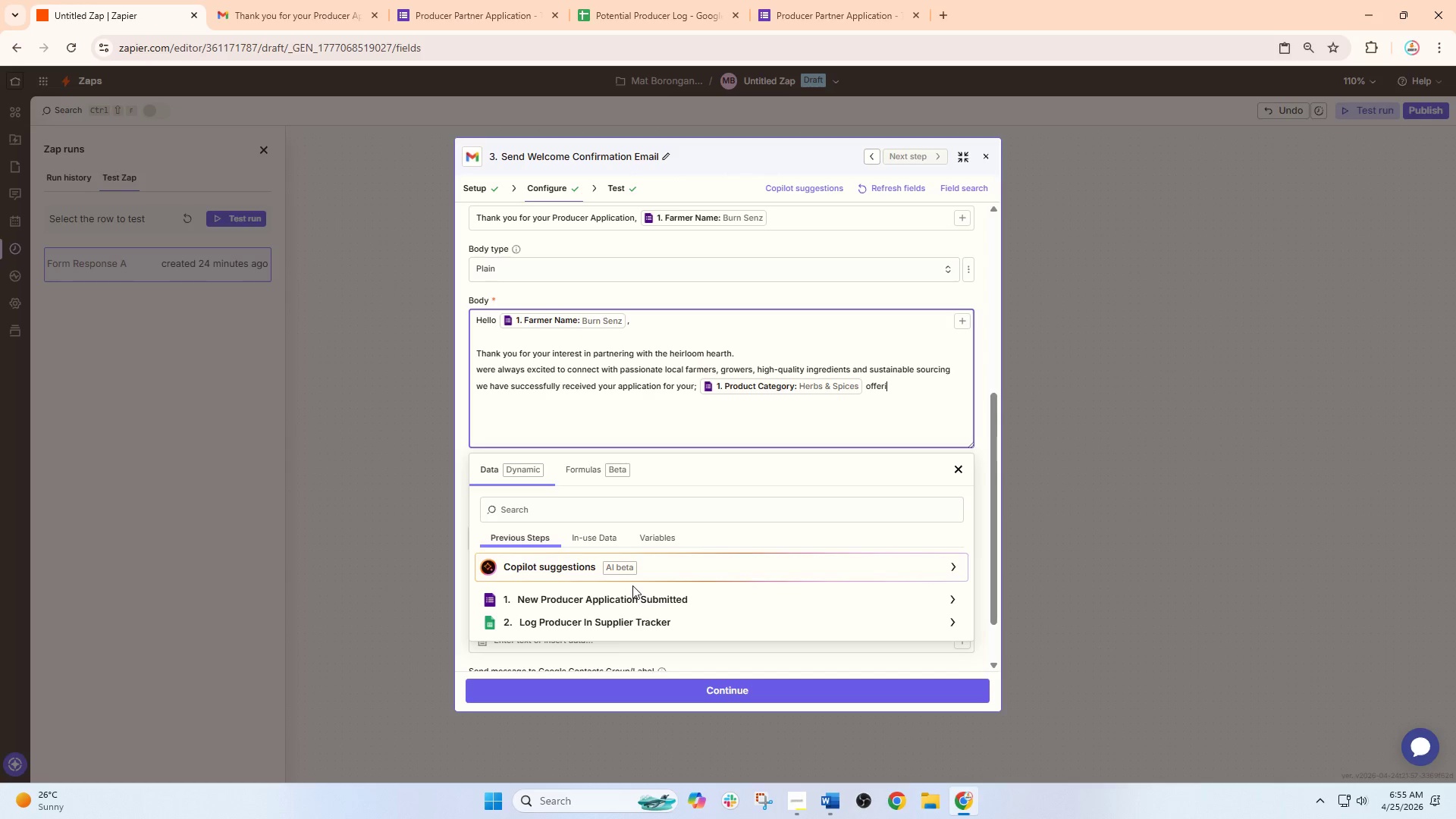 
key(Backspace)
 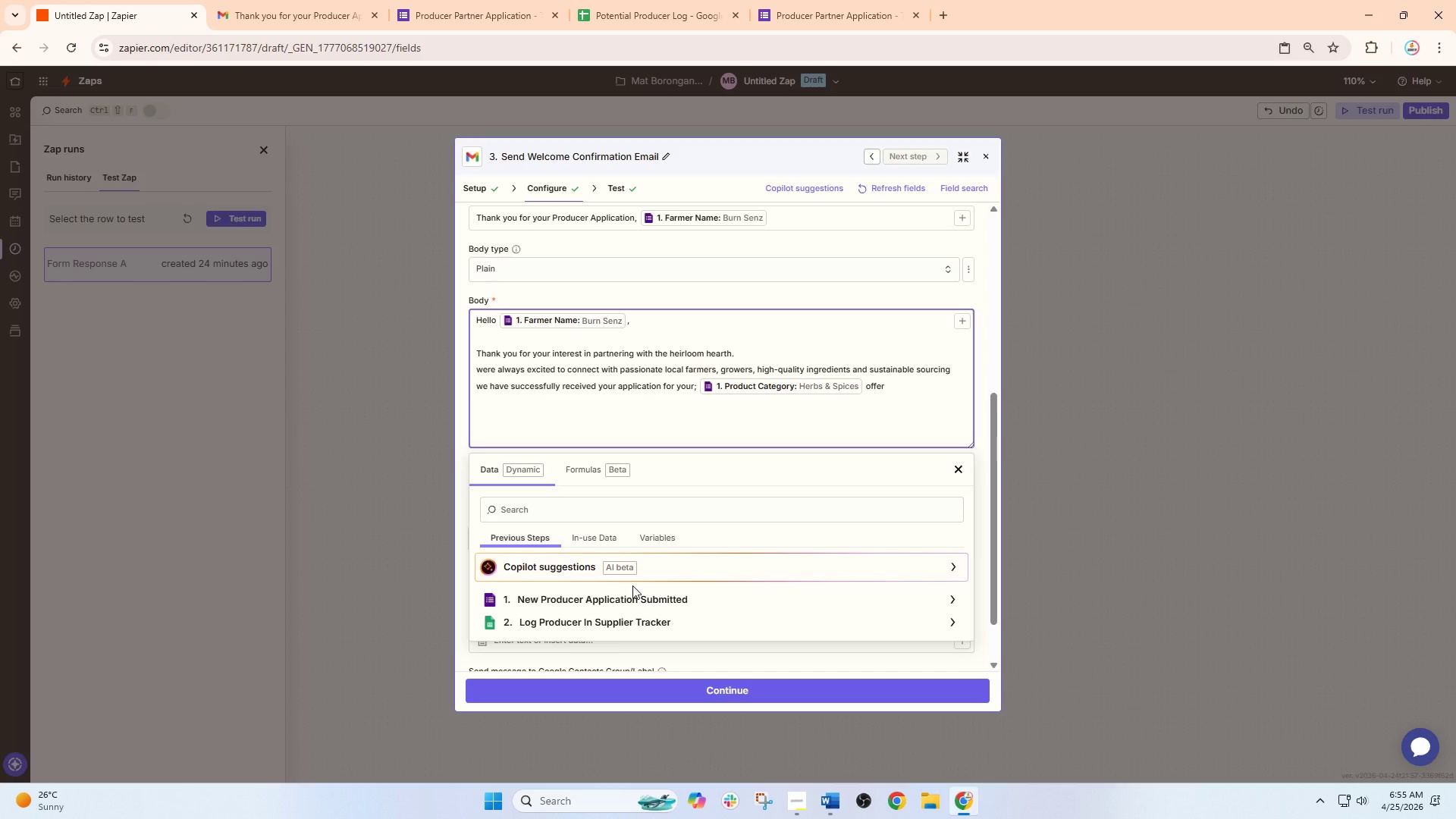 
wait(21.66)
 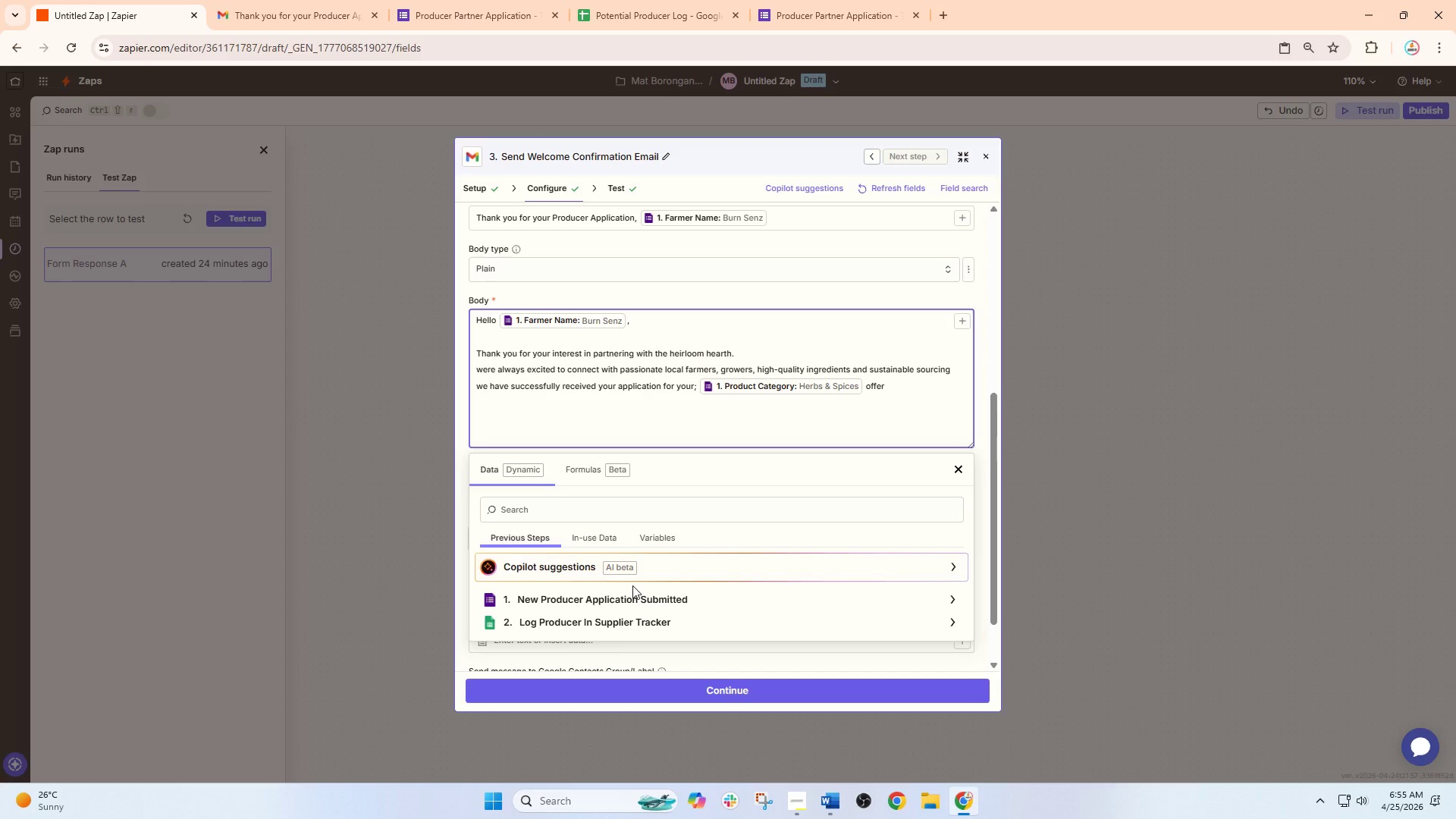 
type(ings )
 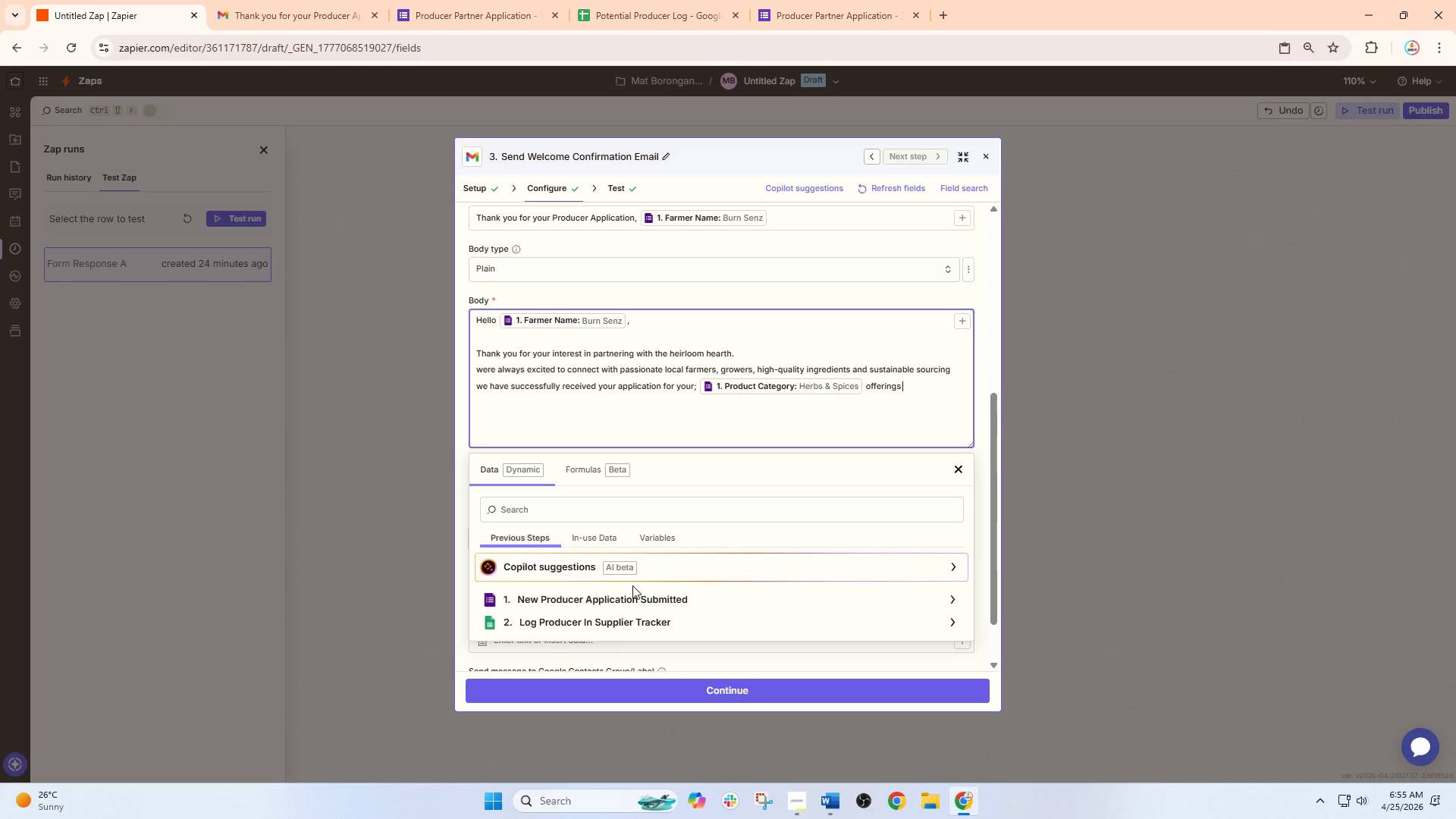 
type(from )
 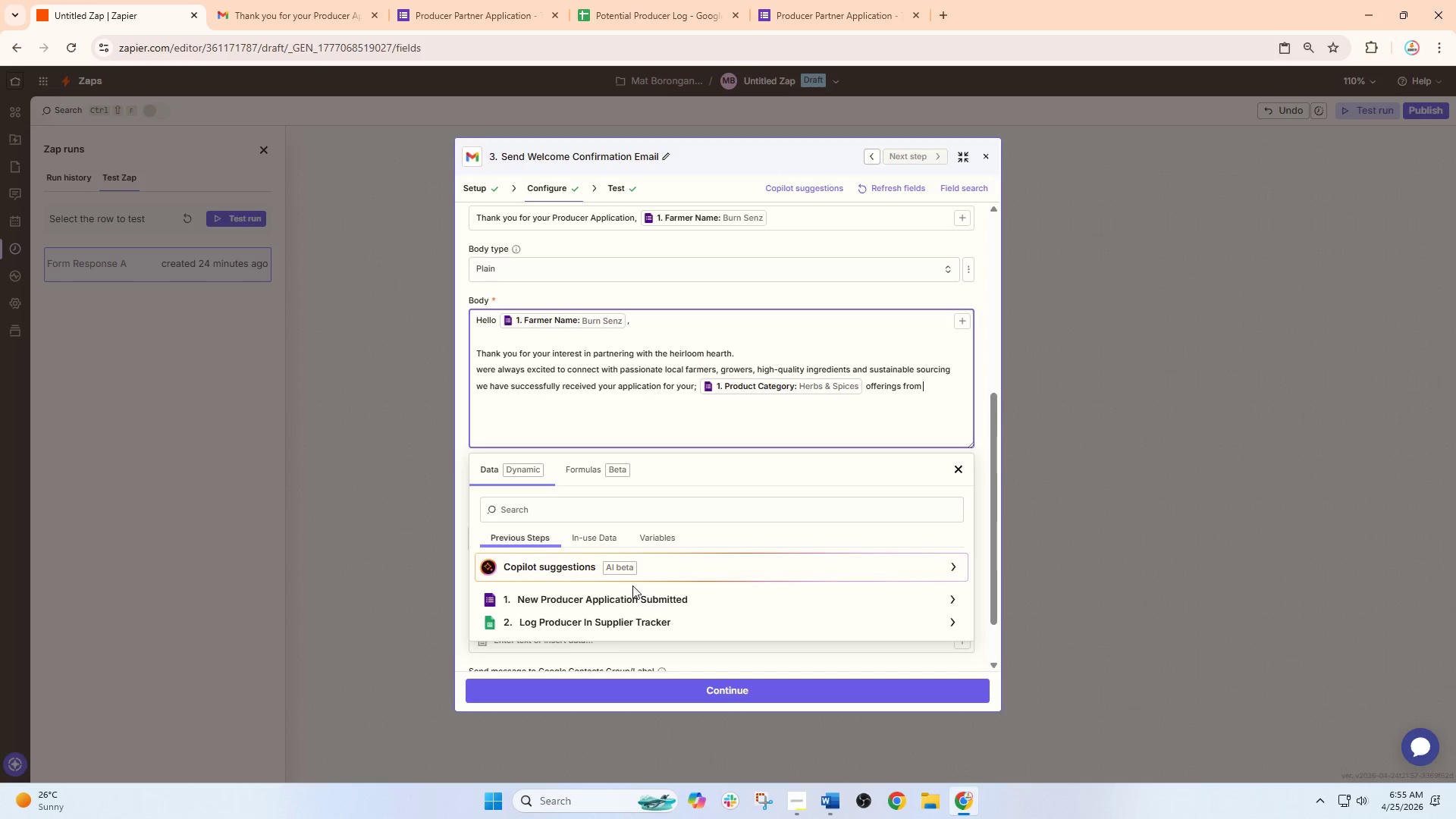 
wait(5.45)
 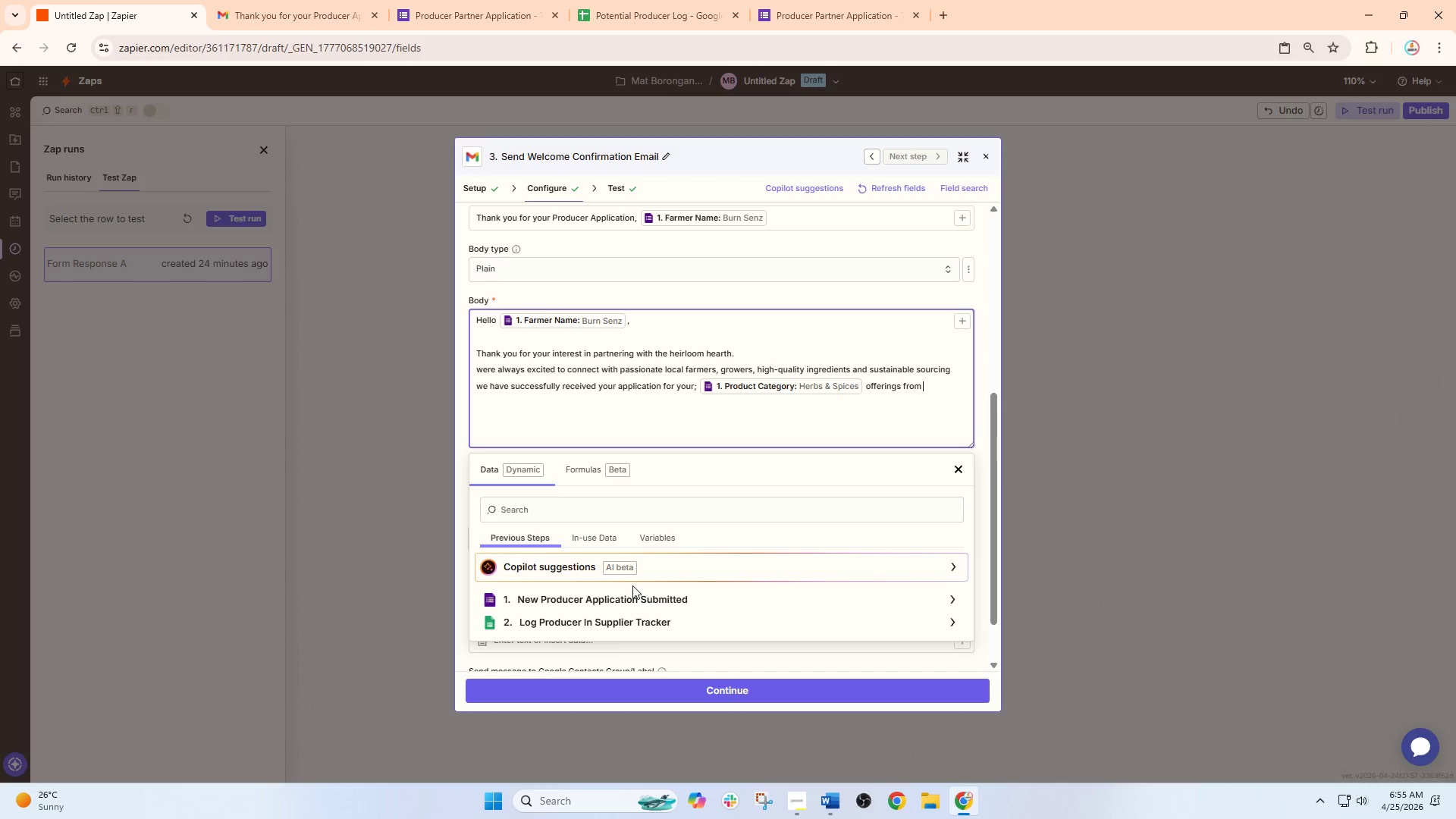 
key(Backspace)
 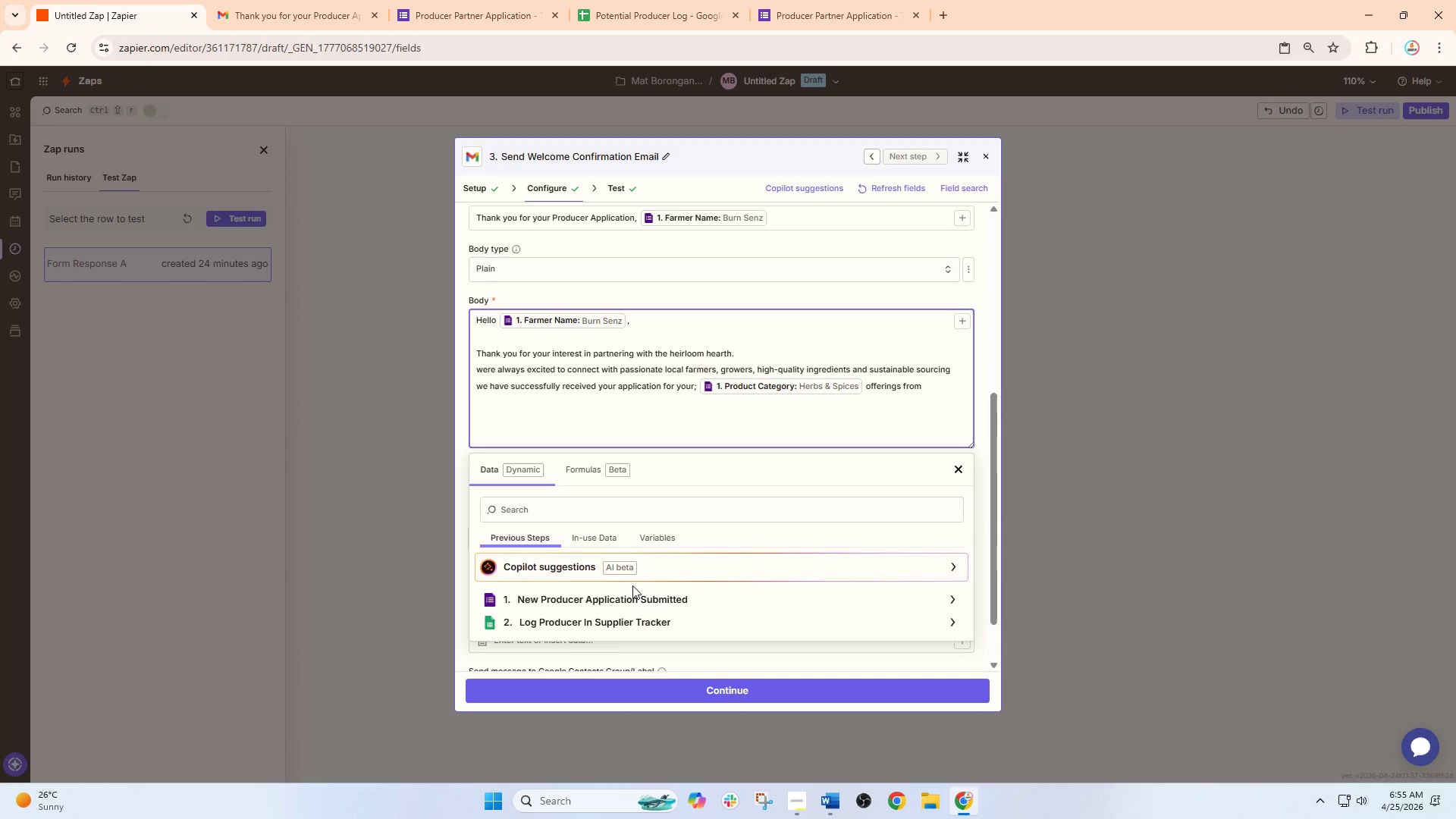 
key(Semicolon)
 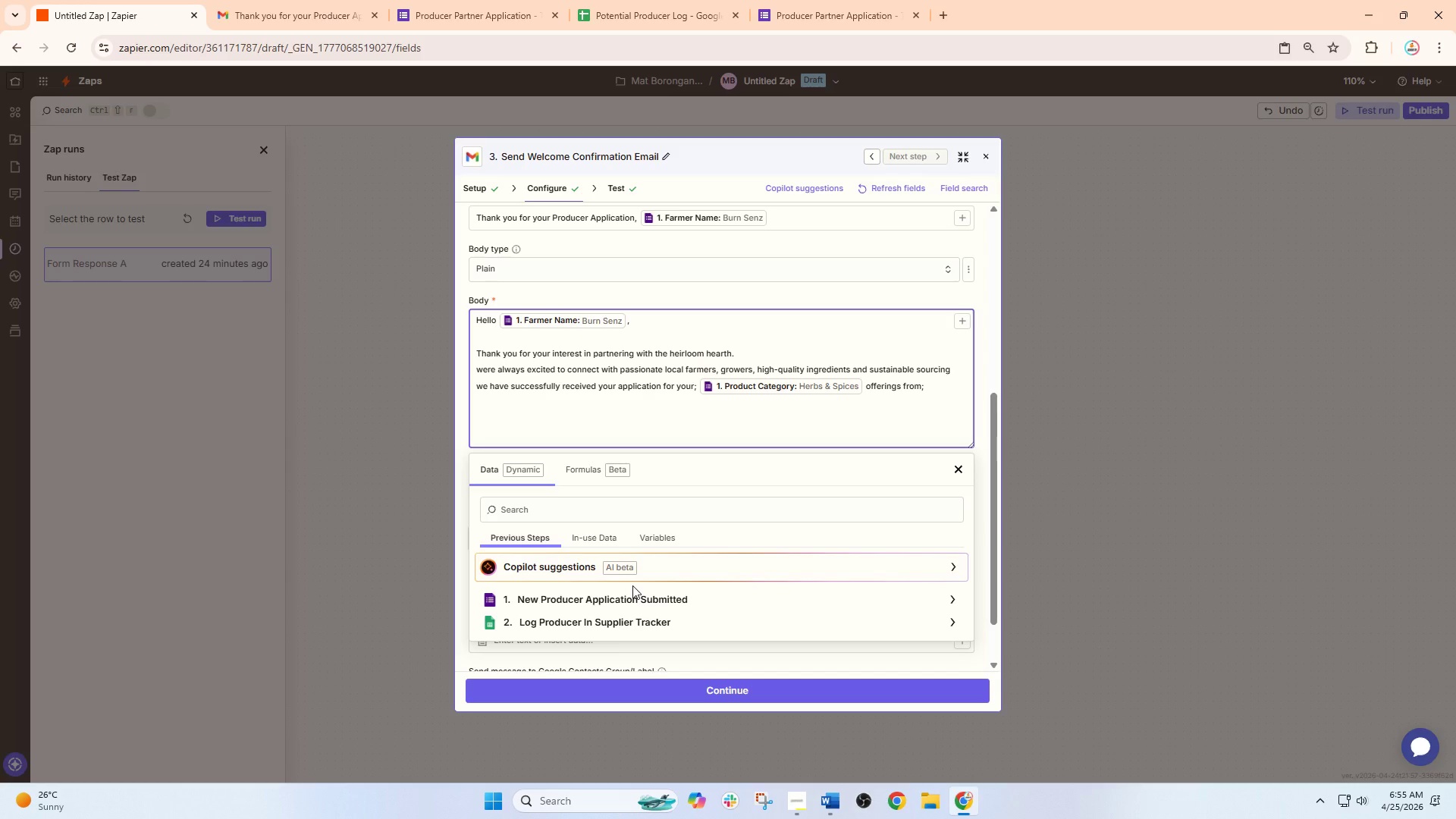 
key(Space)
 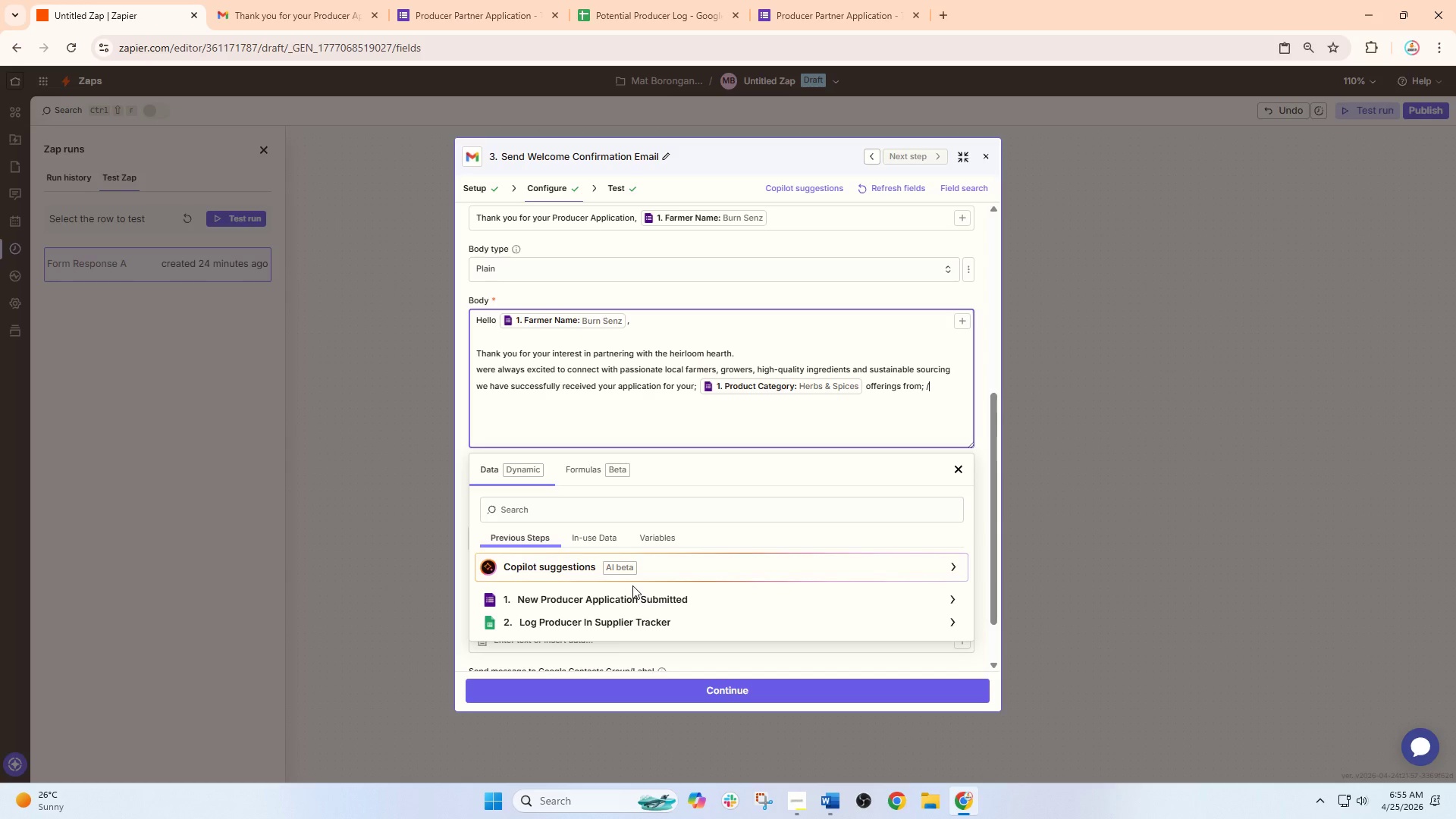 
key(Slash)
 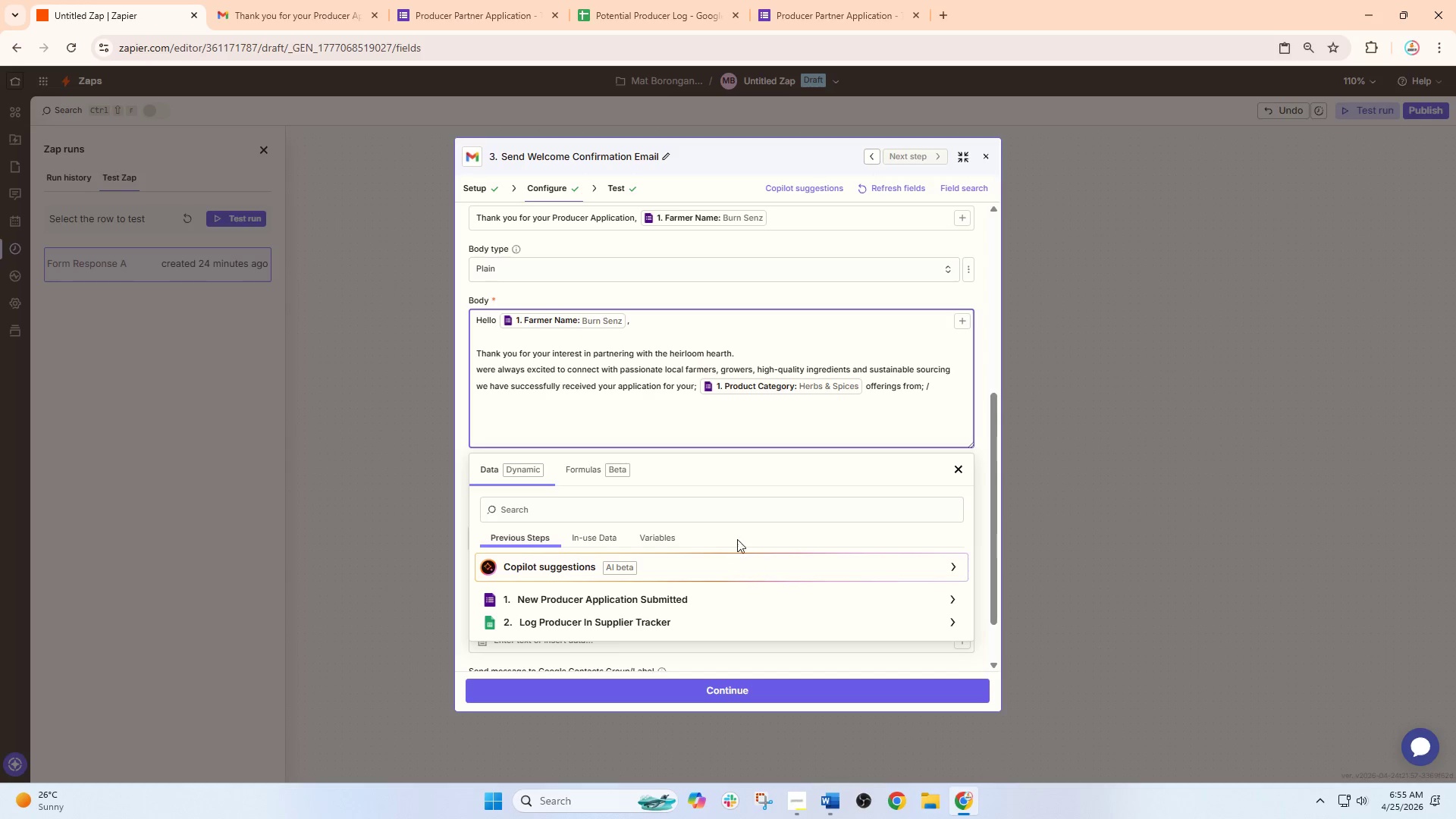 
left_click([769, 507])
 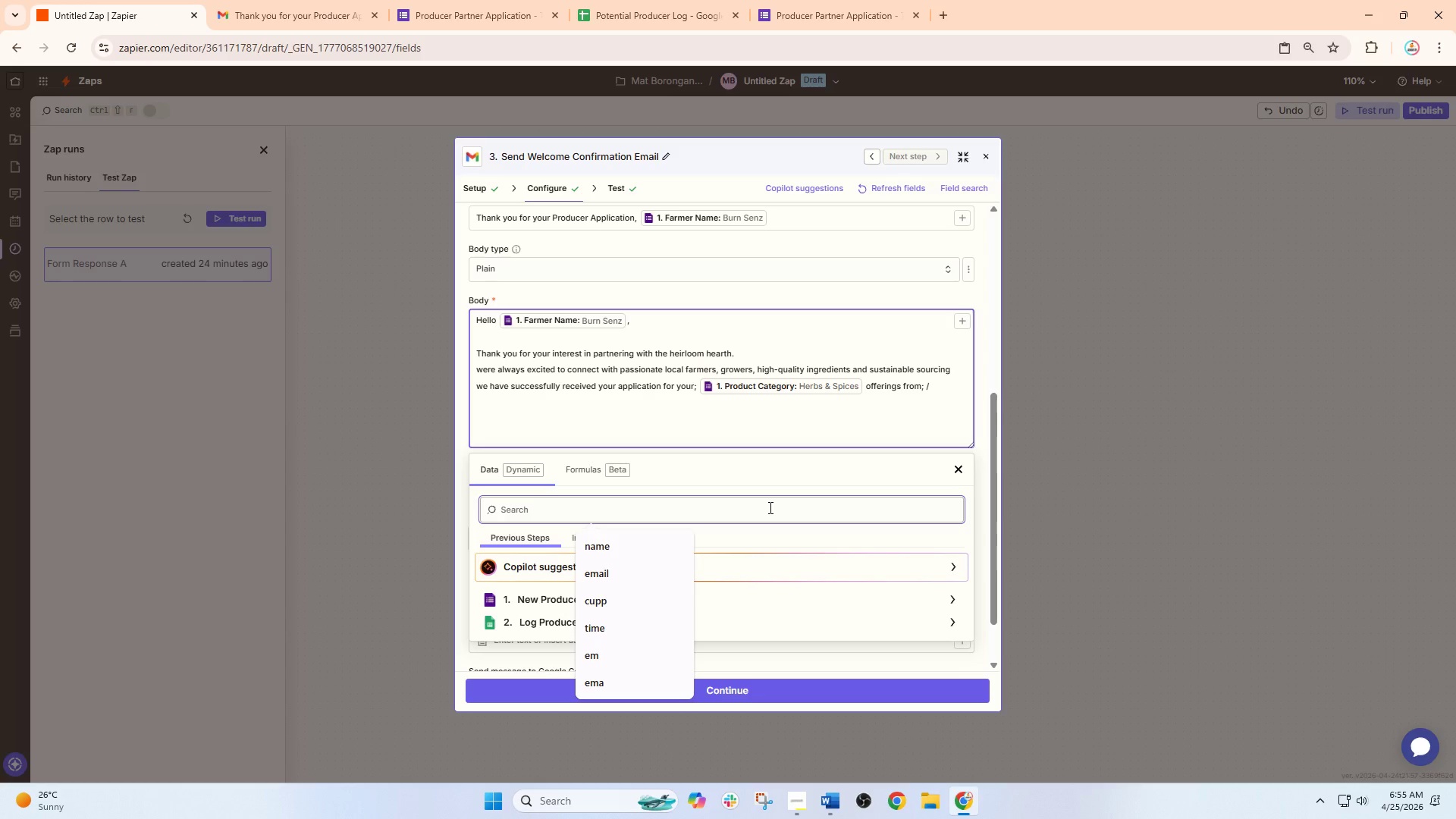 
type(farm)
 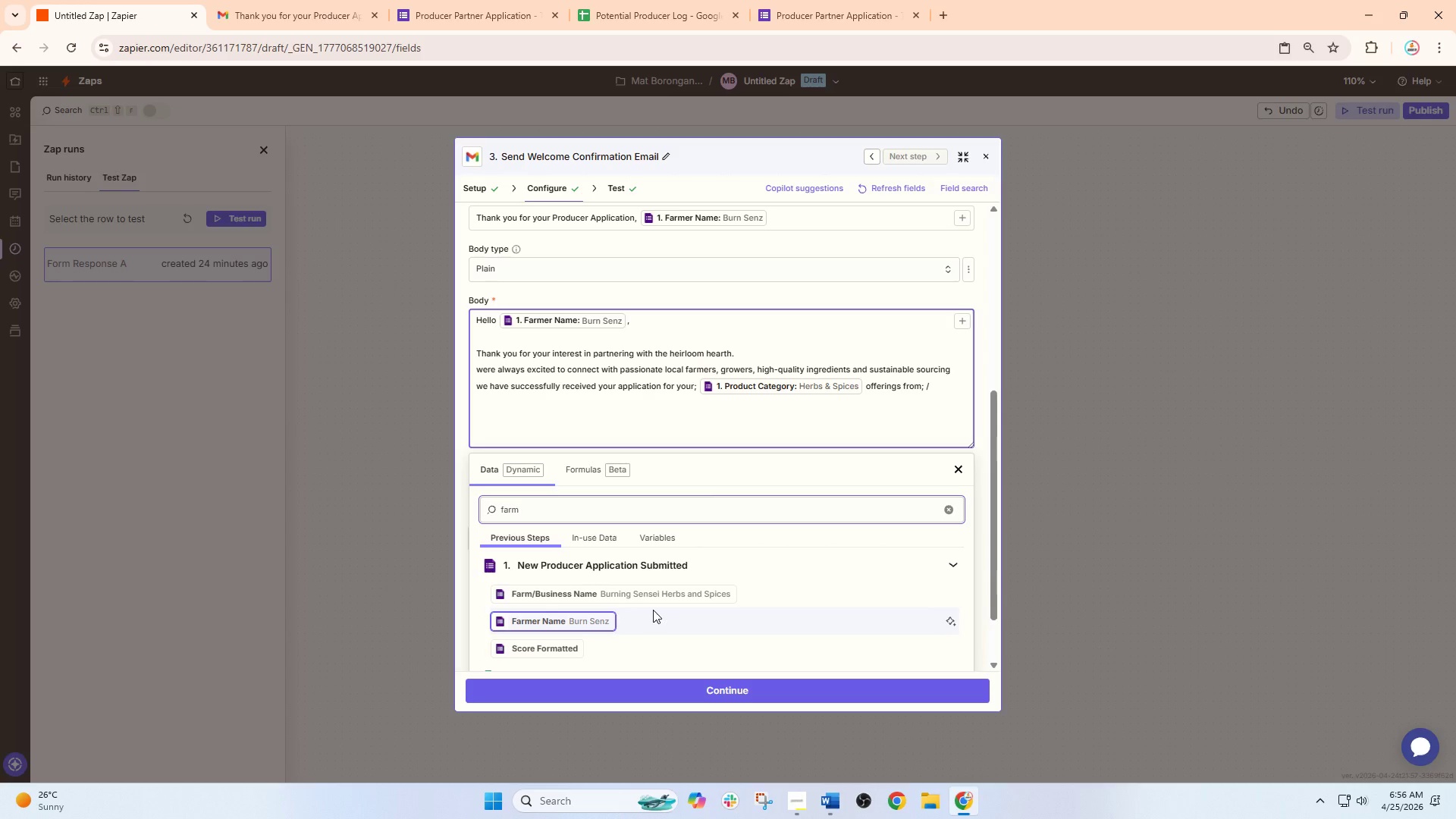 
wait(6.22)
 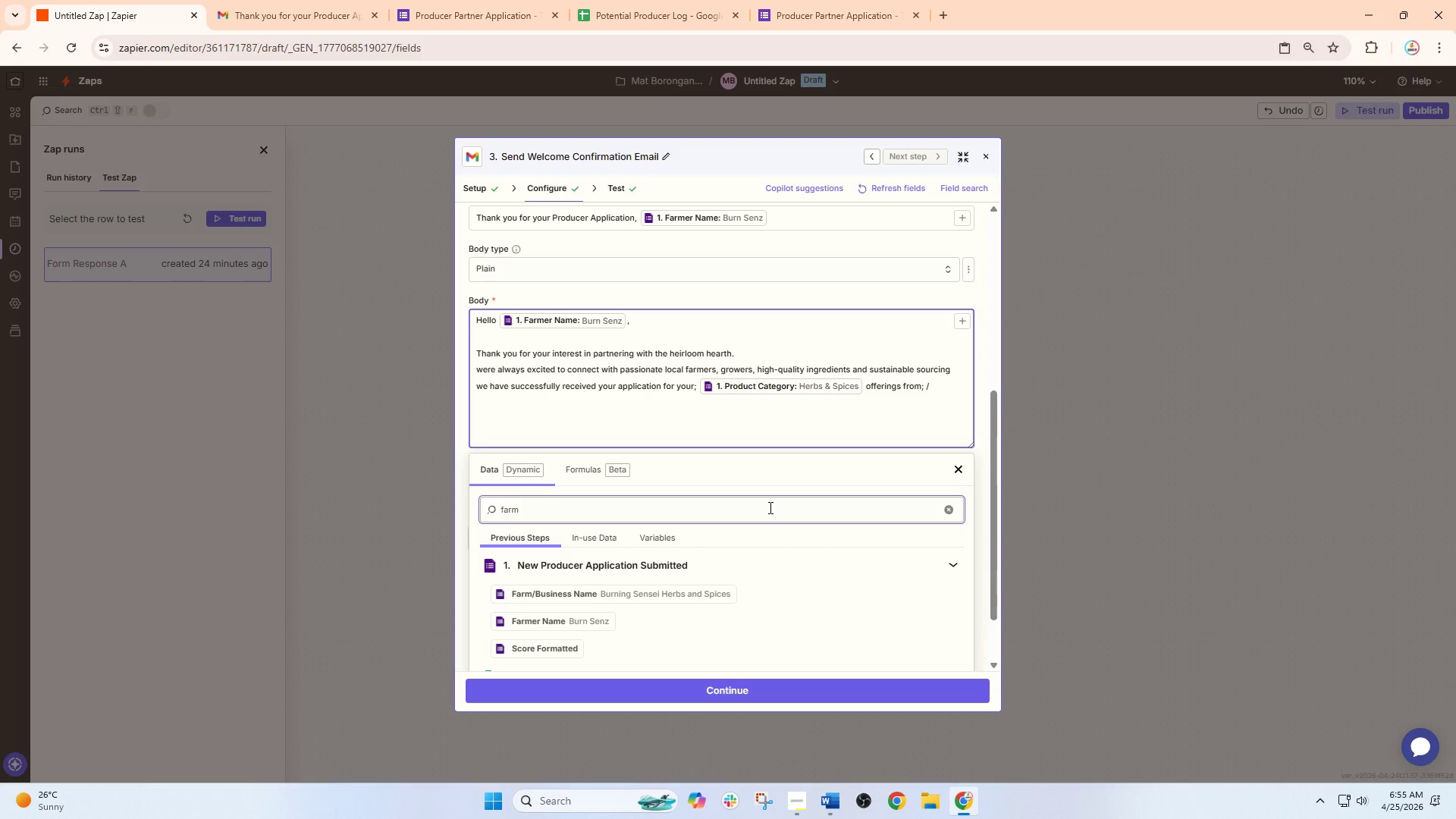 
left_click([675, 592])
 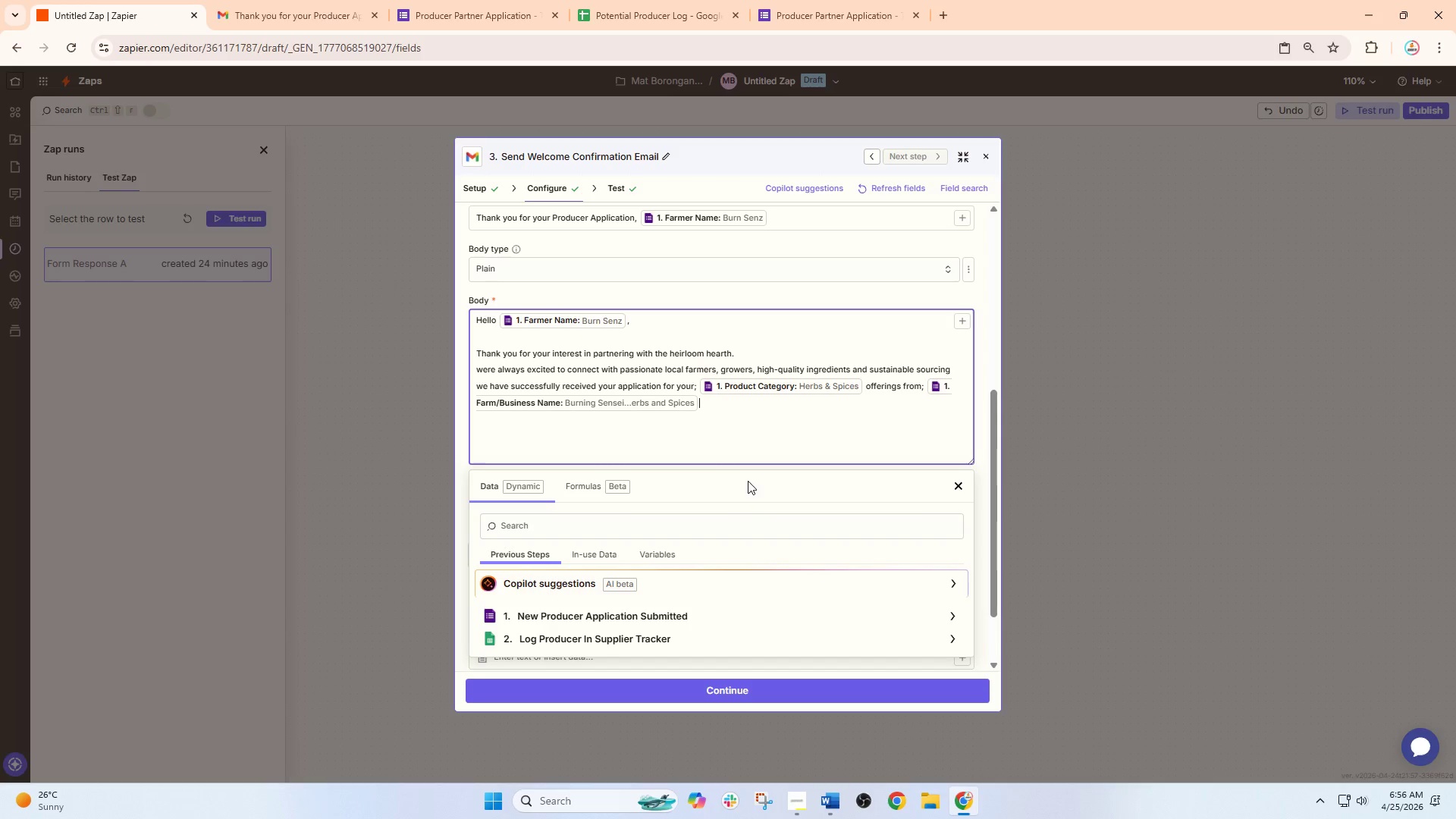 
wait(12.64)
 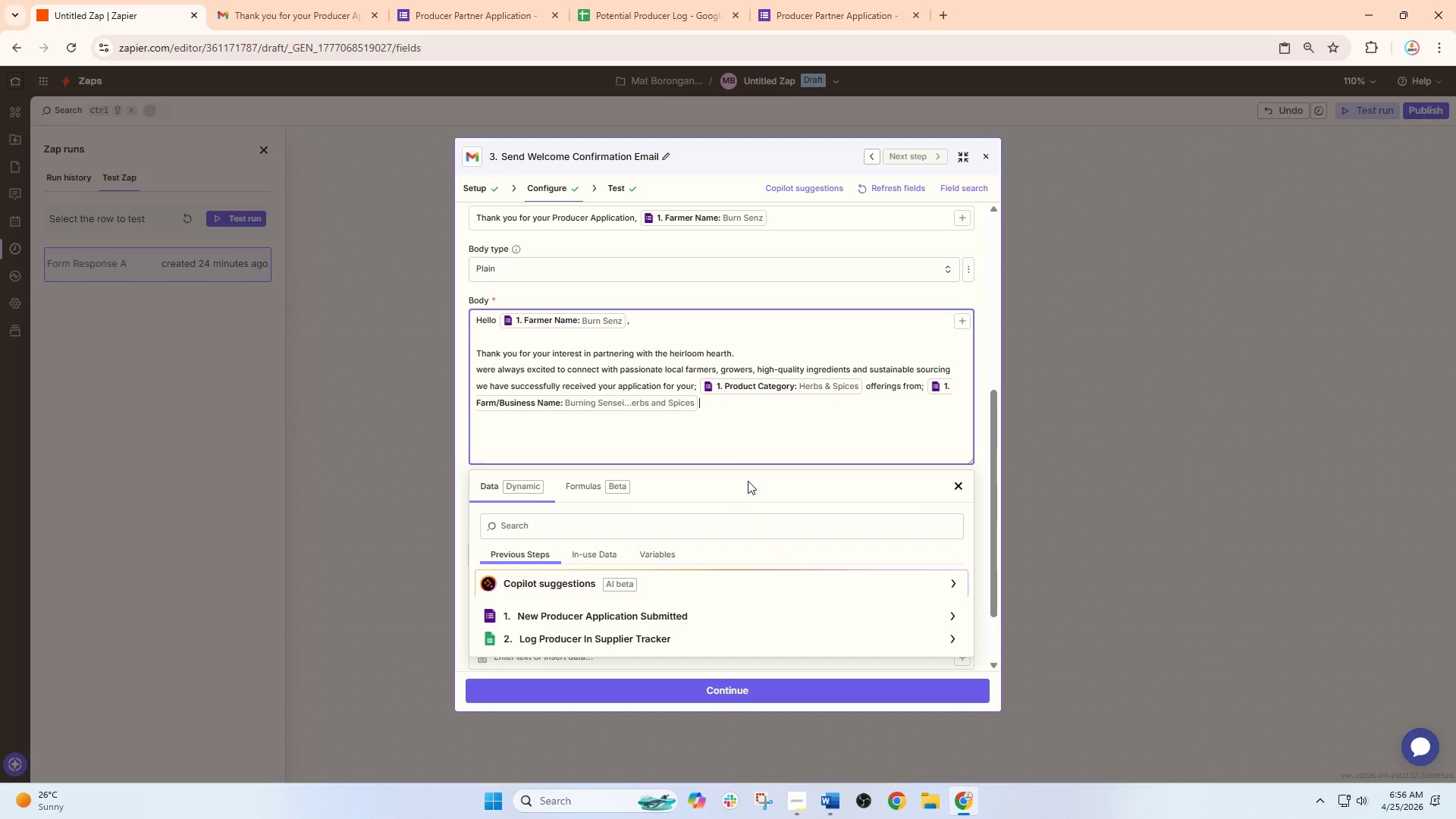 
left_click([475, 409])
 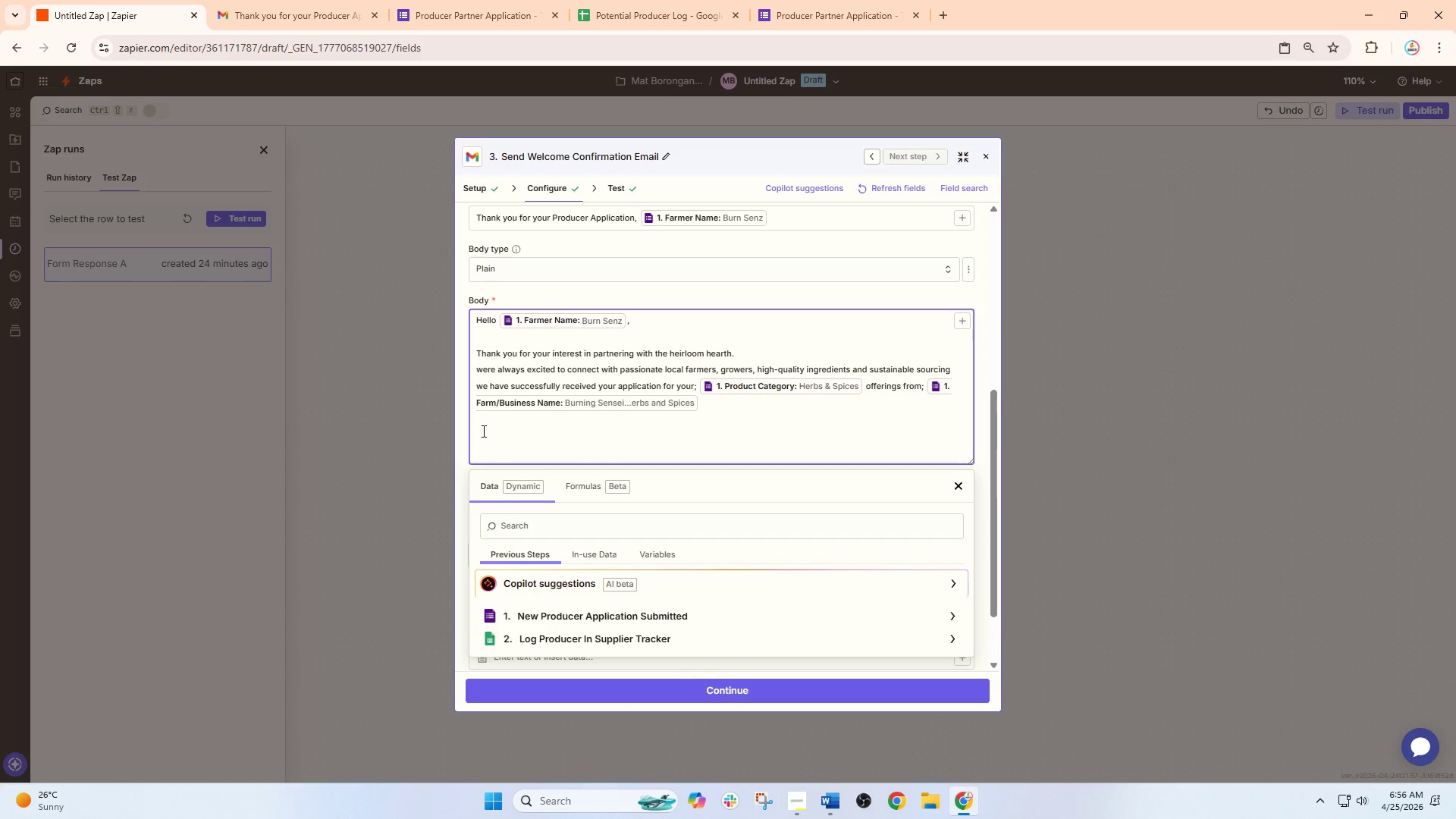 
left_click([482, 431])
 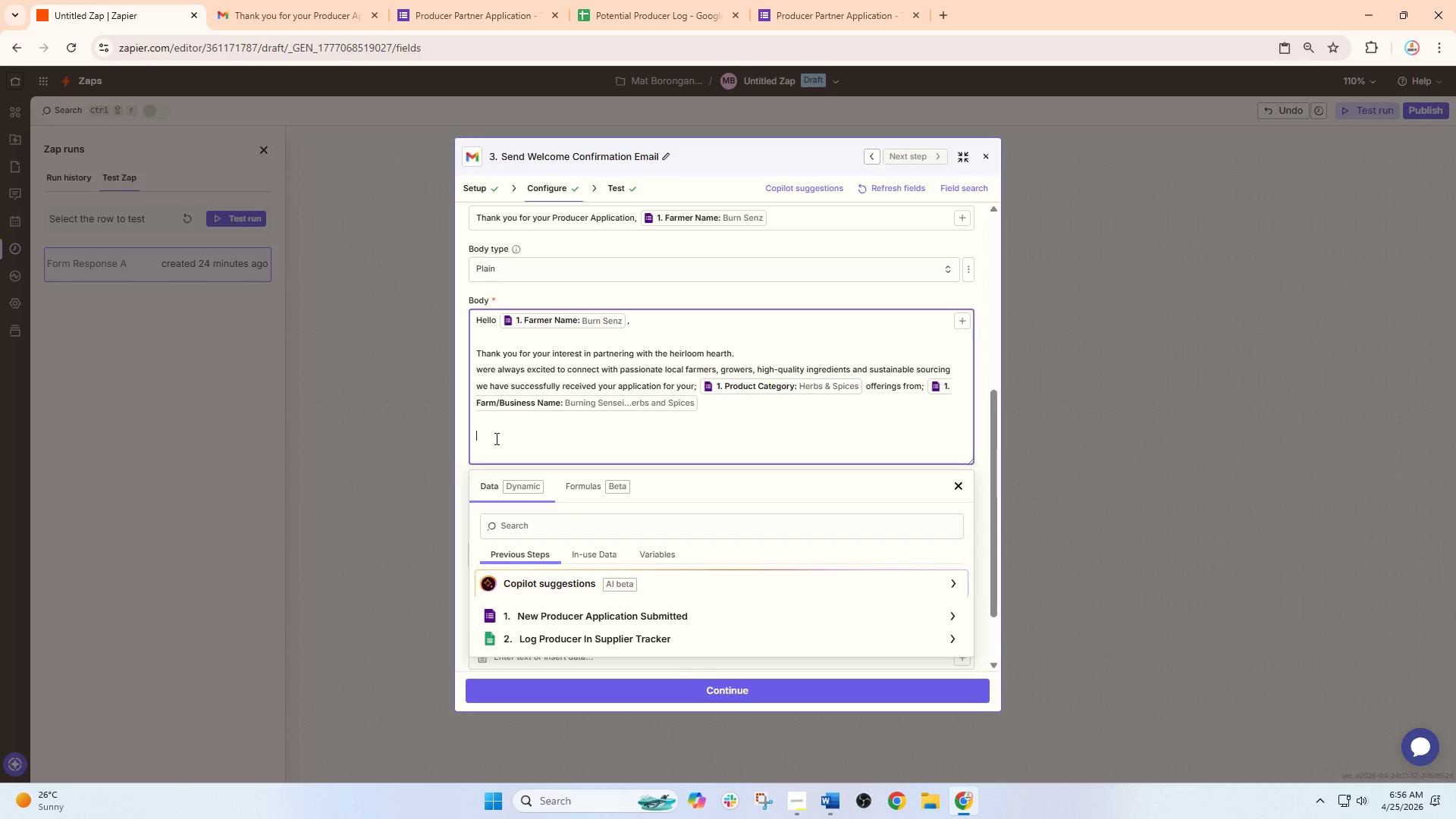 
wait(7.0)
 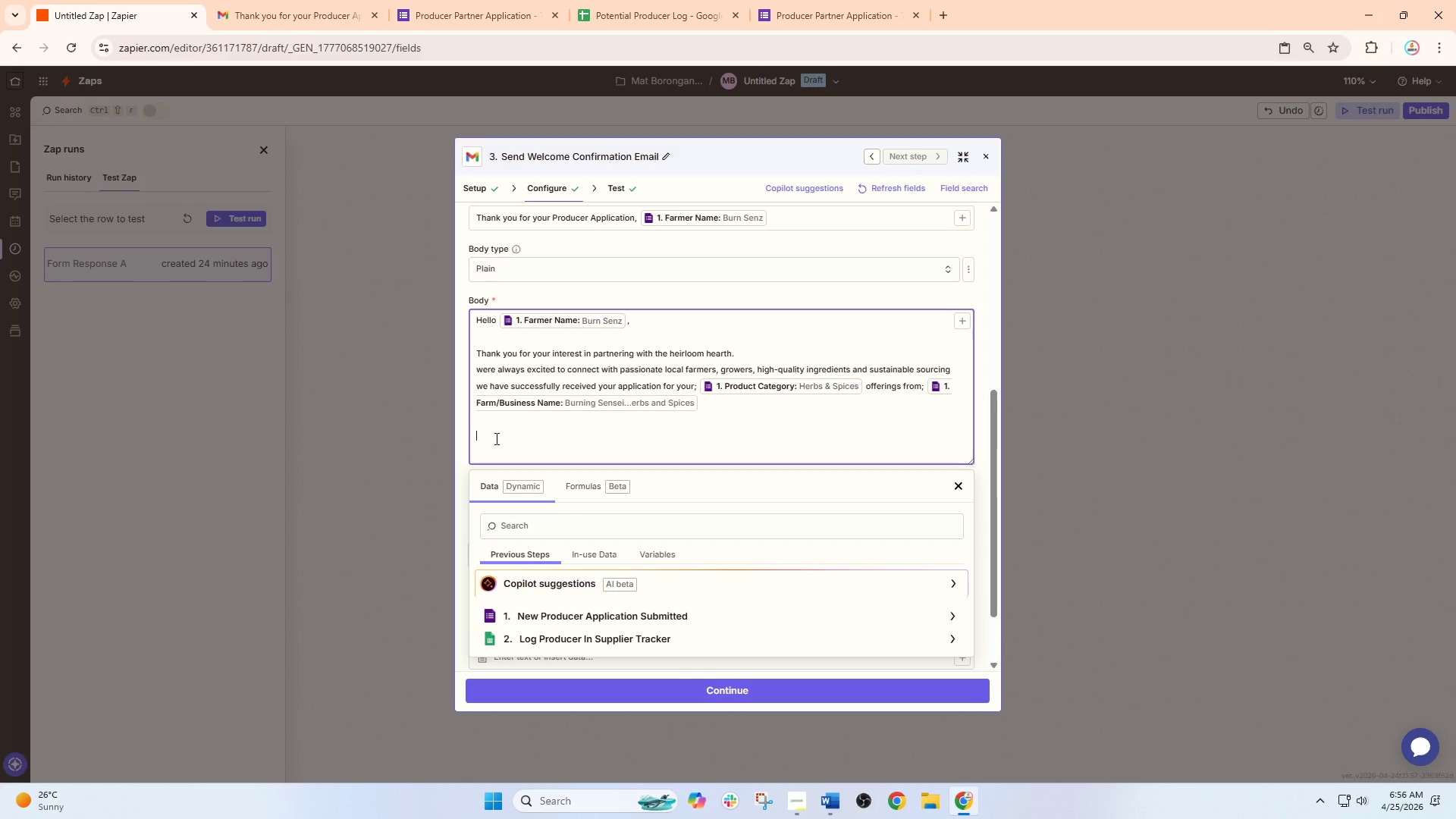 
type(here is a )
 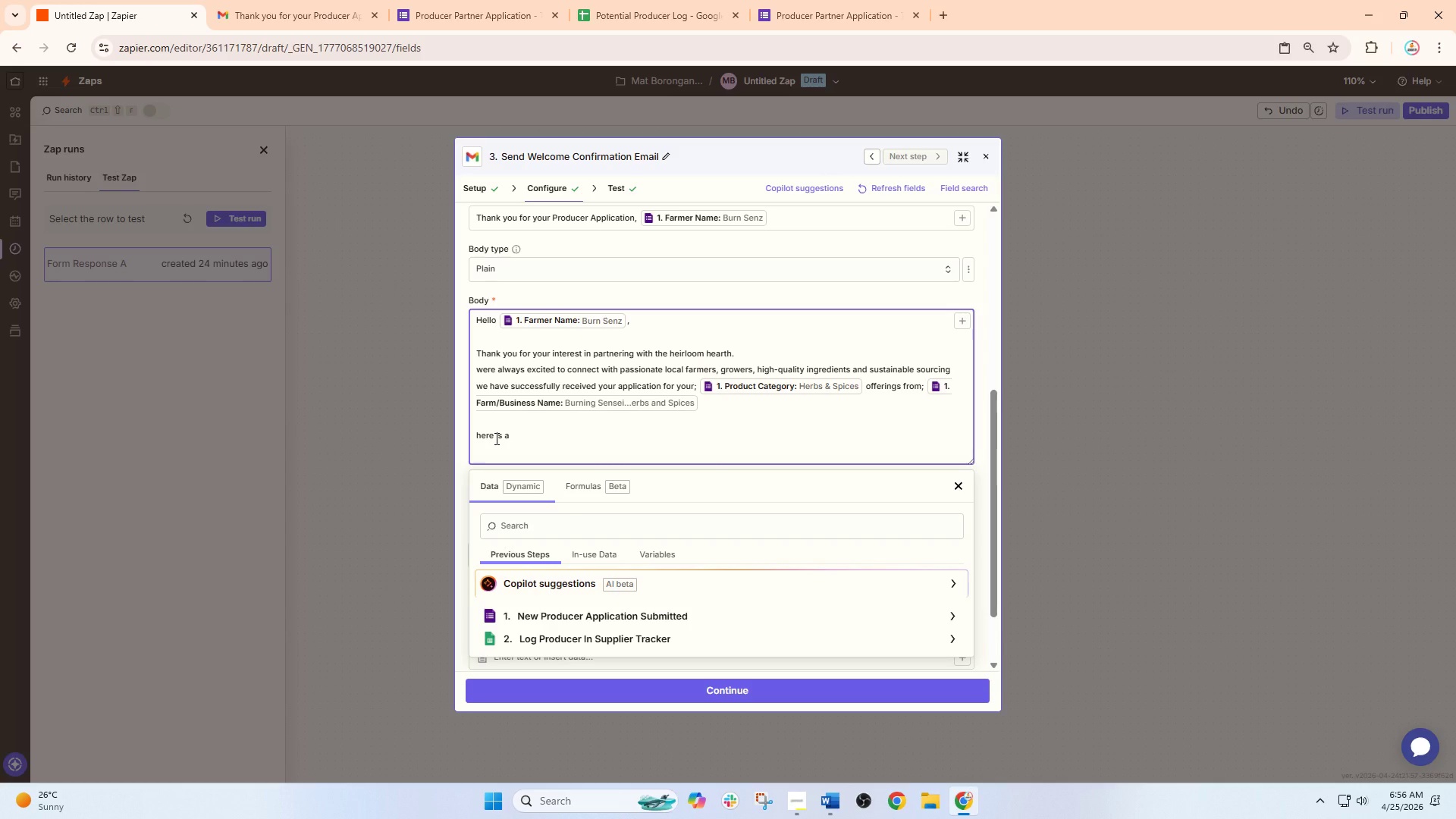 
wait(5.19)
 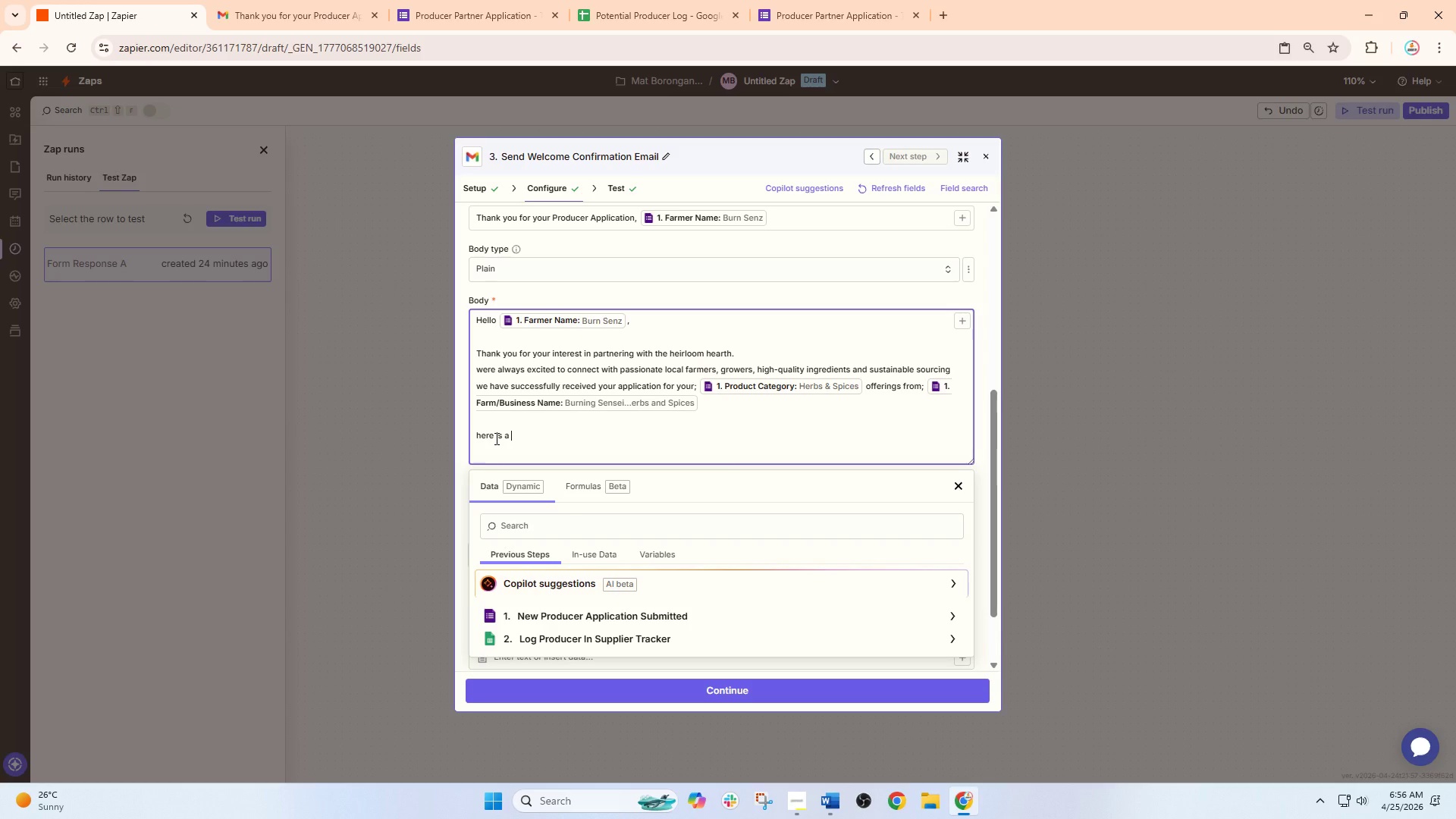 
type(quick )
 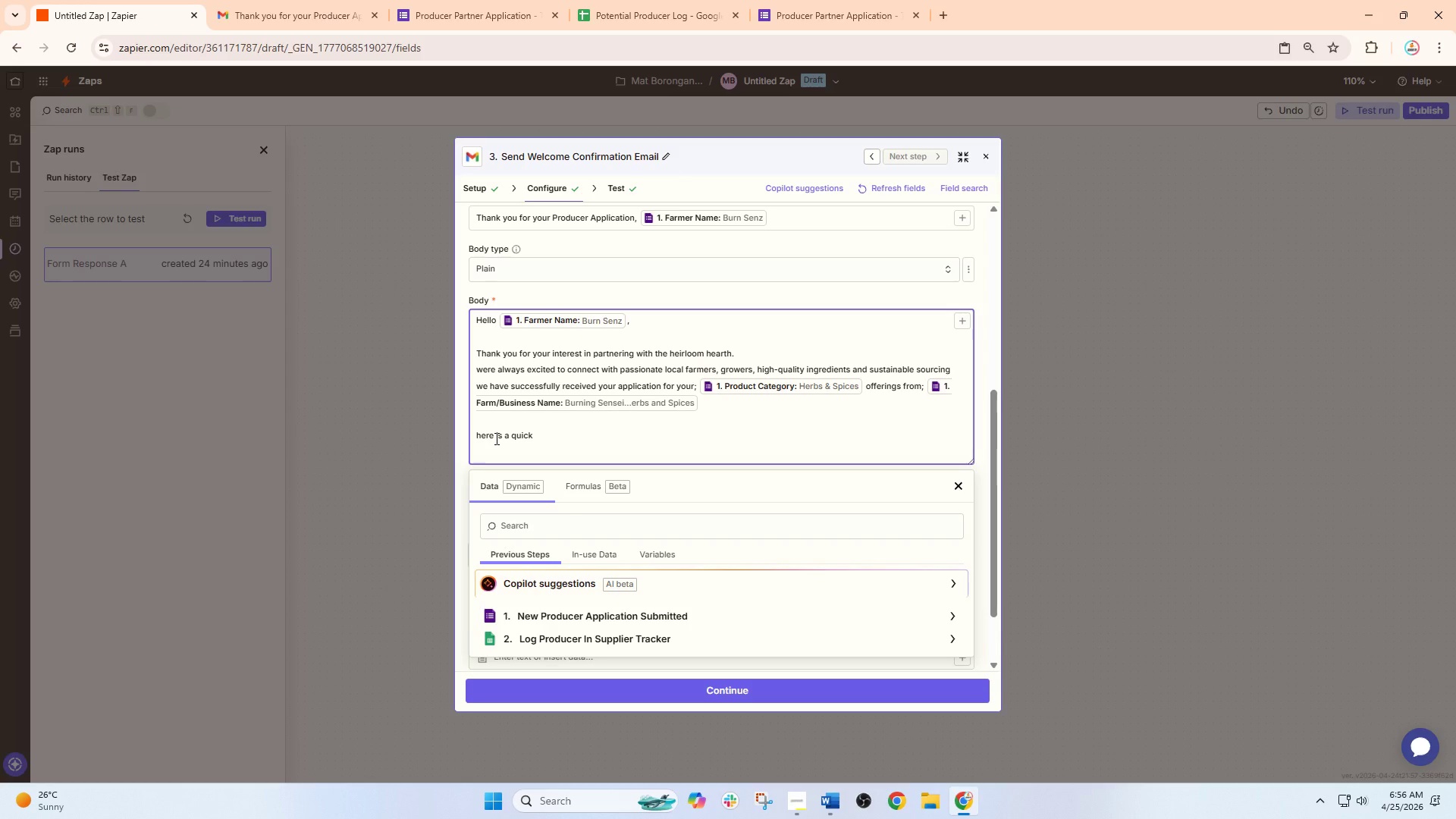 
type(summary fo)
 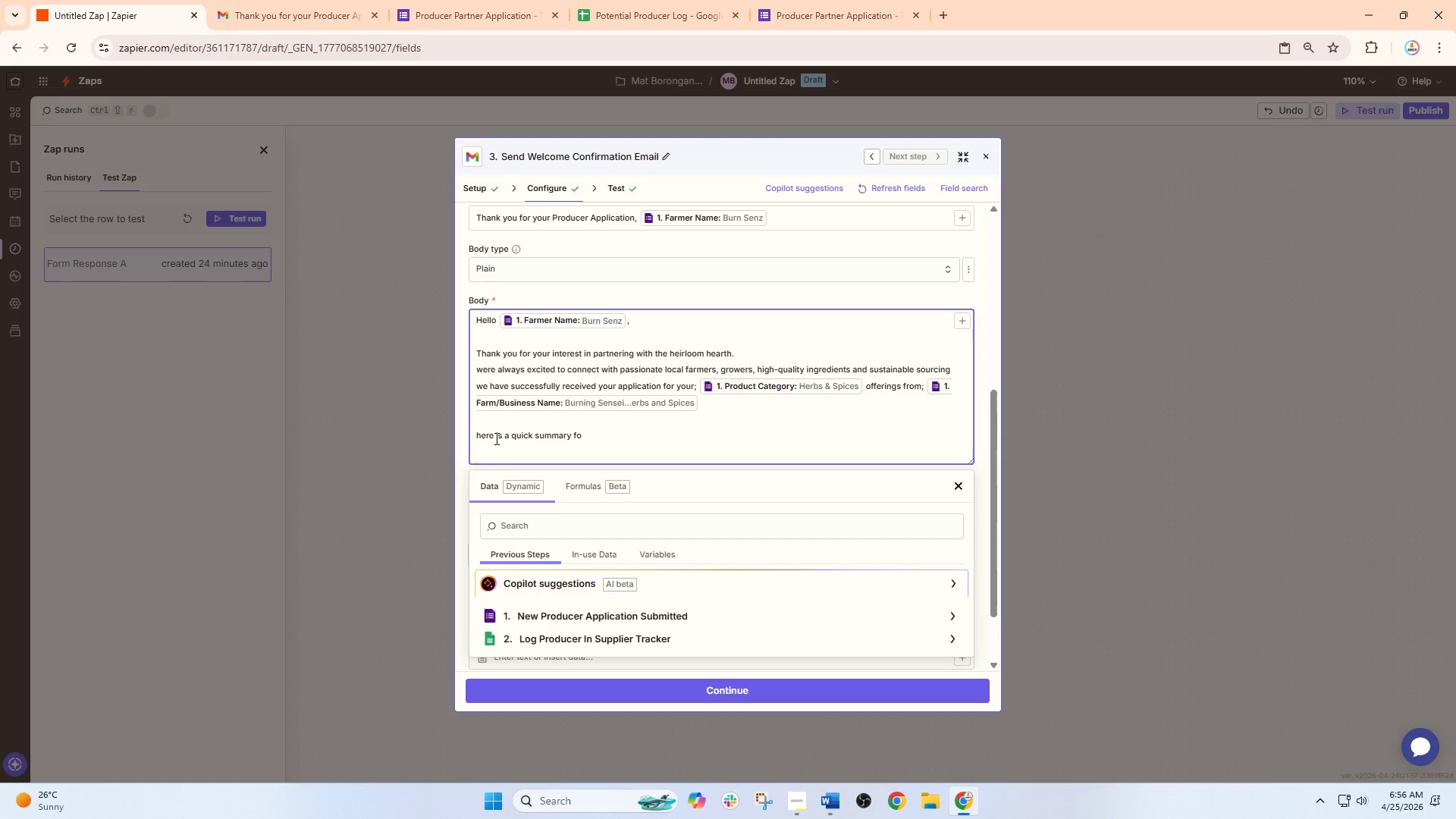 
key(Backspace)
key(Backspace)
type(of )
 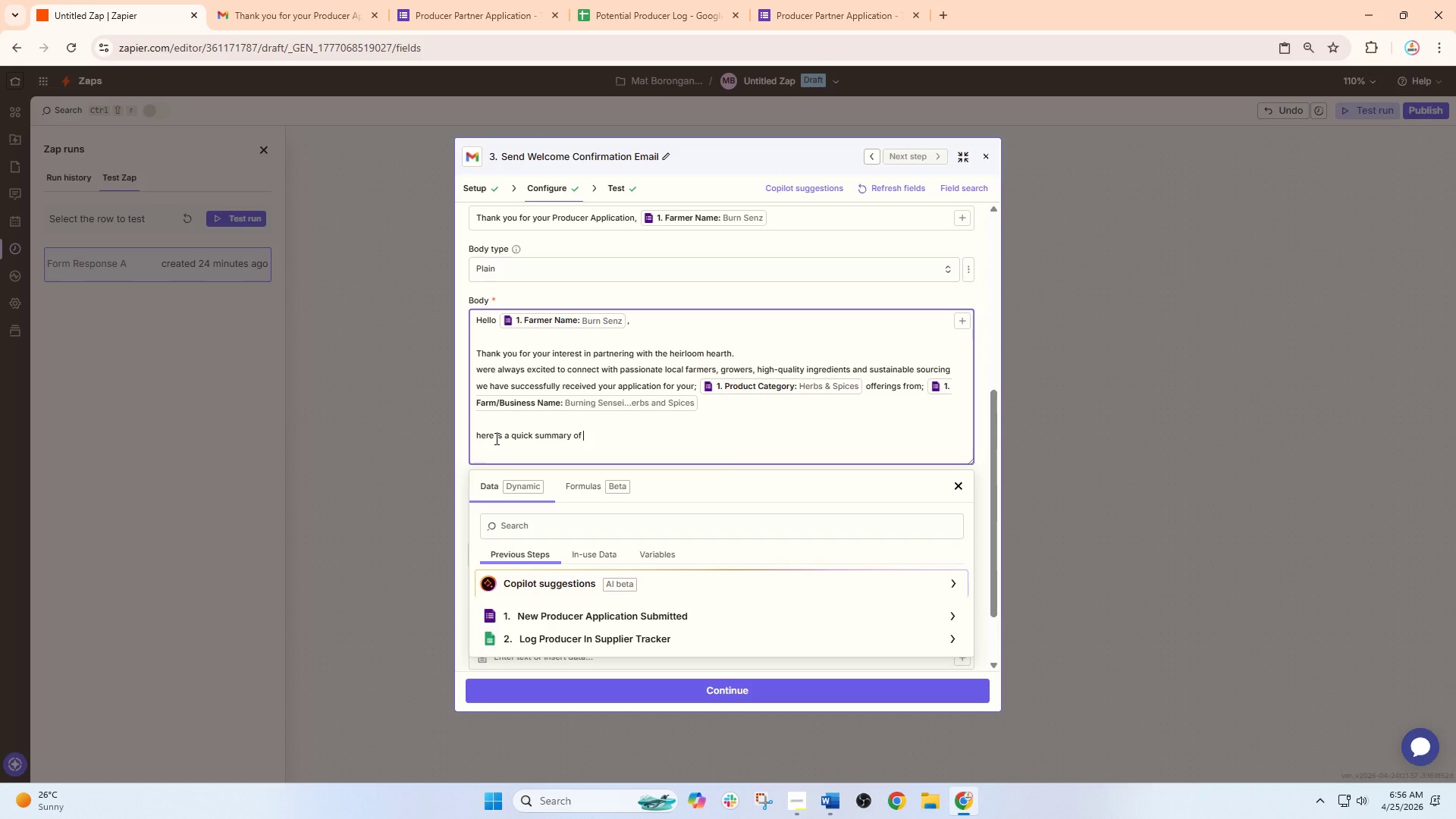 
type(yout)
key(Backspace)
type(r subission;)
 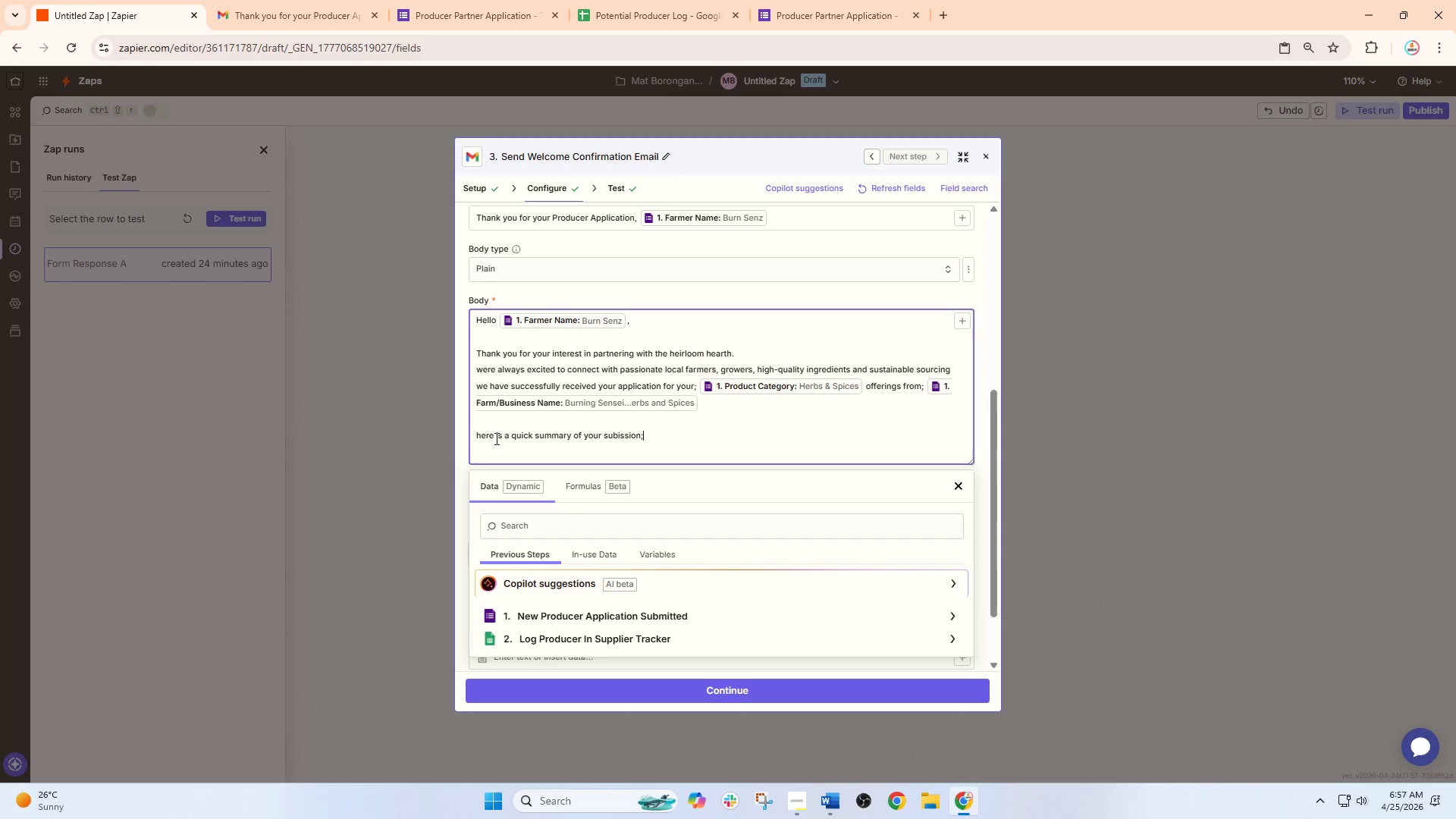 
key(Enter)
 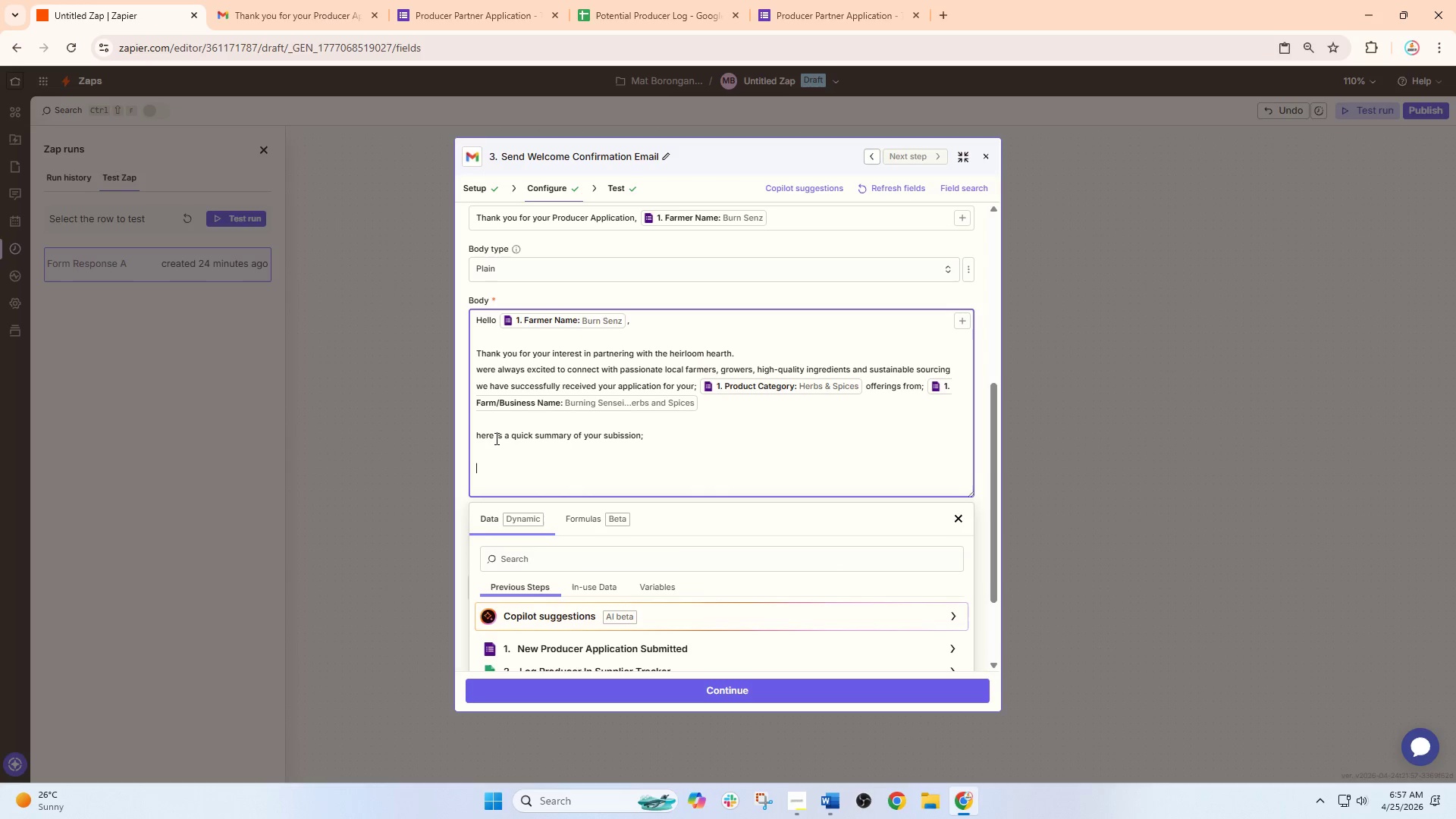 
key(Enter)
 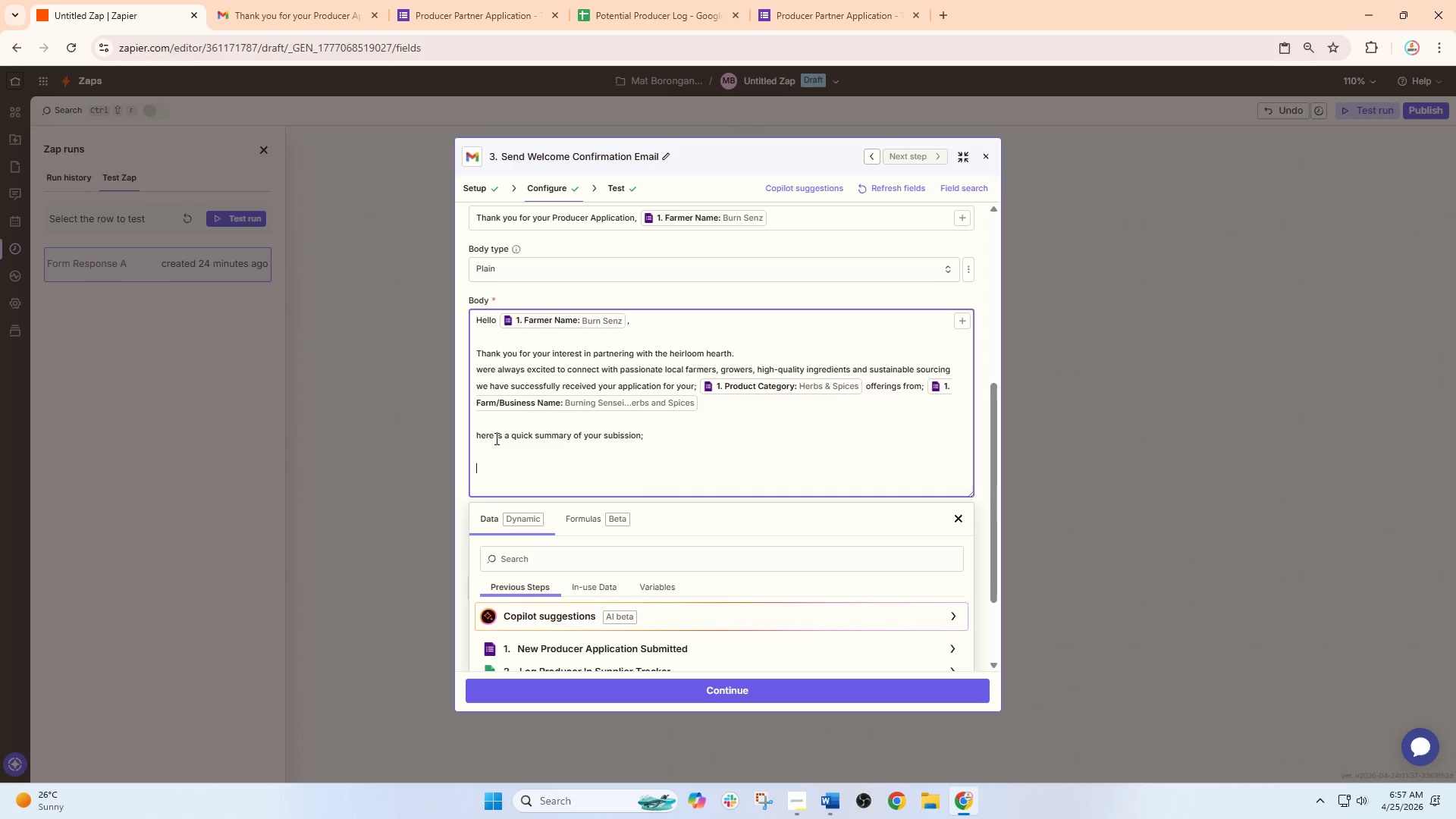 
wait(7.03)
 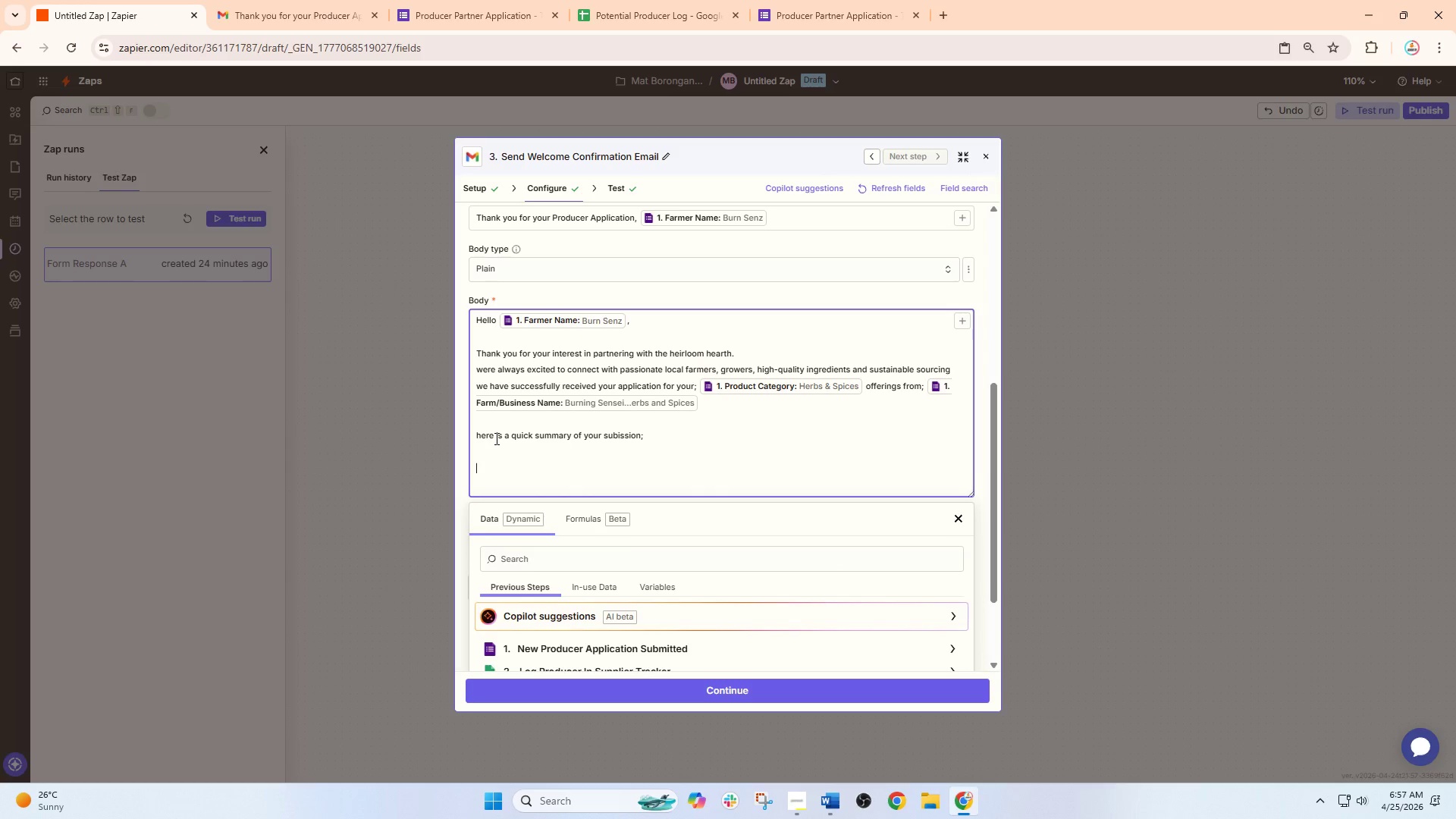 
type(product category: /)
 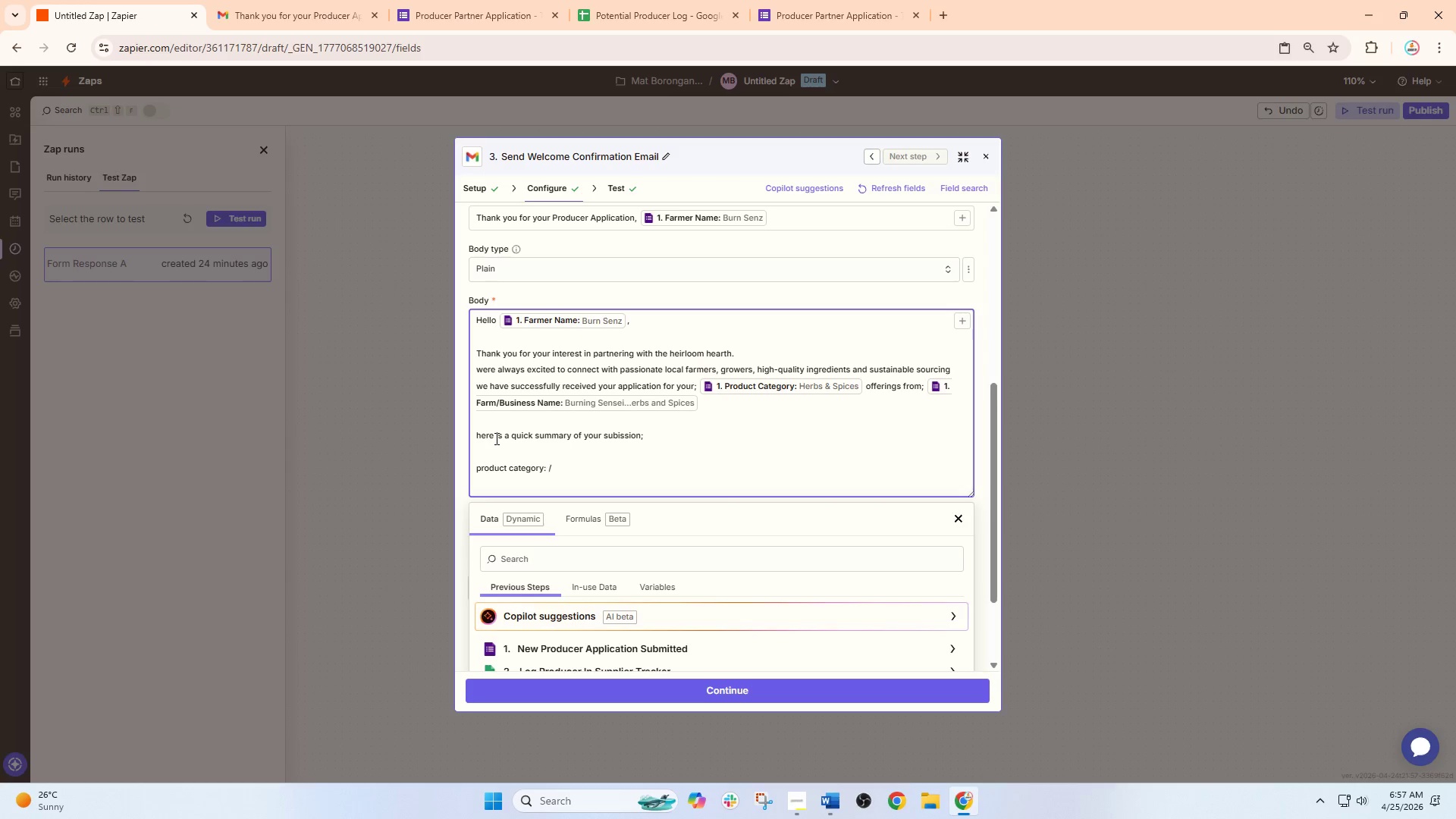 
left_click([534, 558])
 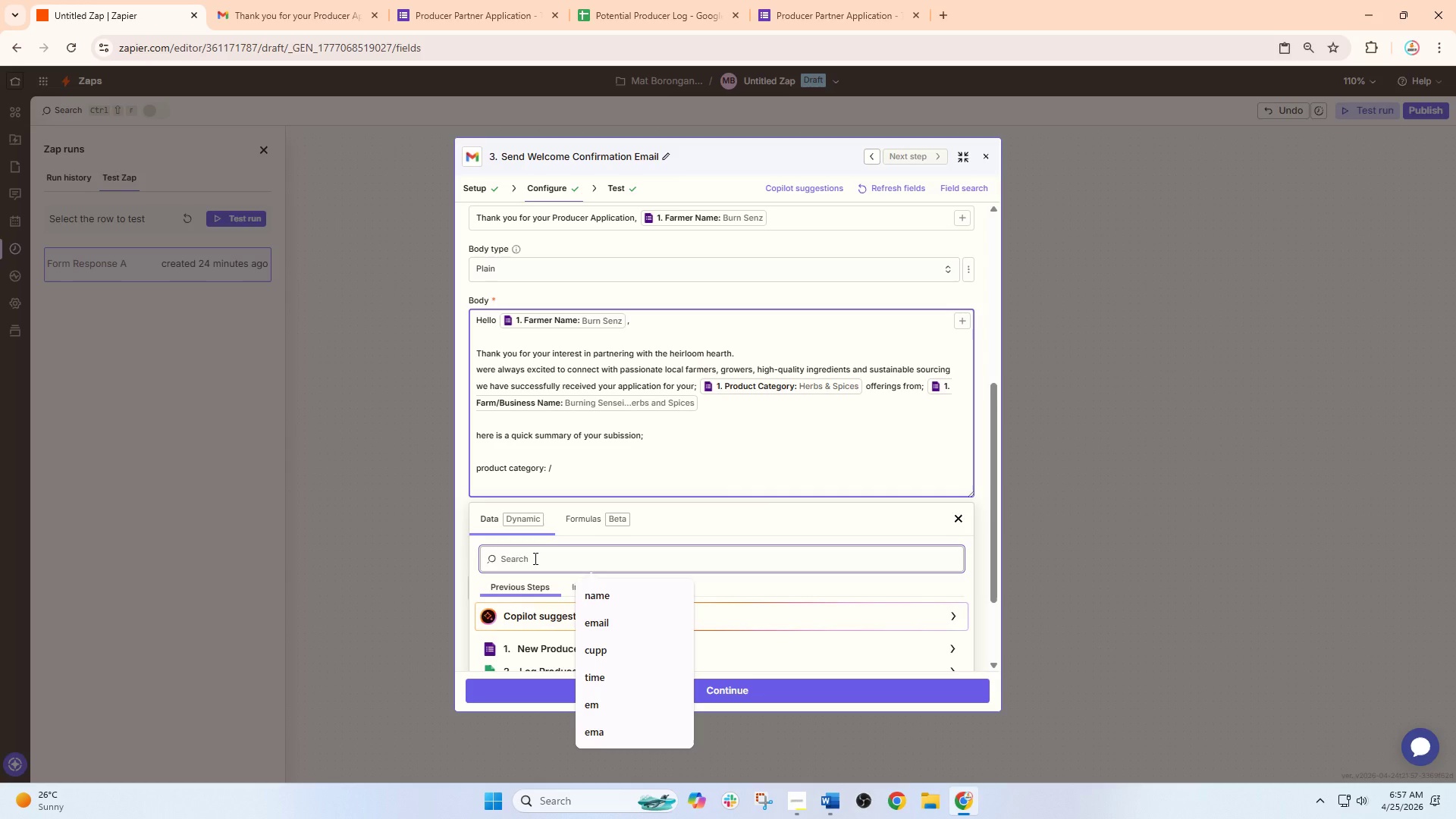 
type(pro)
 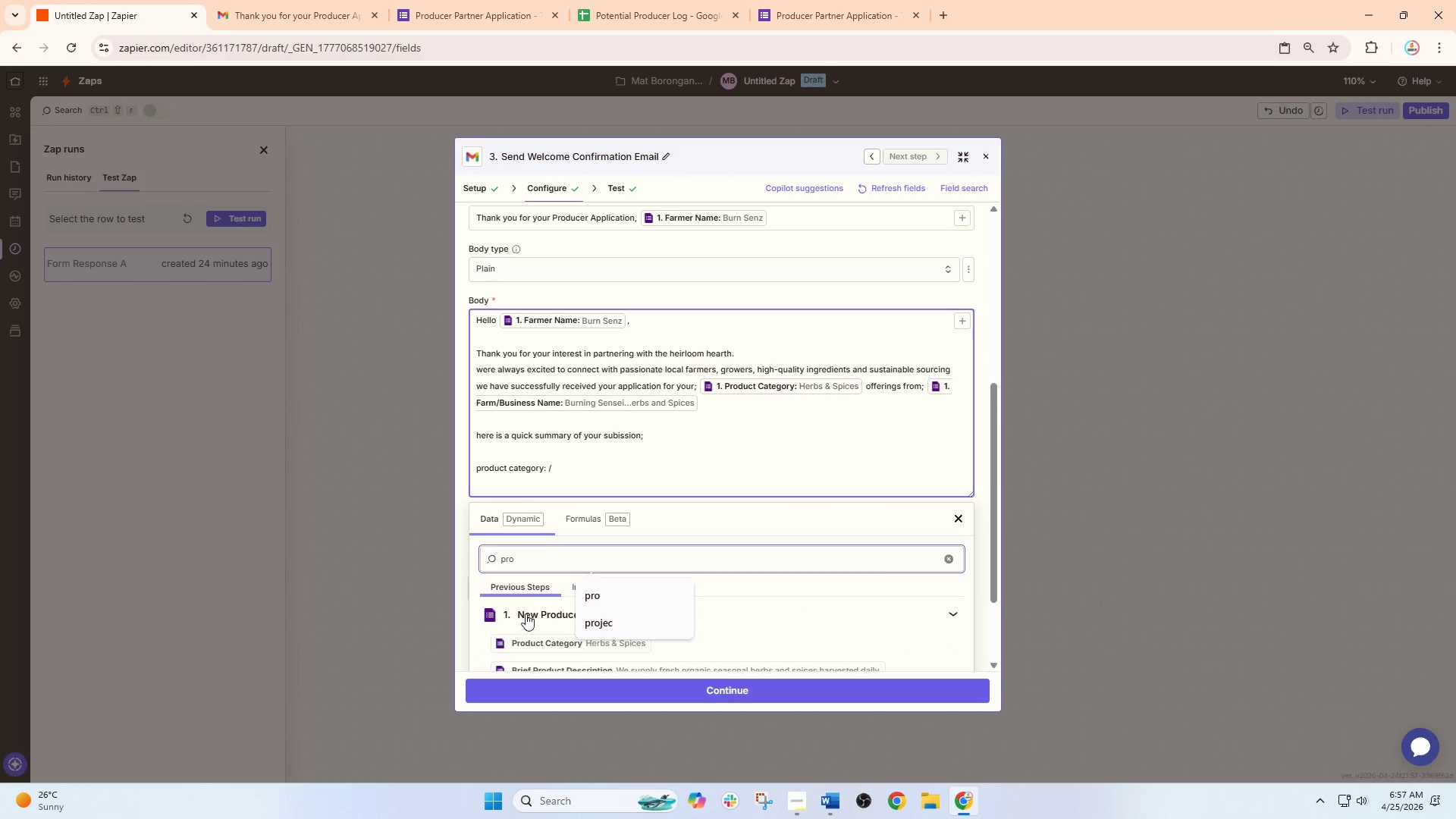 
left_click([530, 649])
 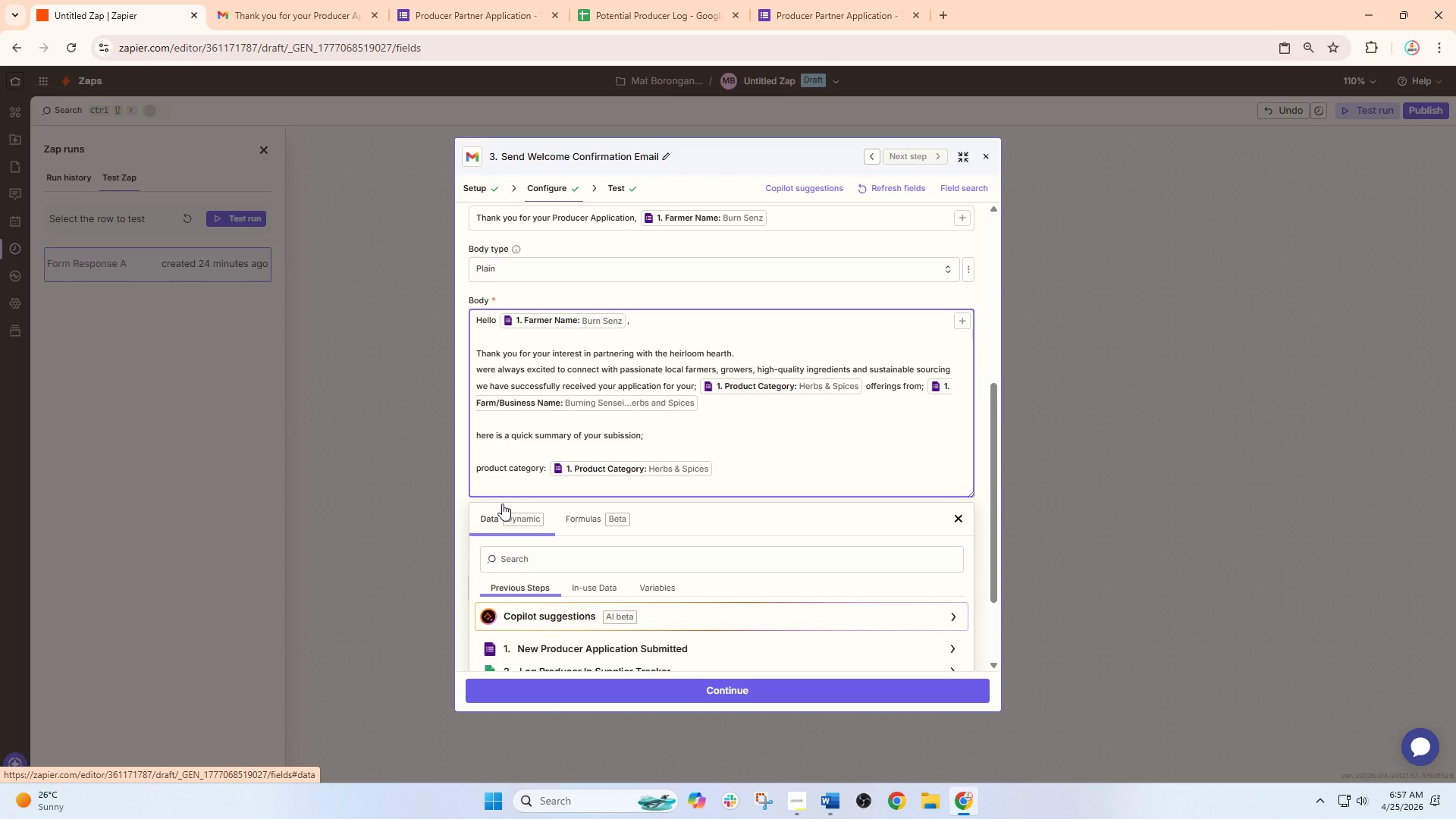 
left_click([494, 485])
 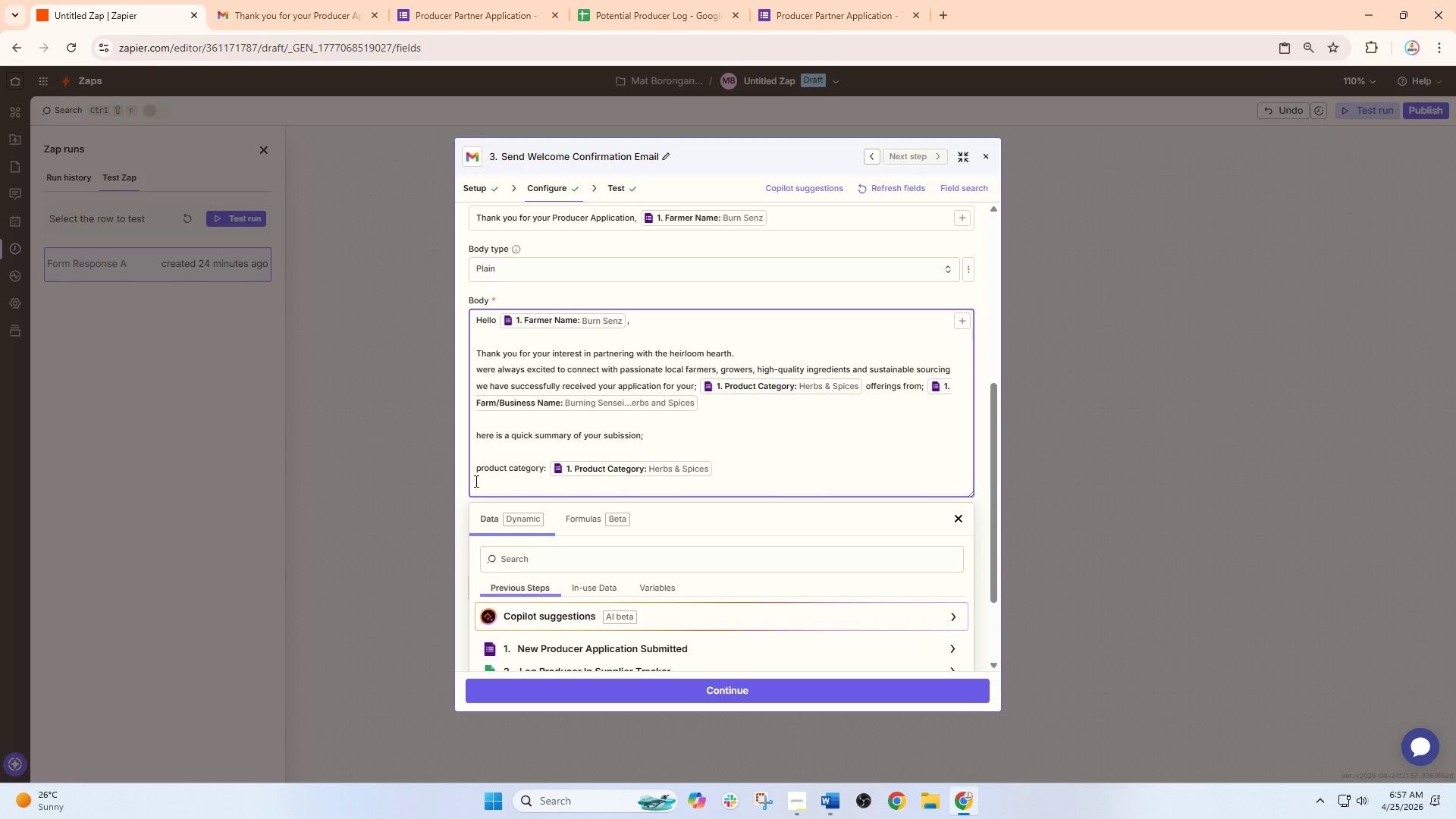 
wait(7.64)
 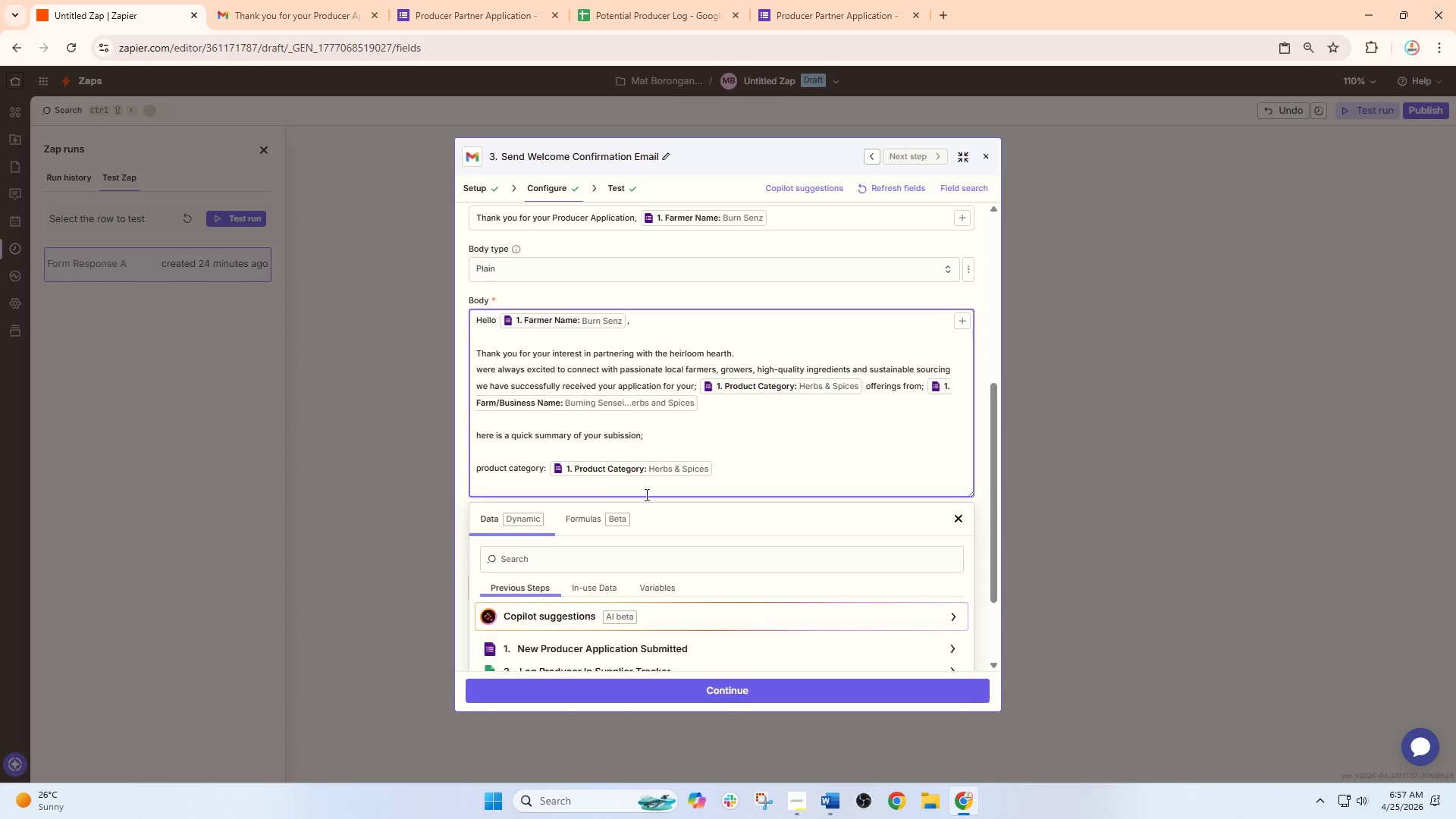 
type(Bui)
 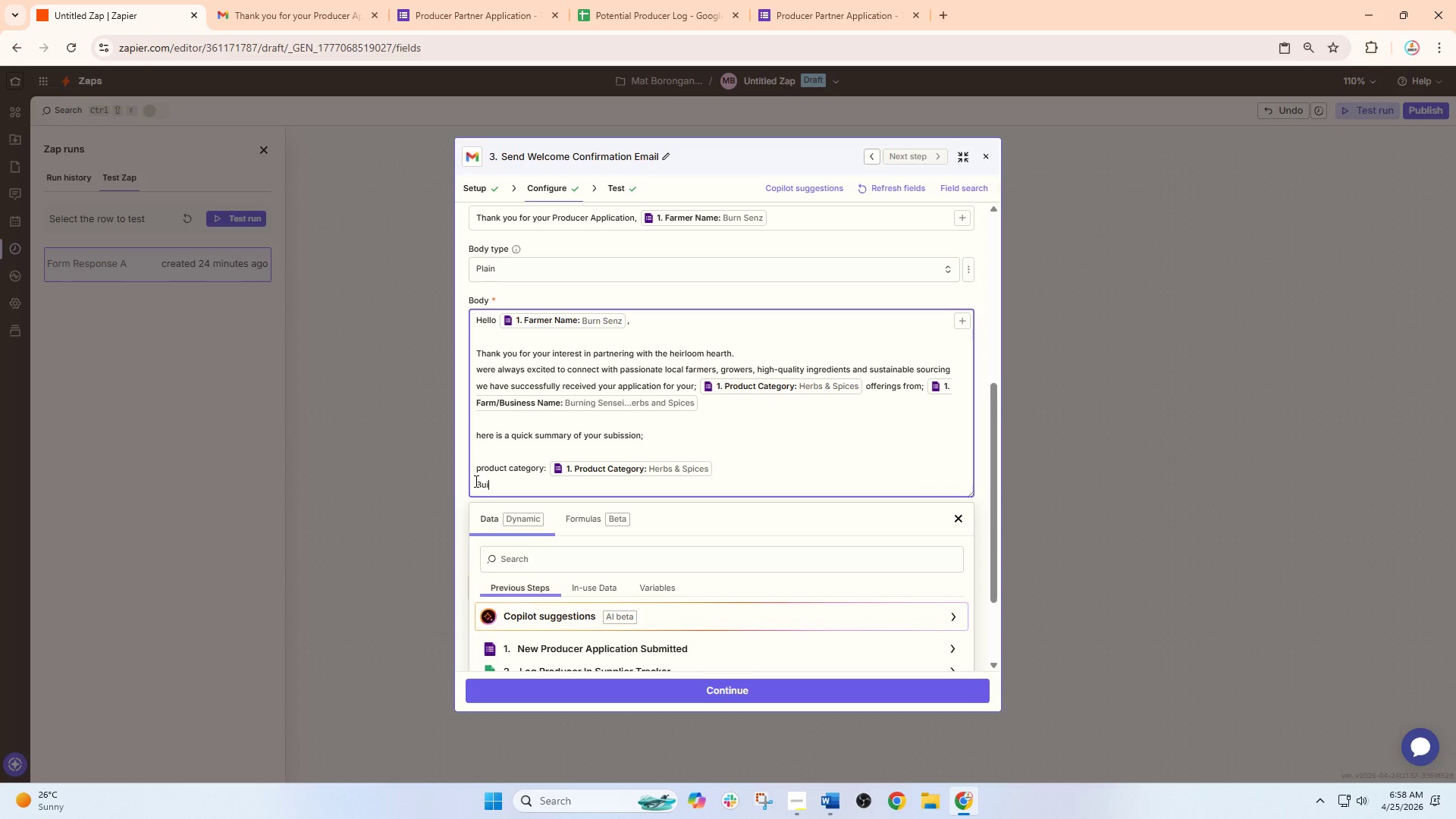 
wait(5.84)
 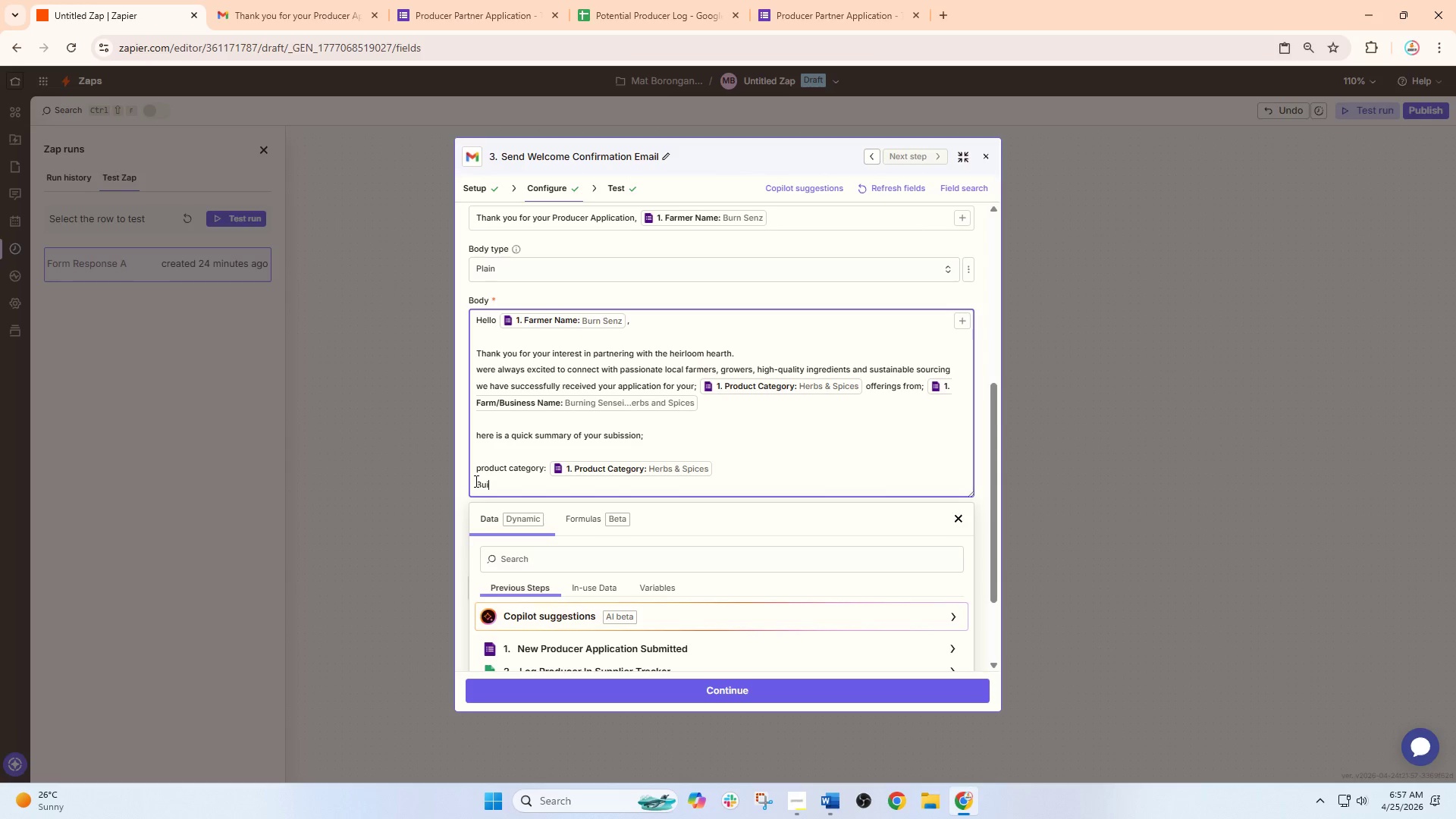 
key(I)
 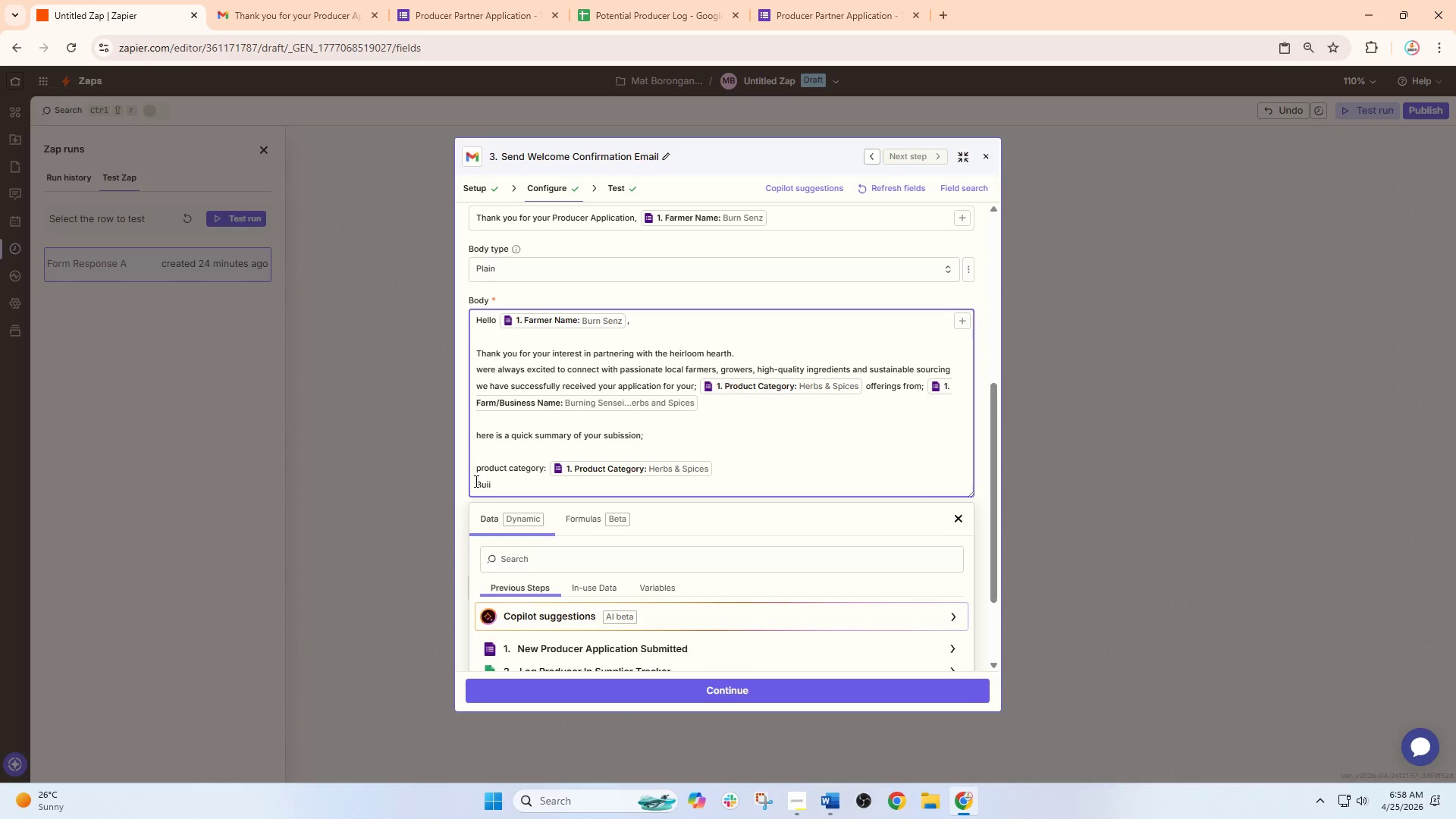 
key(Backspace)
 